 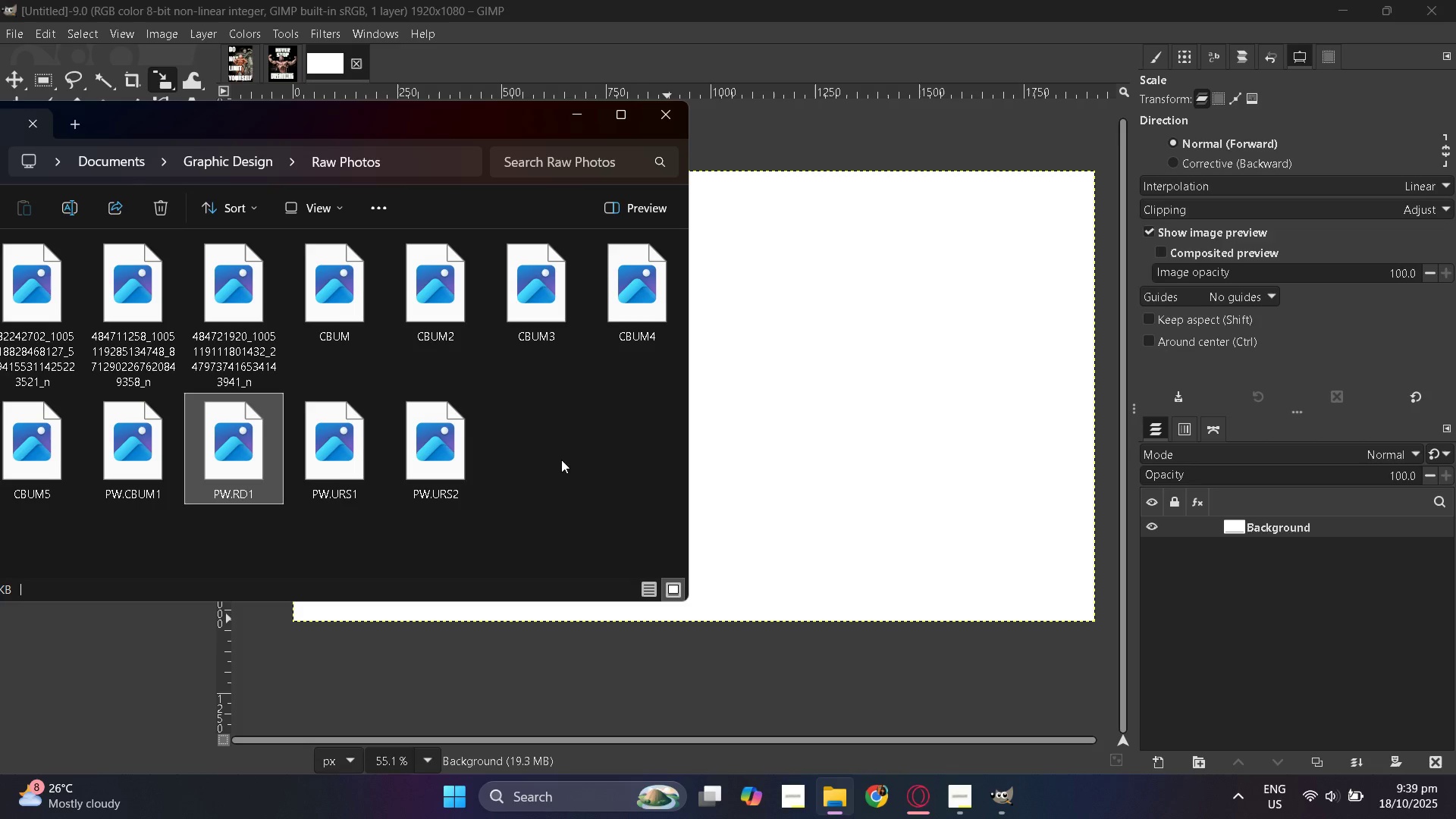 
double_click([124, 463])
 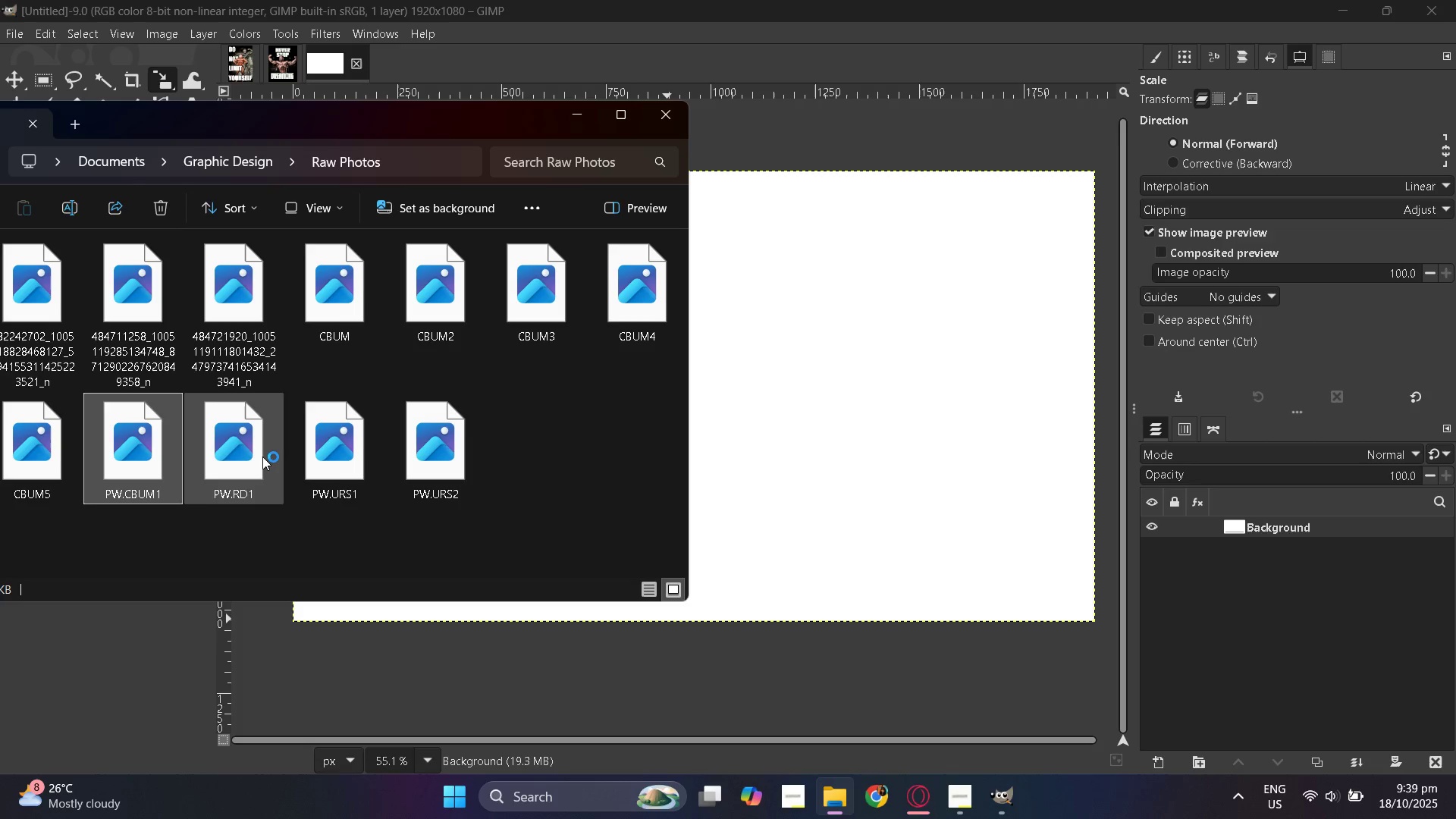 
mouse_move([288, 452])
 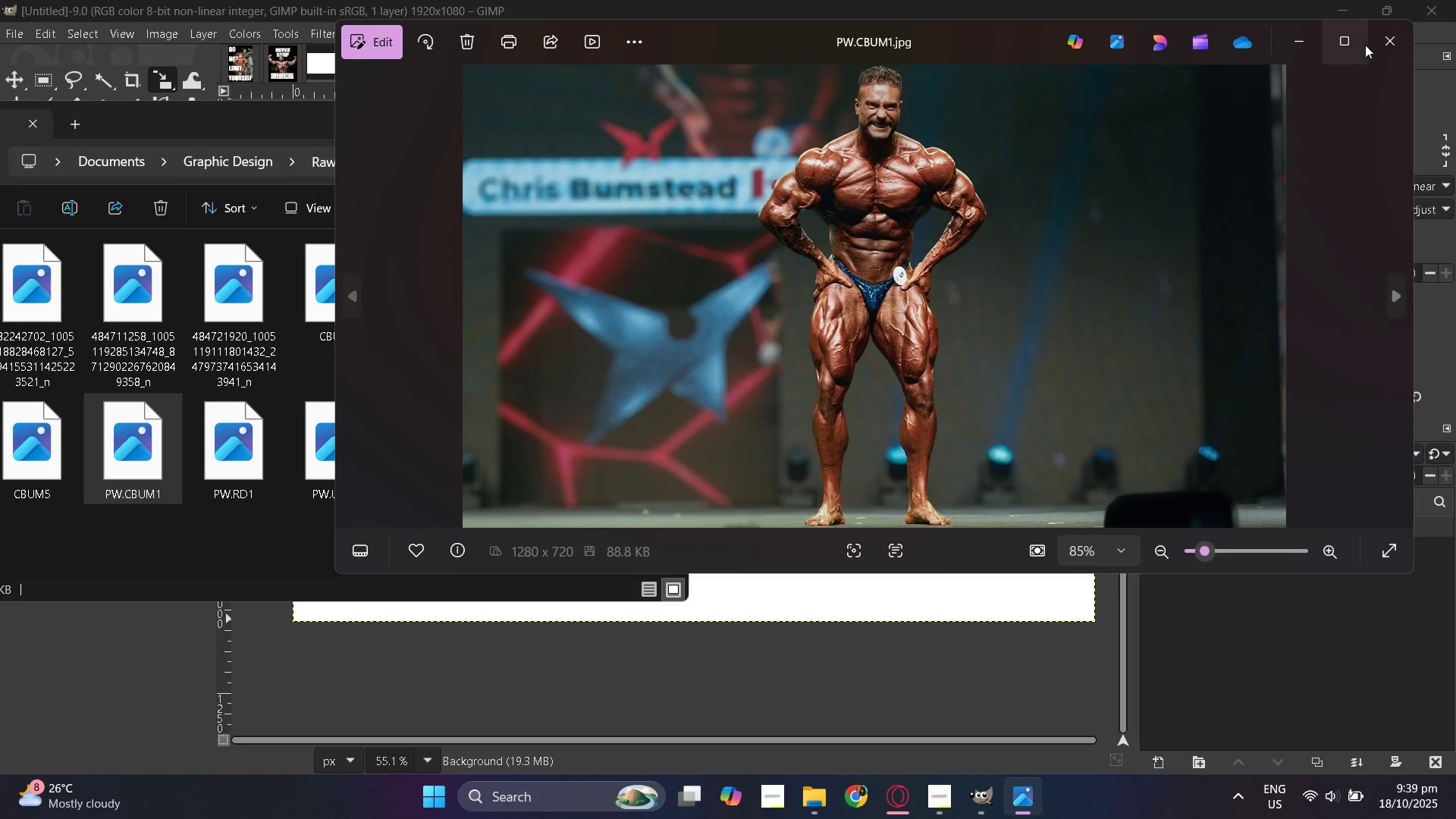 
left_click([1390, 40])
 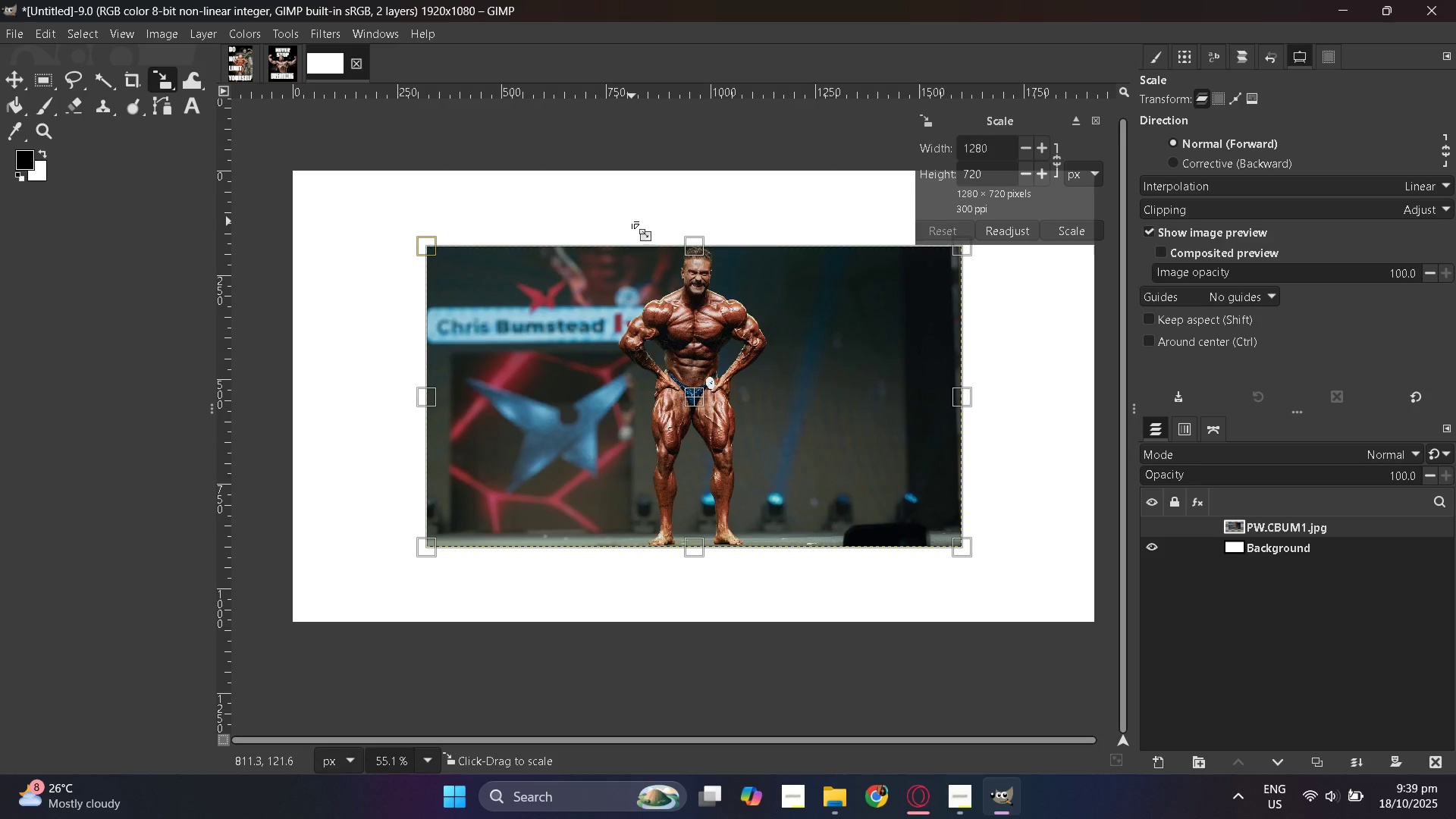 
wait(5.13)
 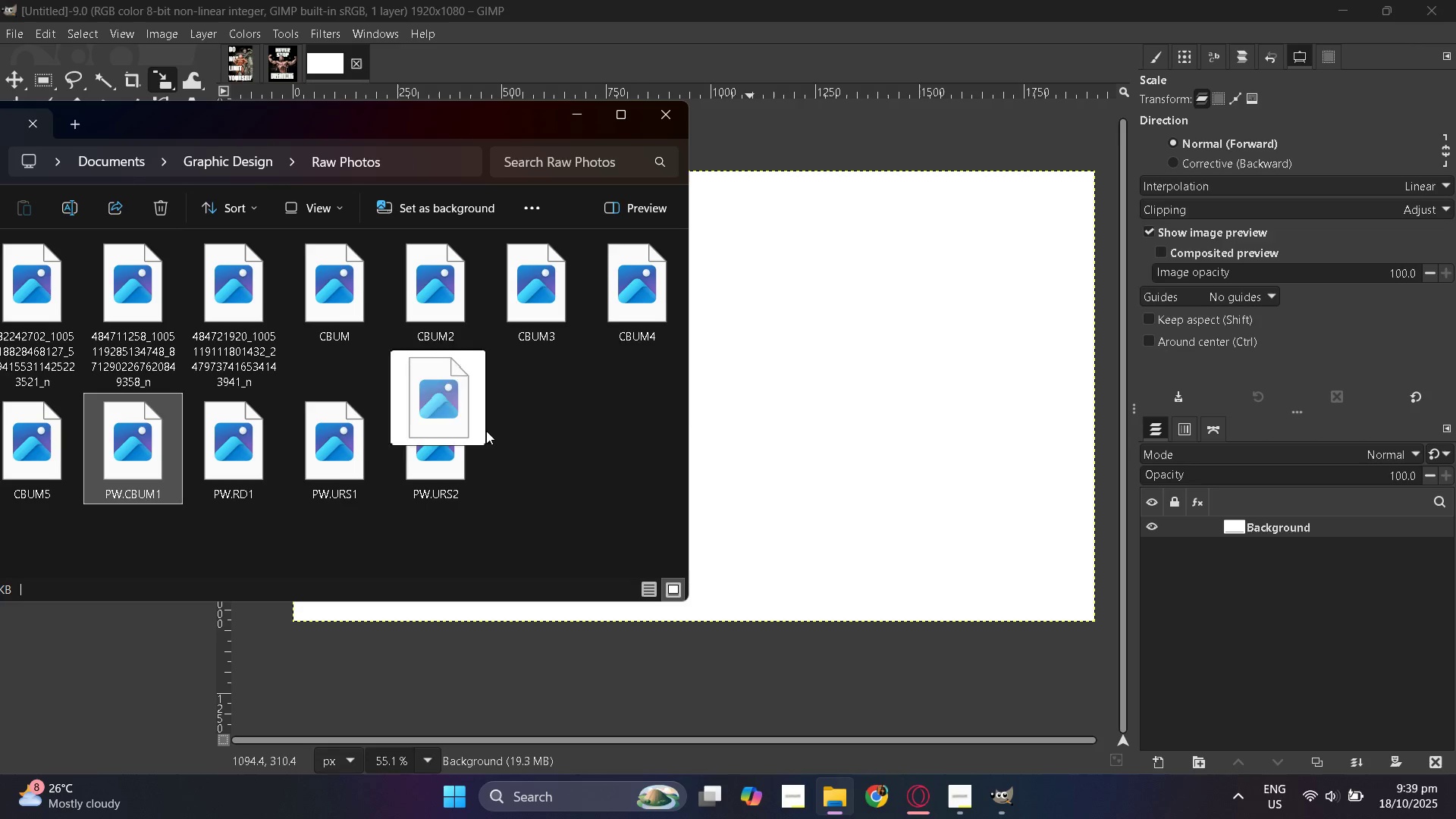 
double_click([1006, 142])
 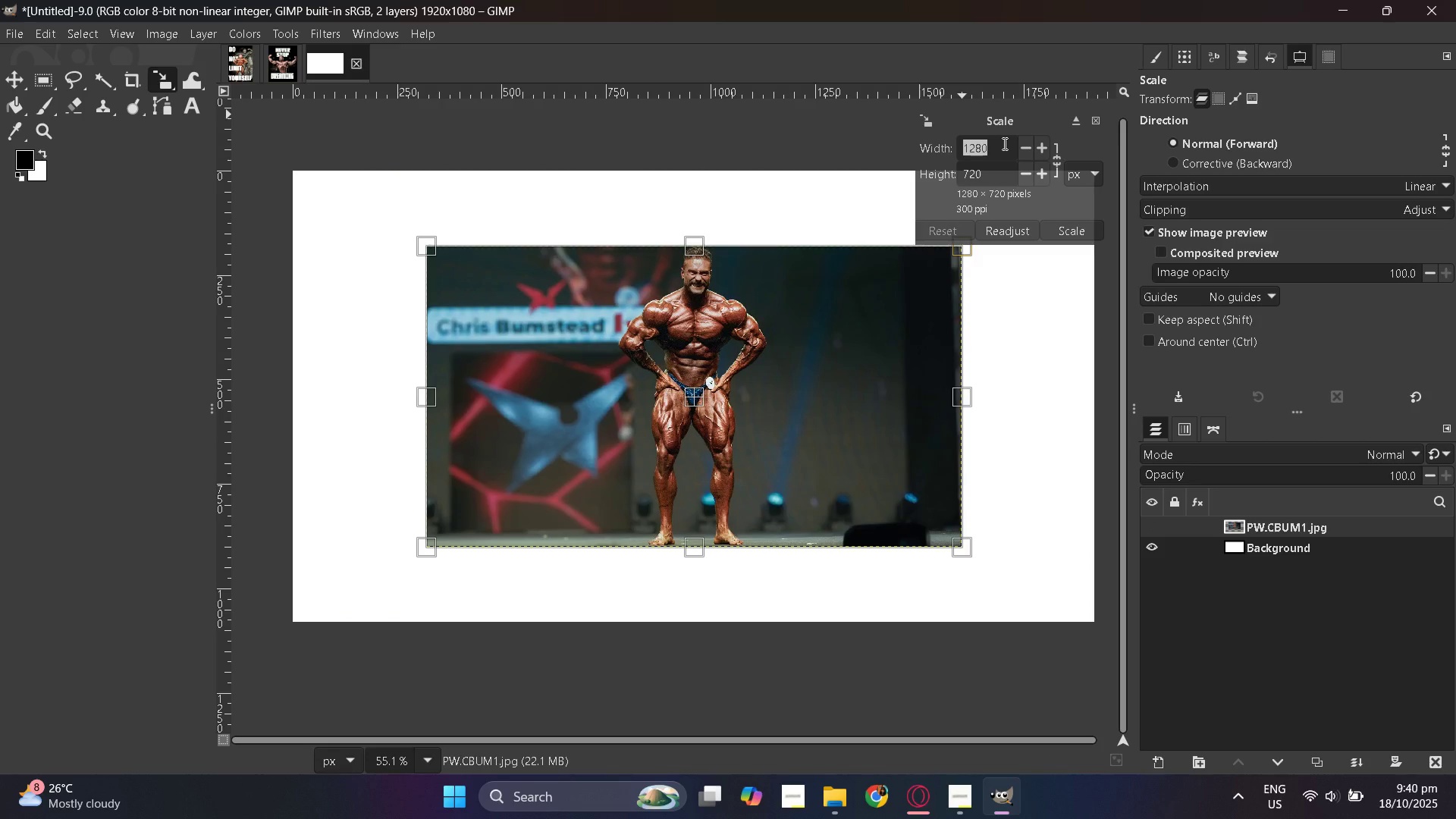 
wait(8.11)
 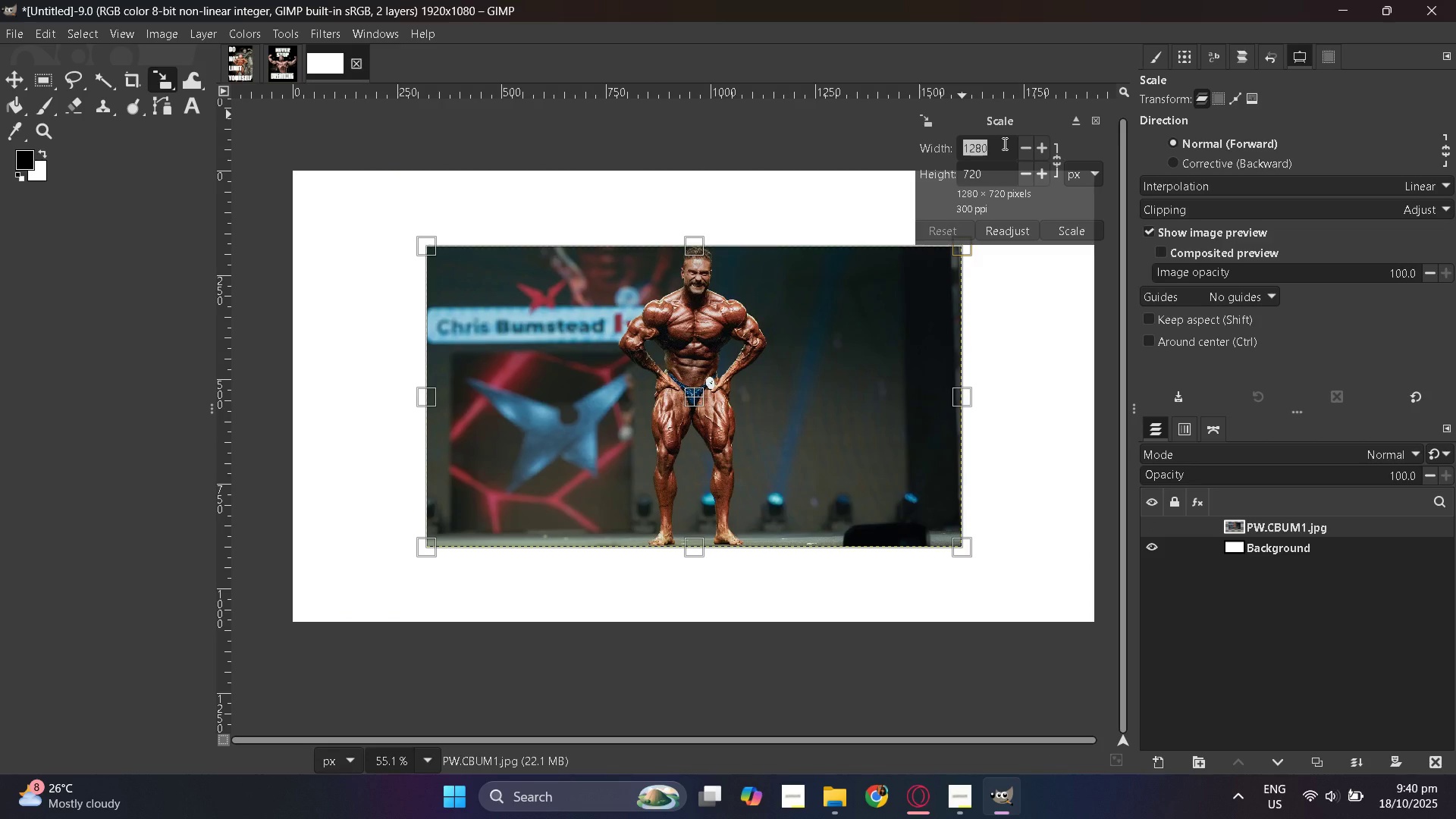 
left_click([999, 169])
 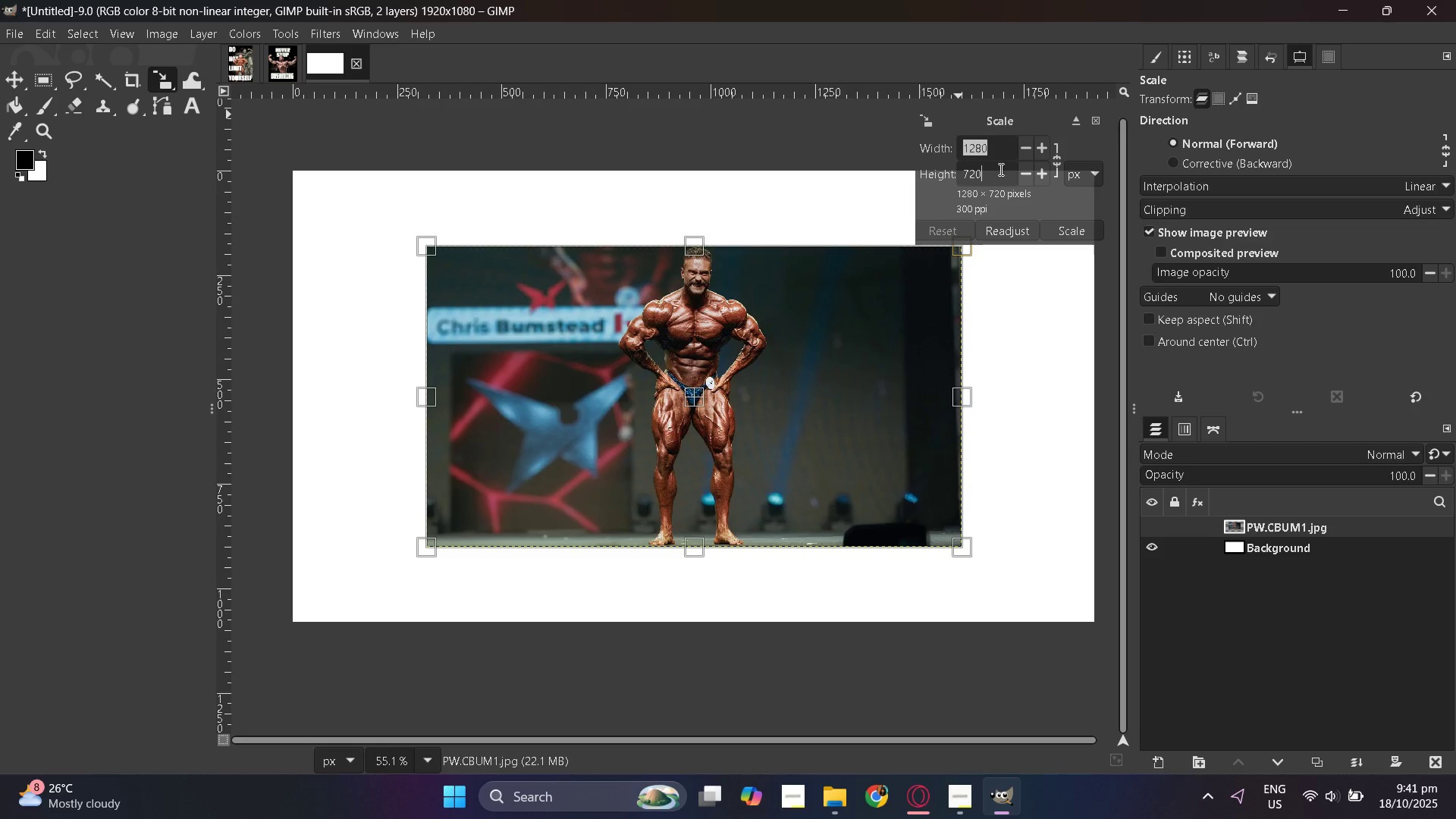 
wait(85.52)
 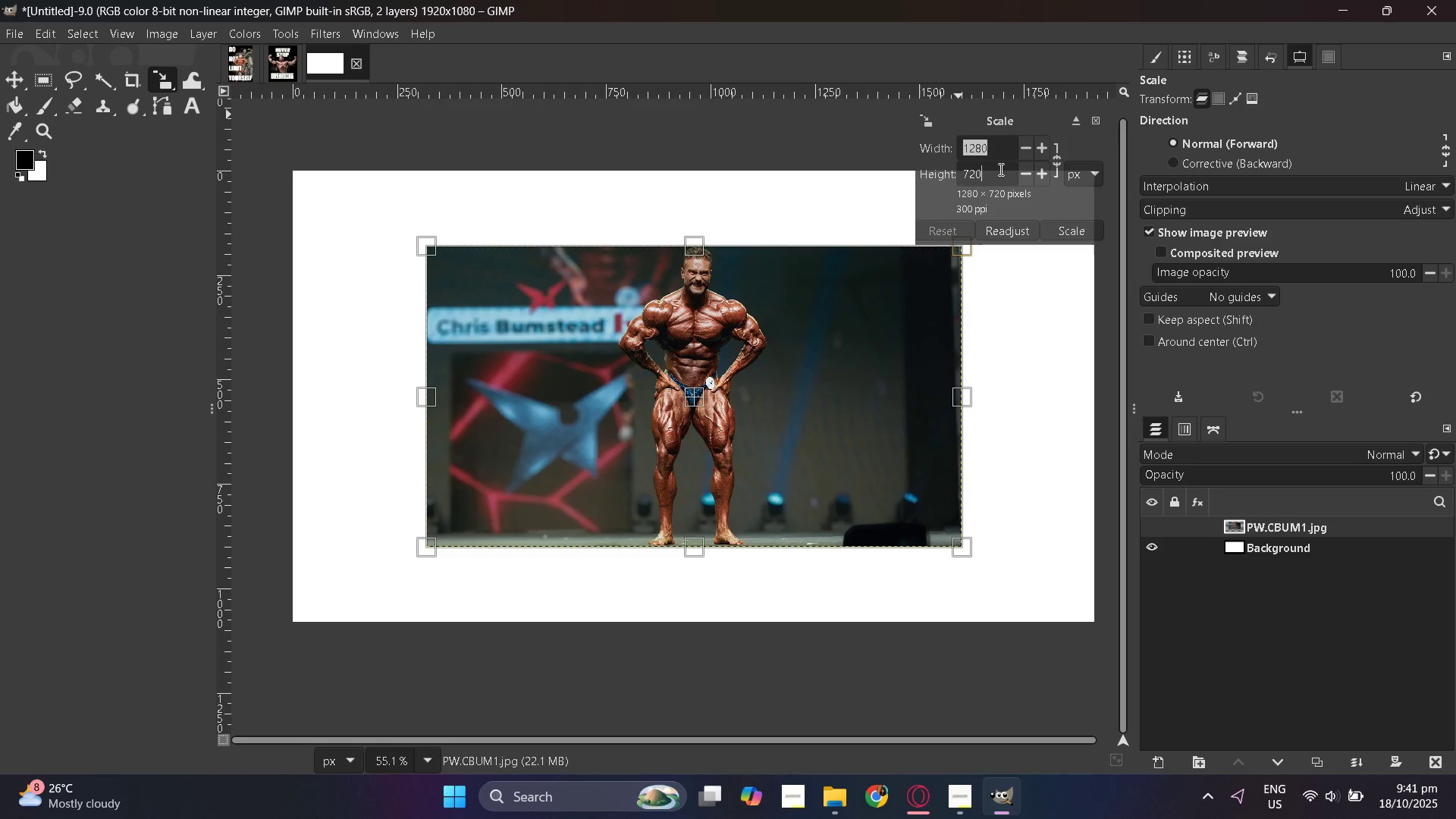 
key(Alt+AltLeft)
 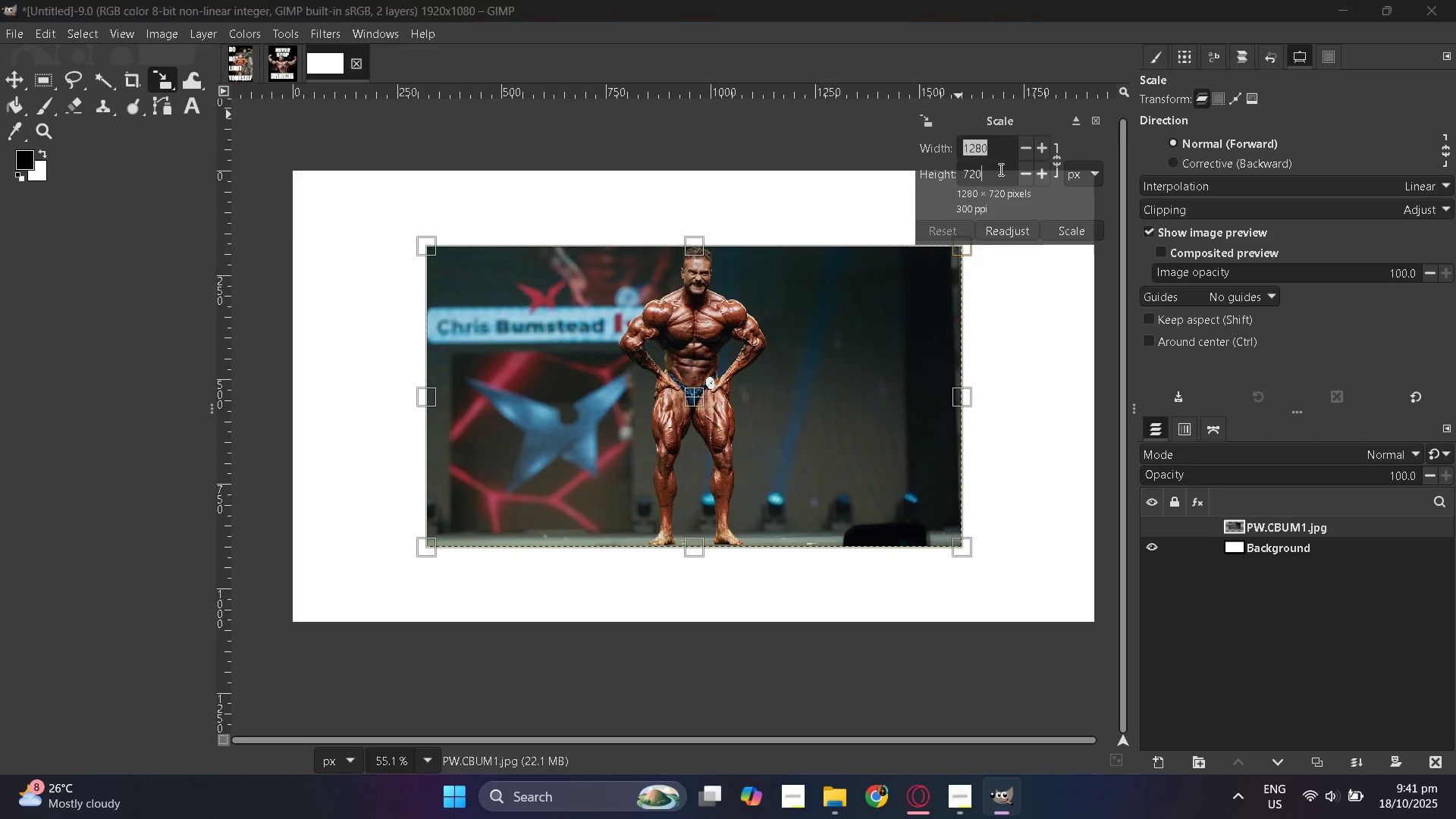 
key(Alt+Tab)
 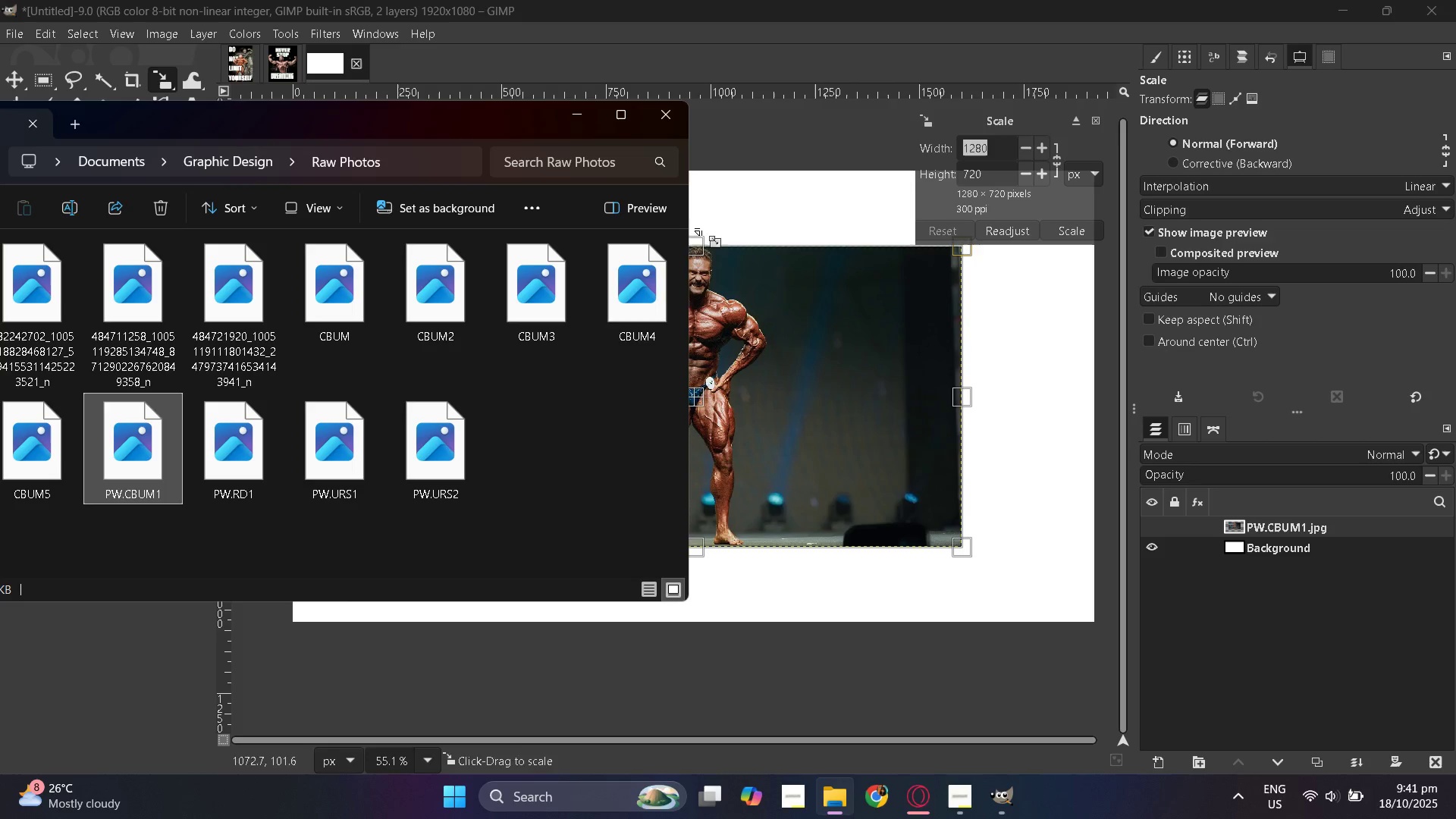 
key(Alt+AltLeft)
 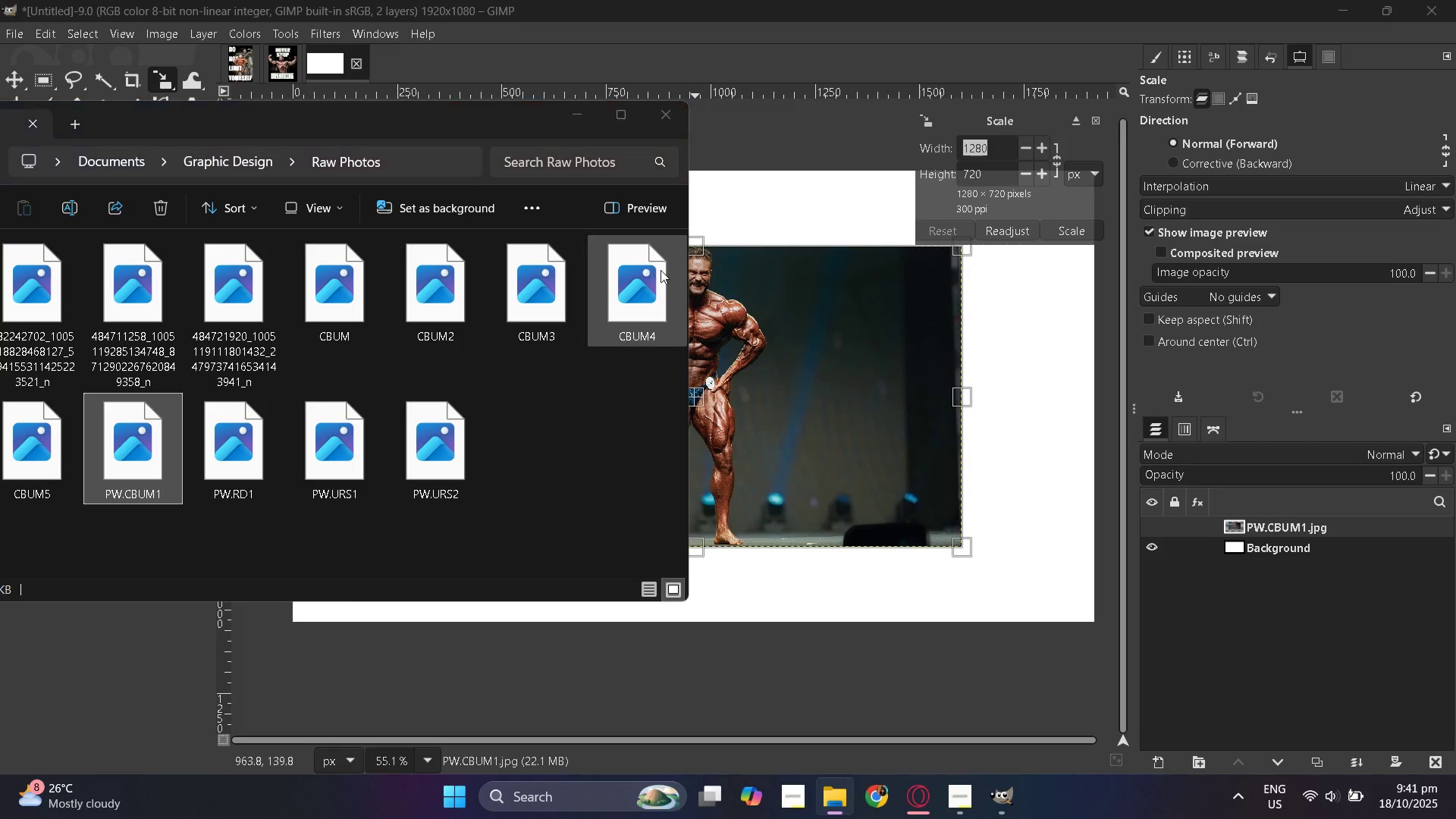 
key(Alt+Tab)
 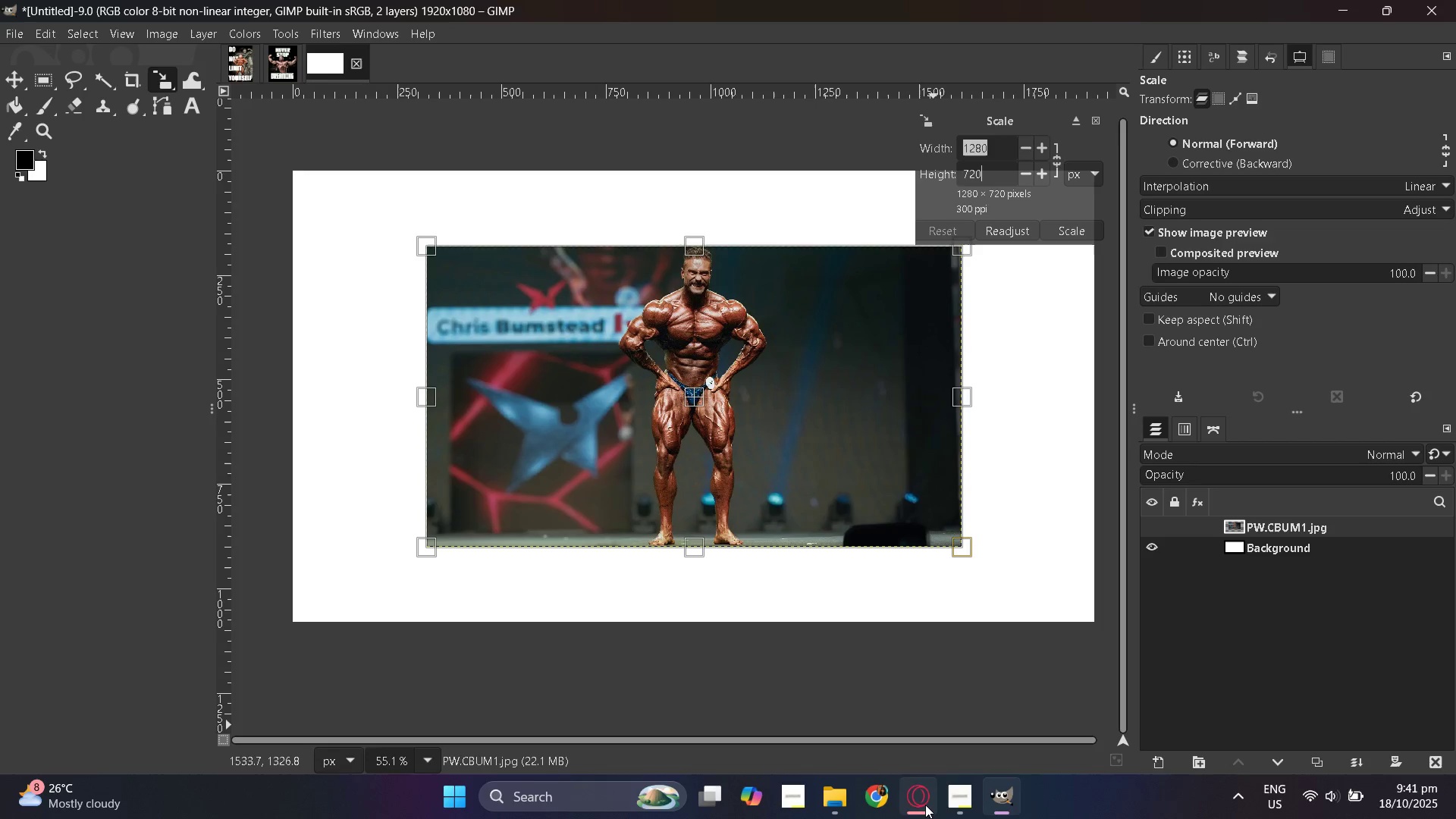 
left_click([923, 805])
 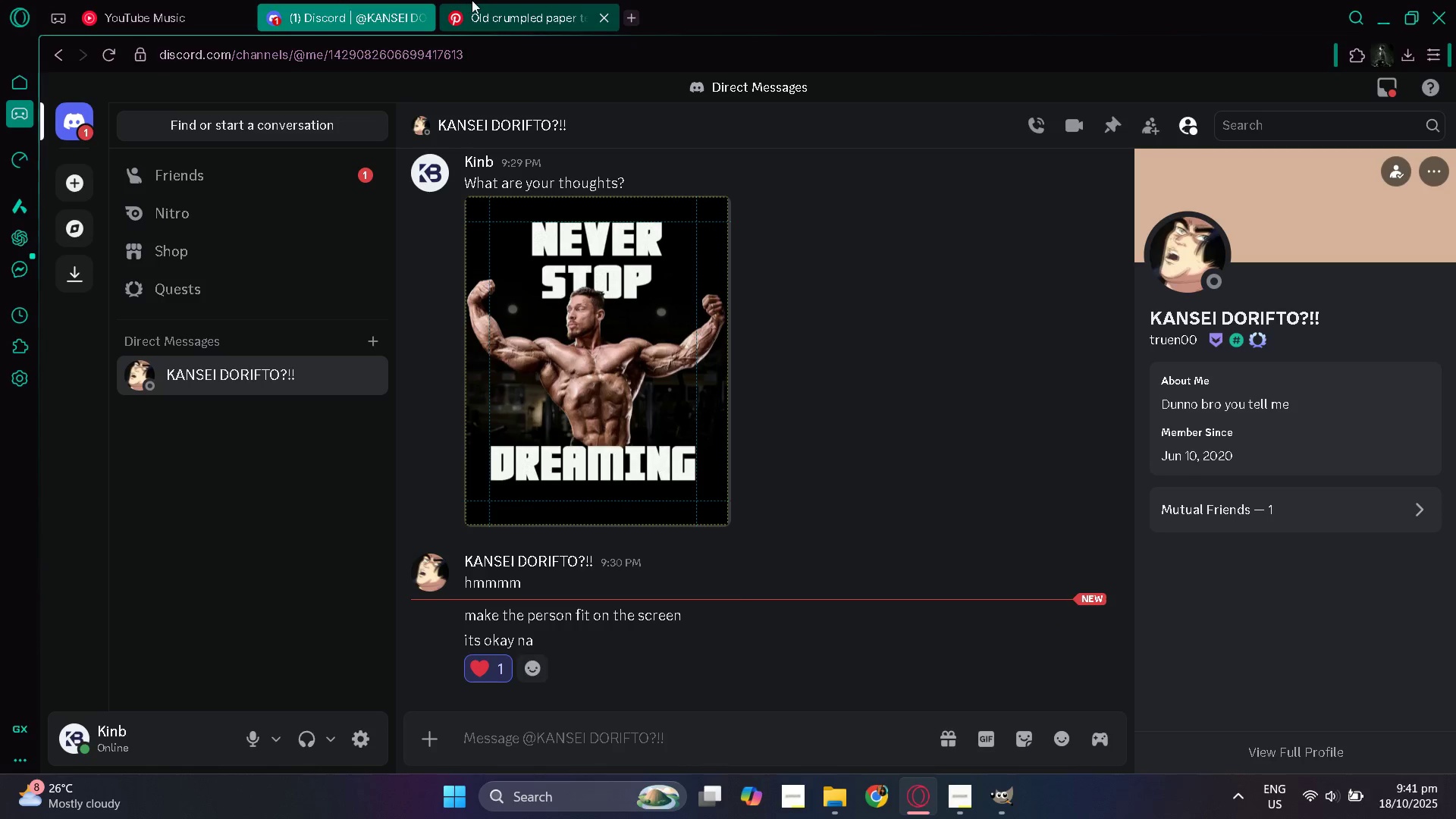 
left_click([633, 17])
 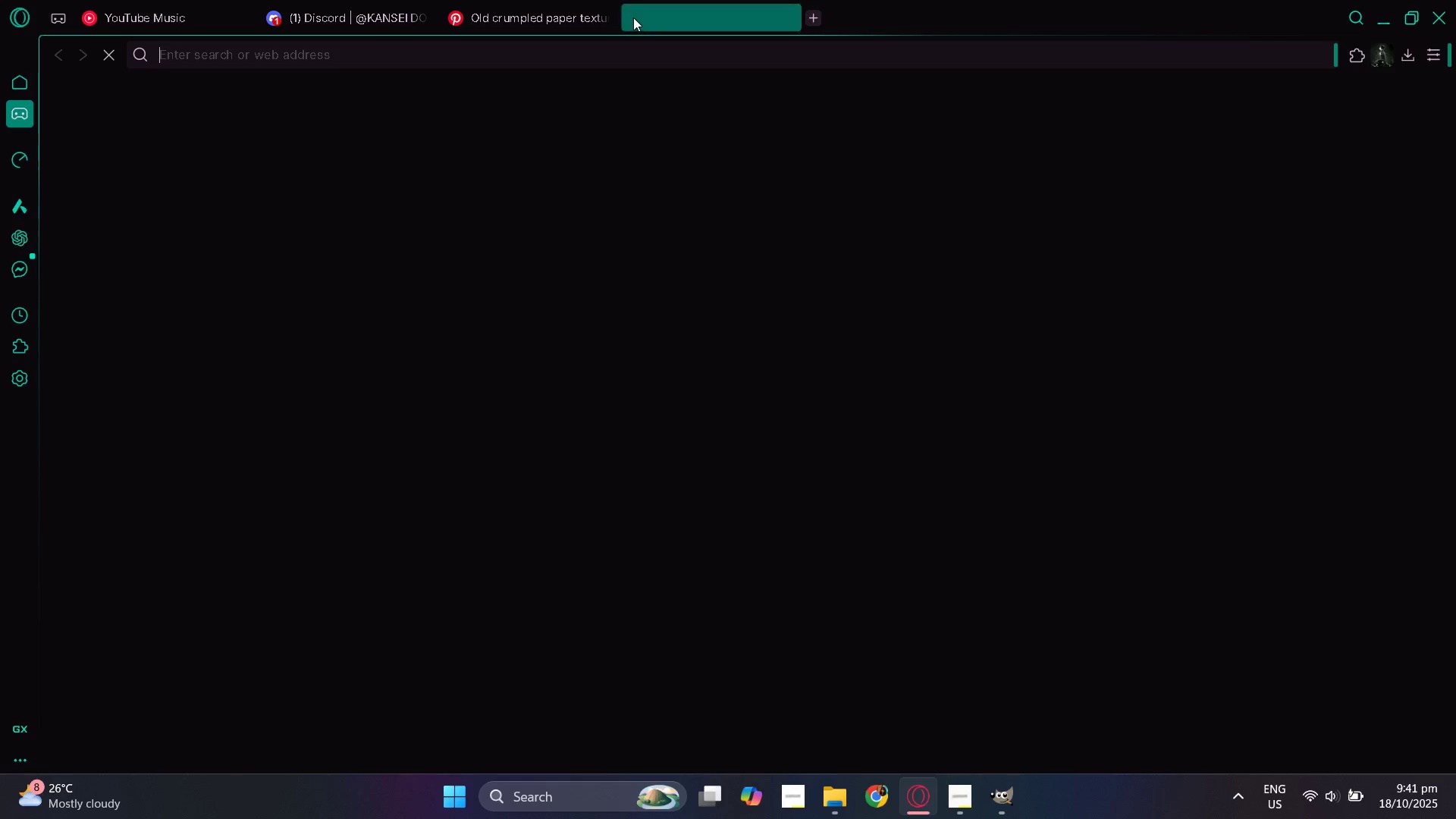 
type(cbum 19)
key(Backspace)
 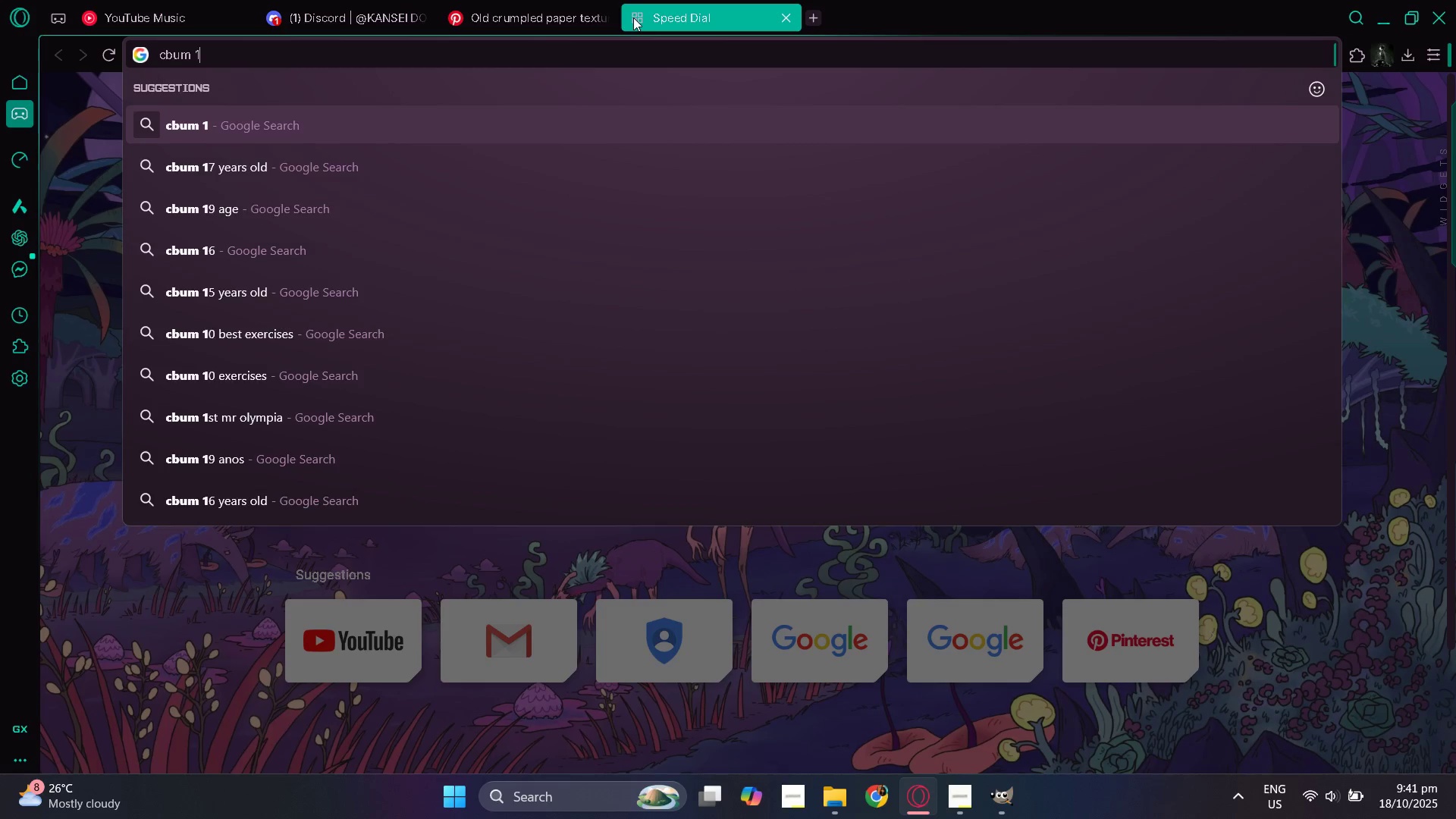 
key(Alt+AltLeft)
 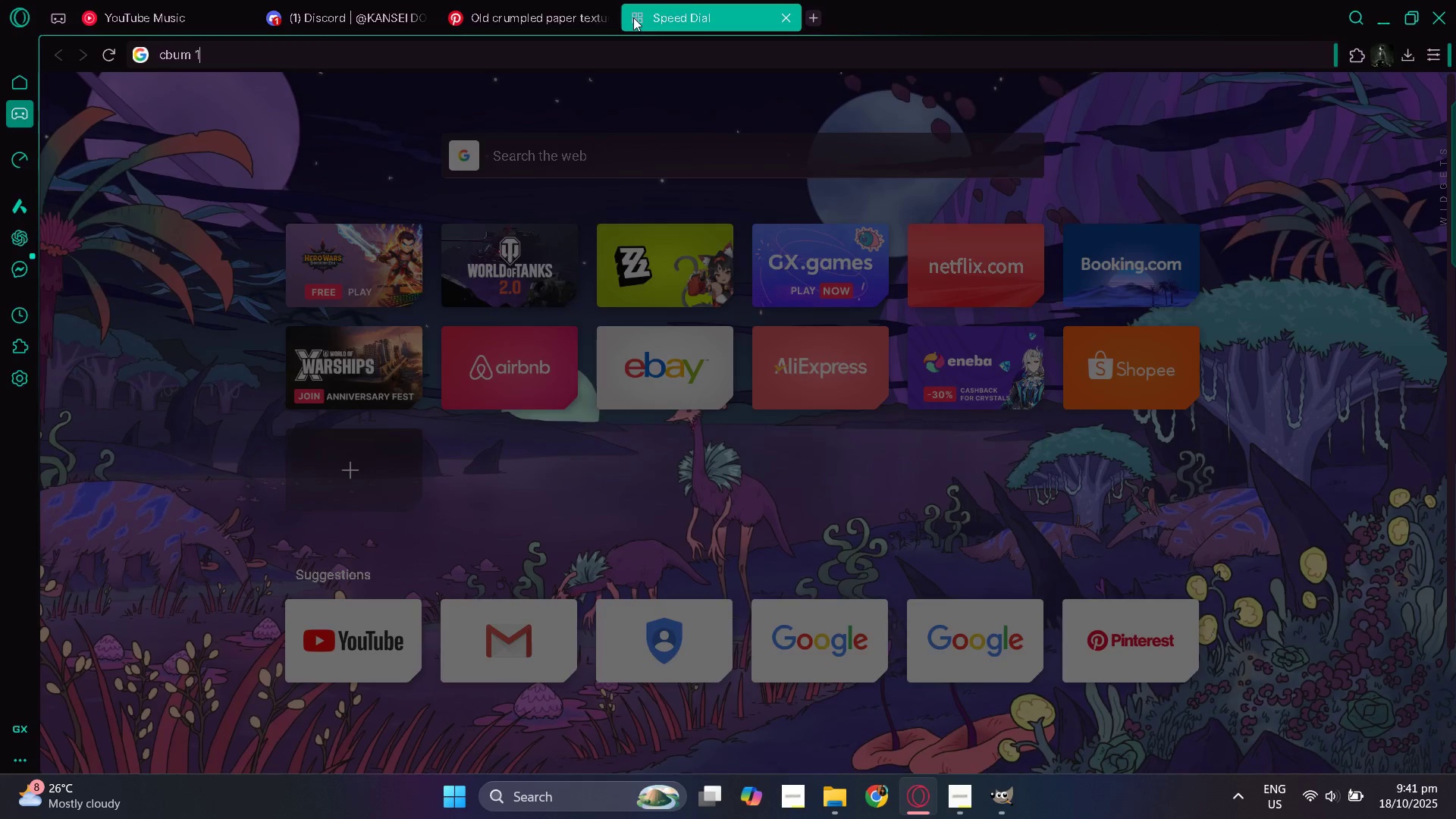 
key(Alt+Tab)
 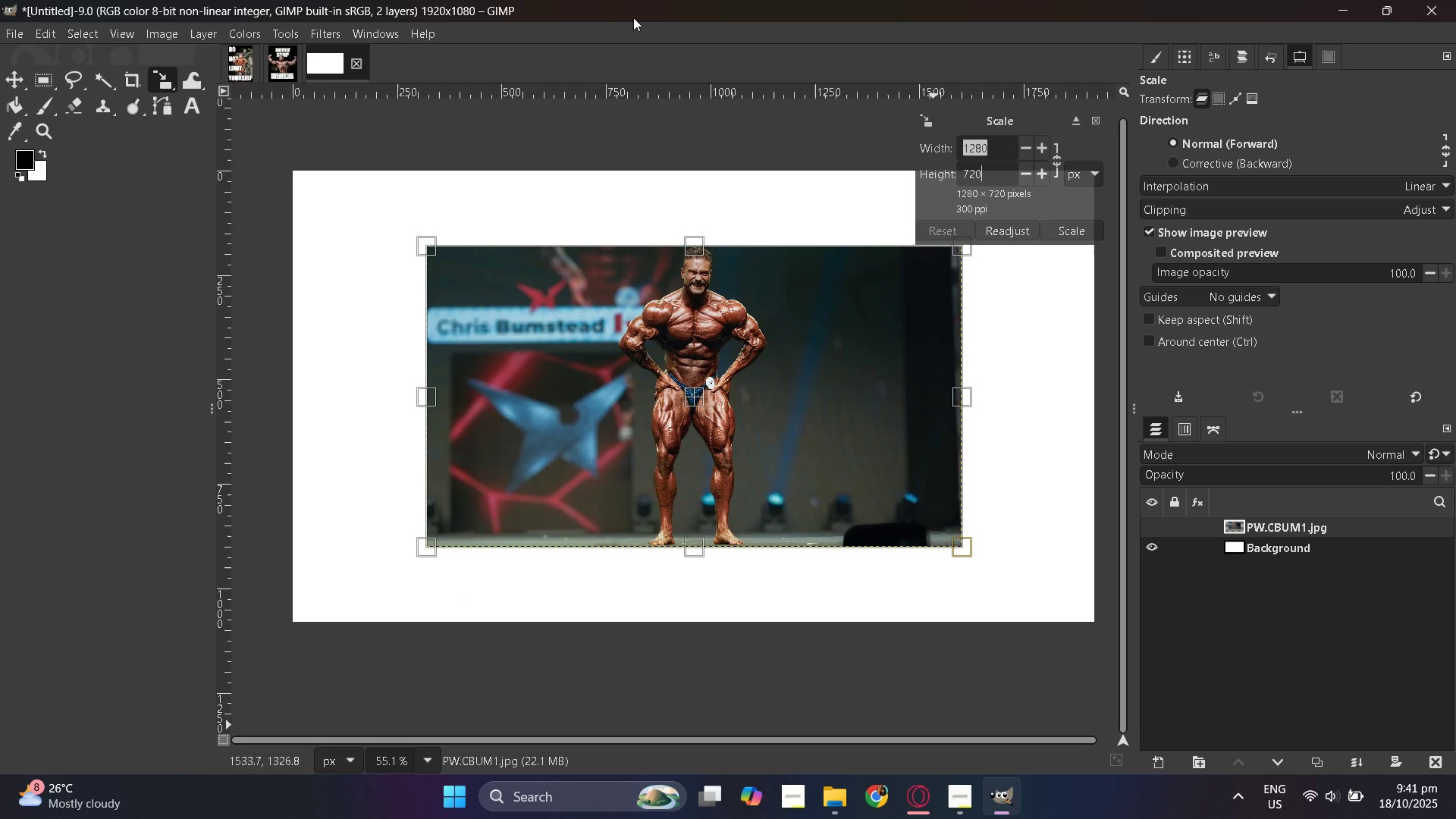 
key(Alt+AltLeft)
 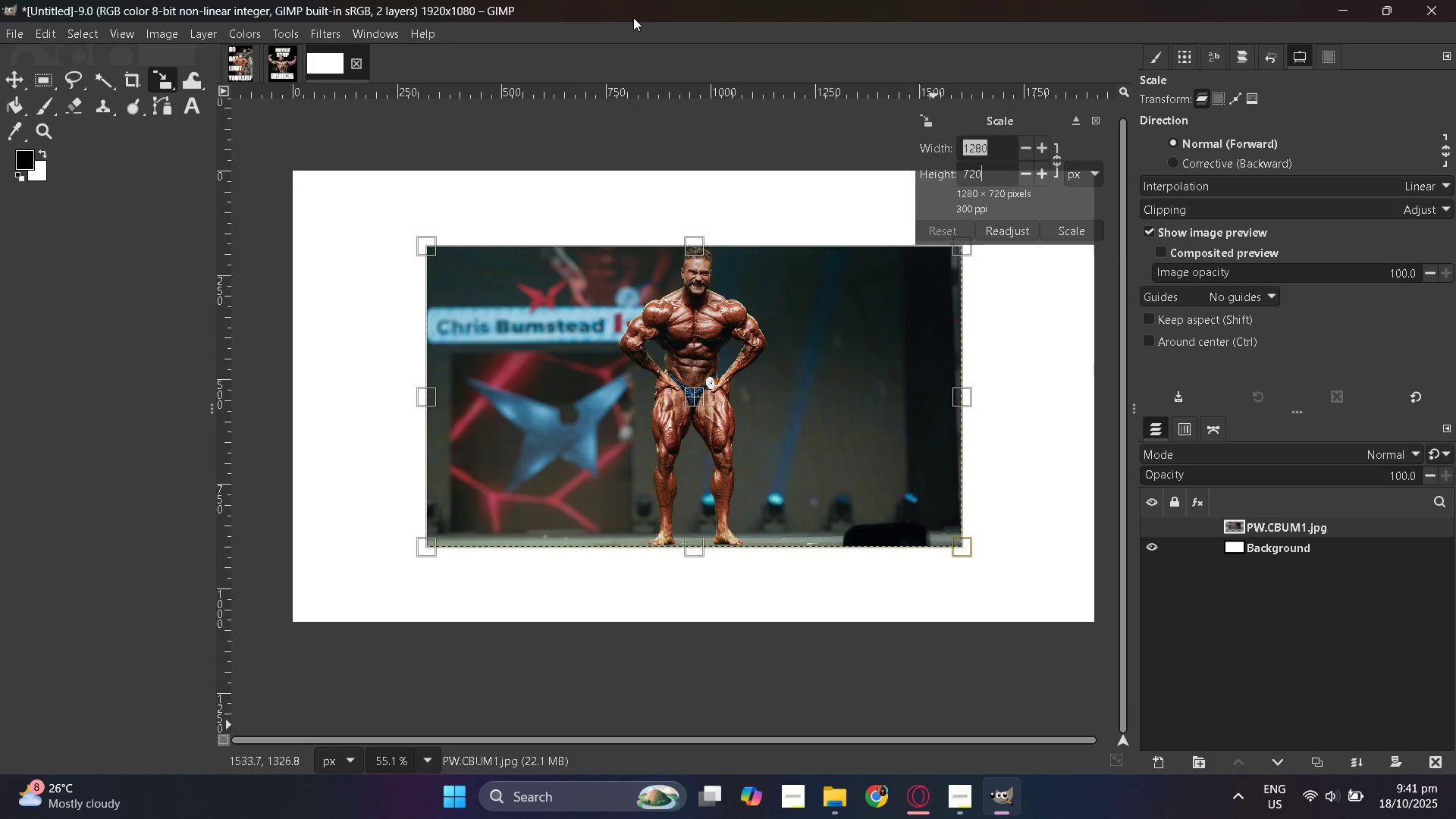 
key(Tab)
type(920x)
 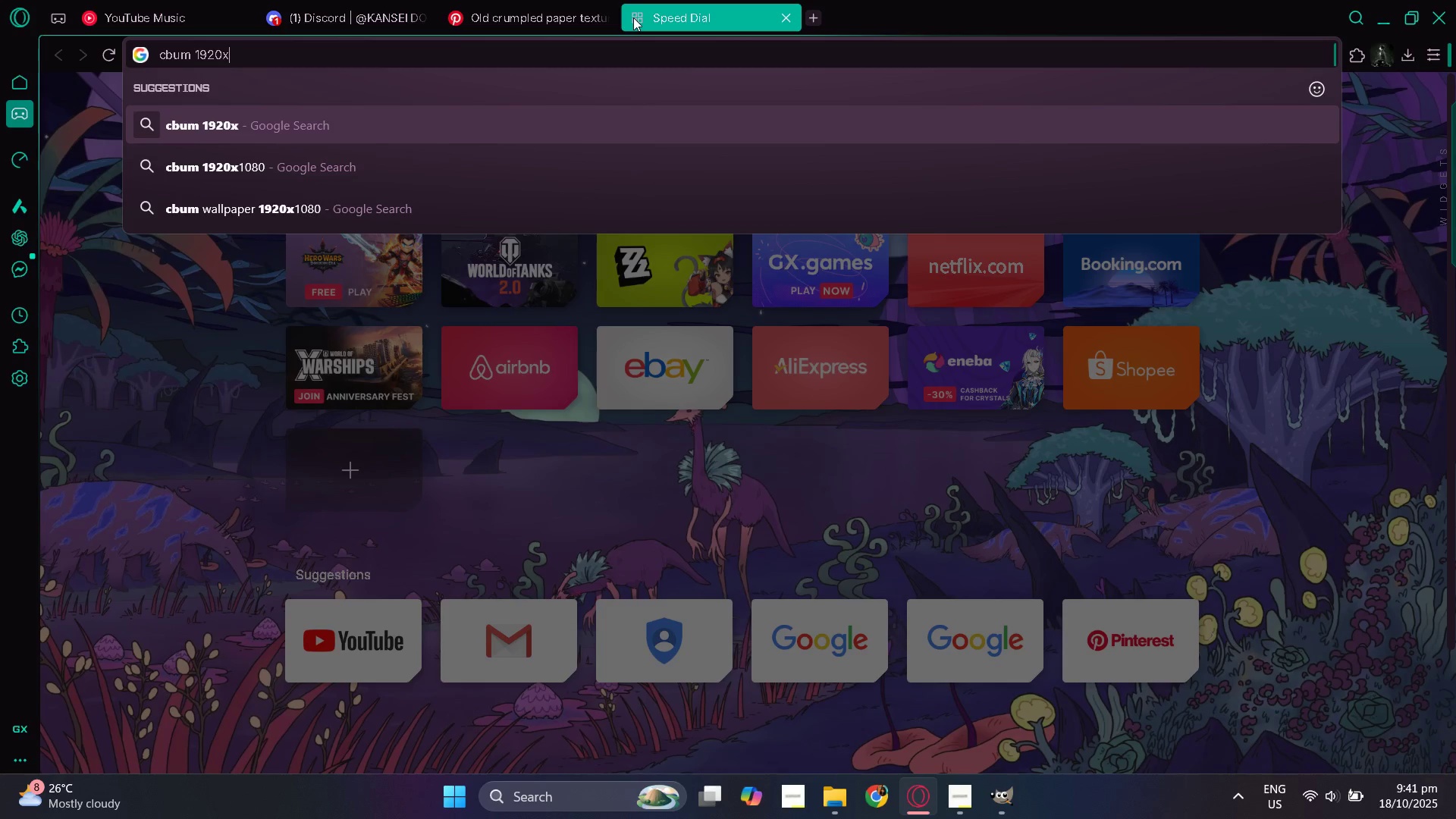 
key(ArrowDown)
 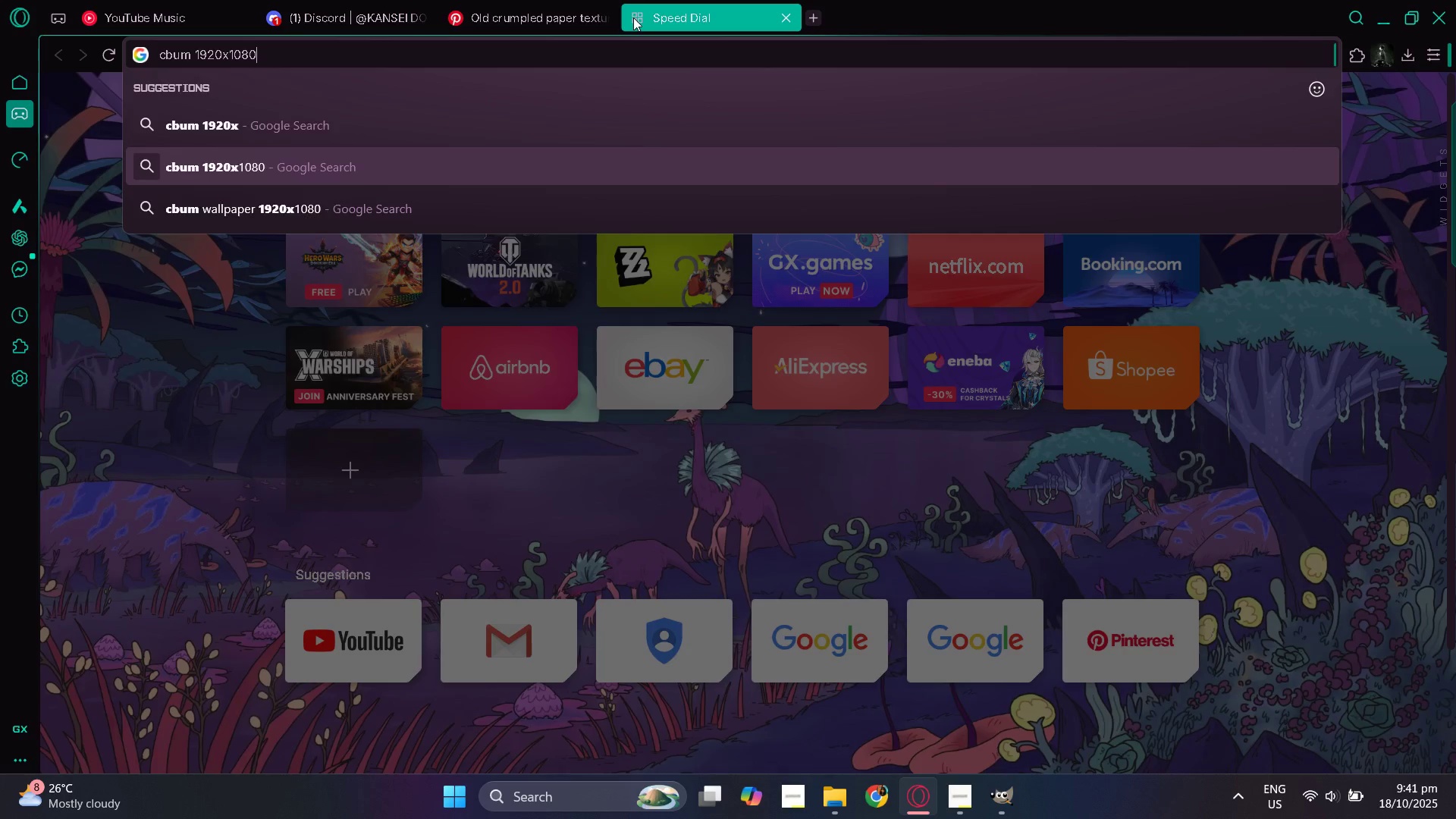 
key(Enter)
 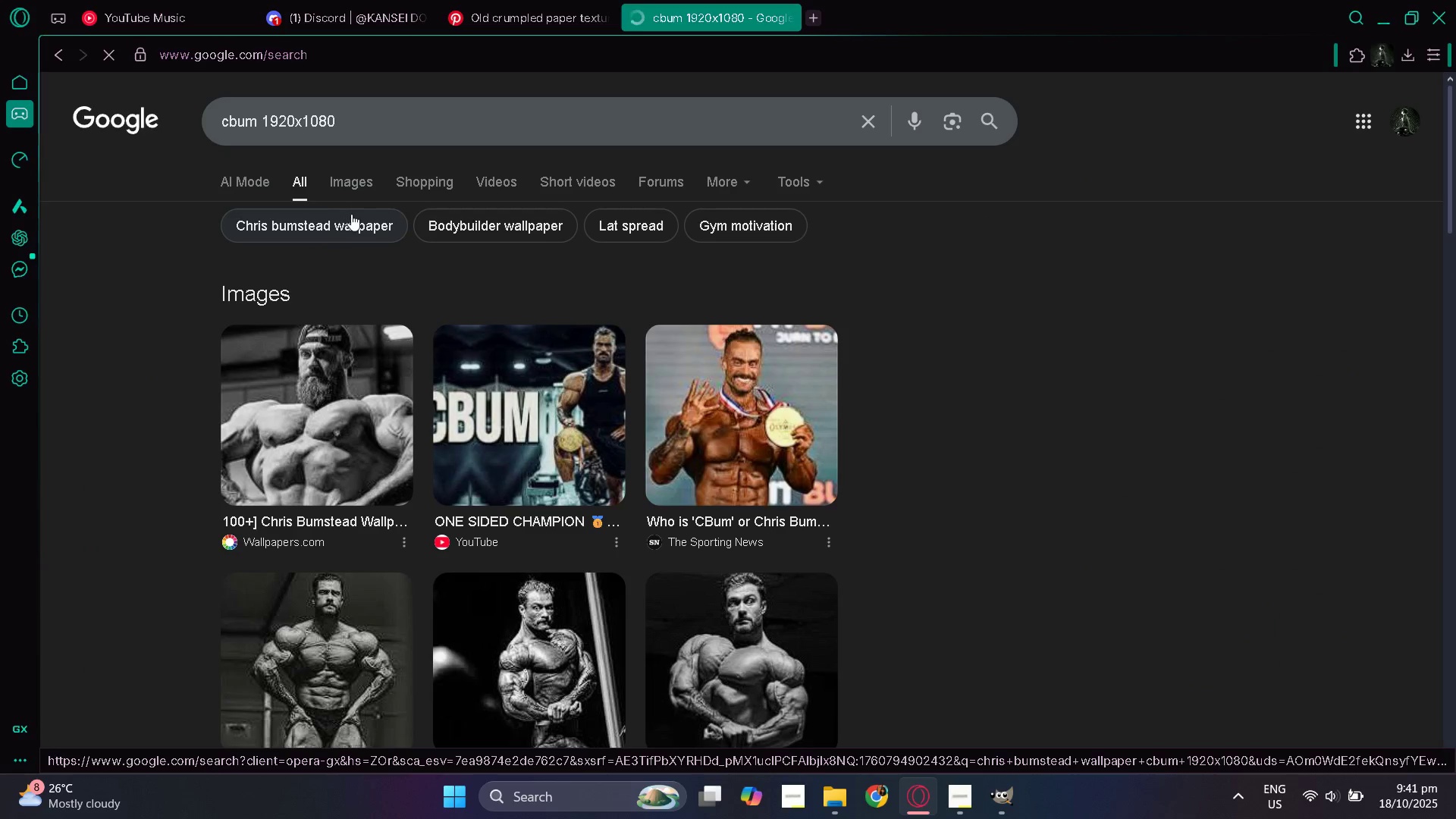 
left_click([355, 193])
 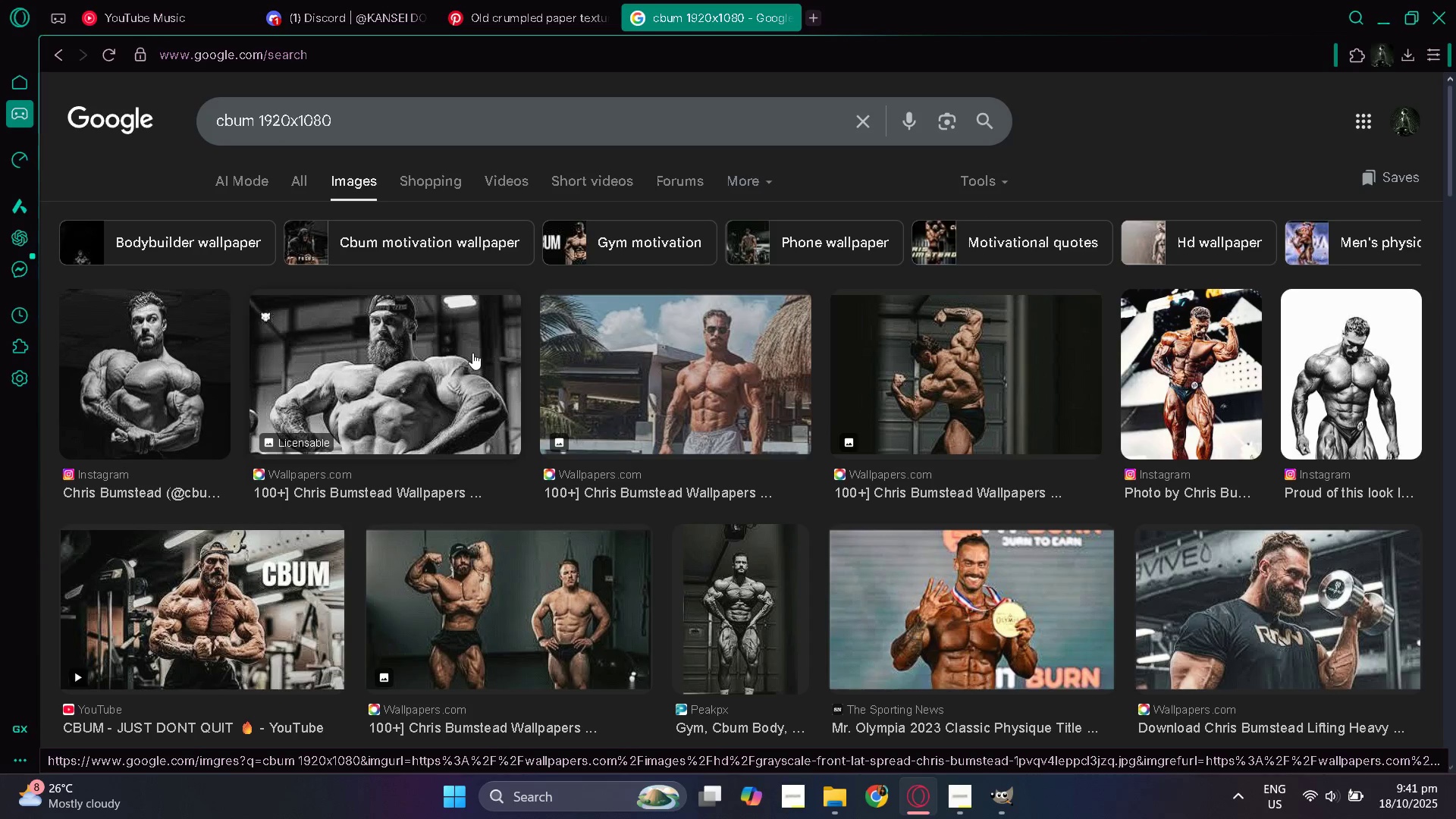 
wait(9.59)
 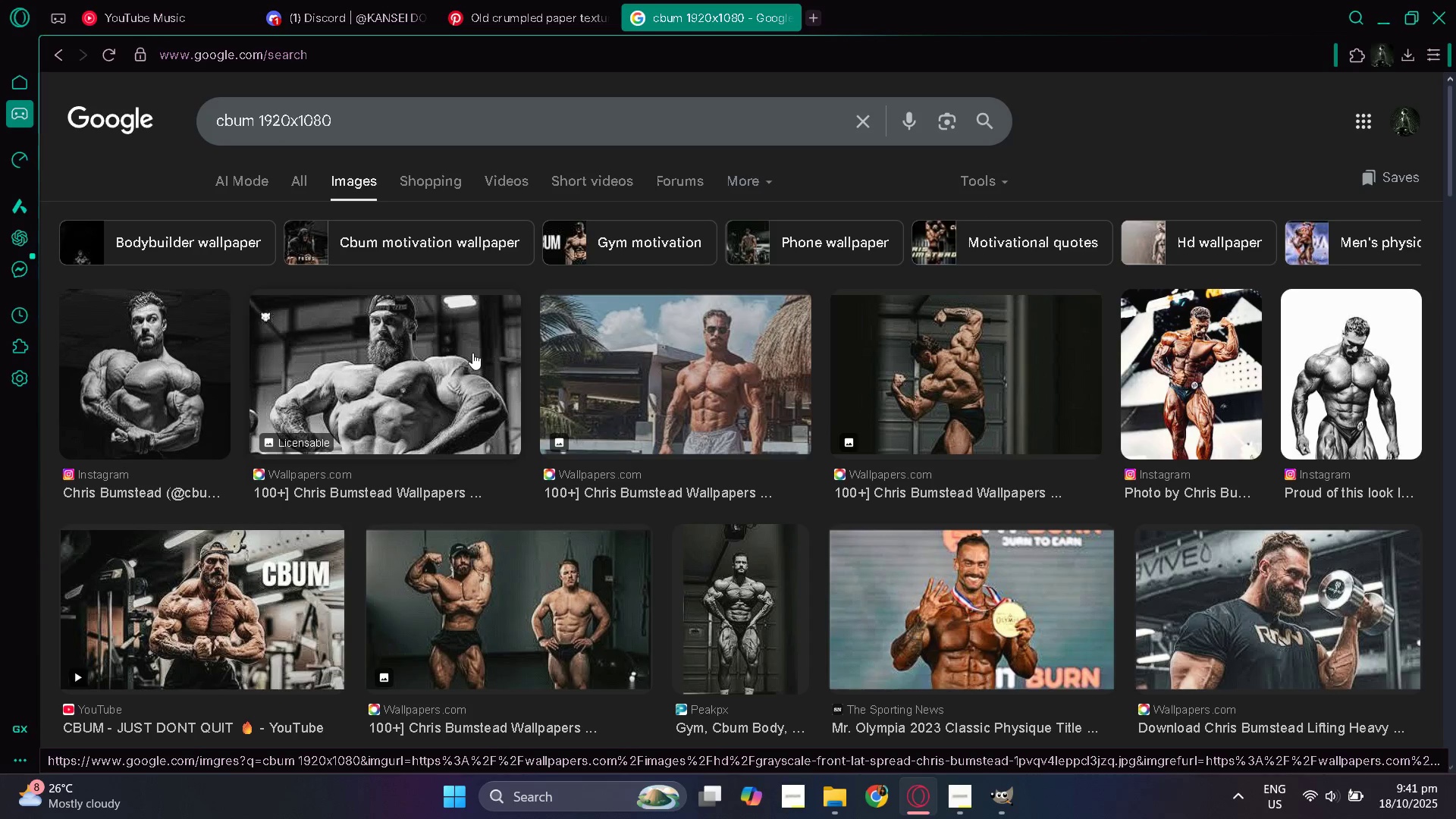 
scroll: coordinate [489, 347], scroll_direction: down, amount: 10.0
 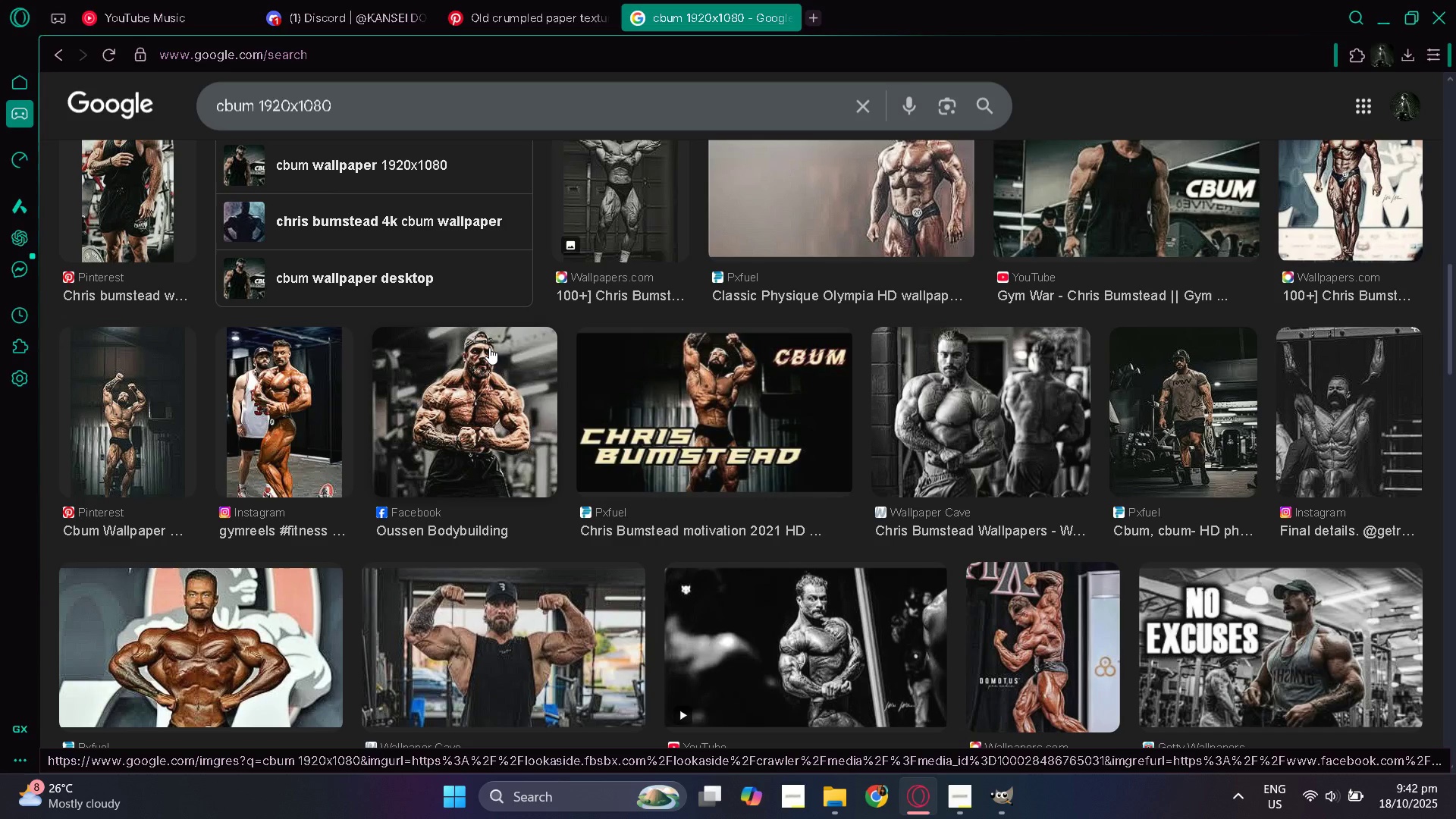 
scroll: coordinate [489, 347], scroll_direction: up, amount: 2.0
 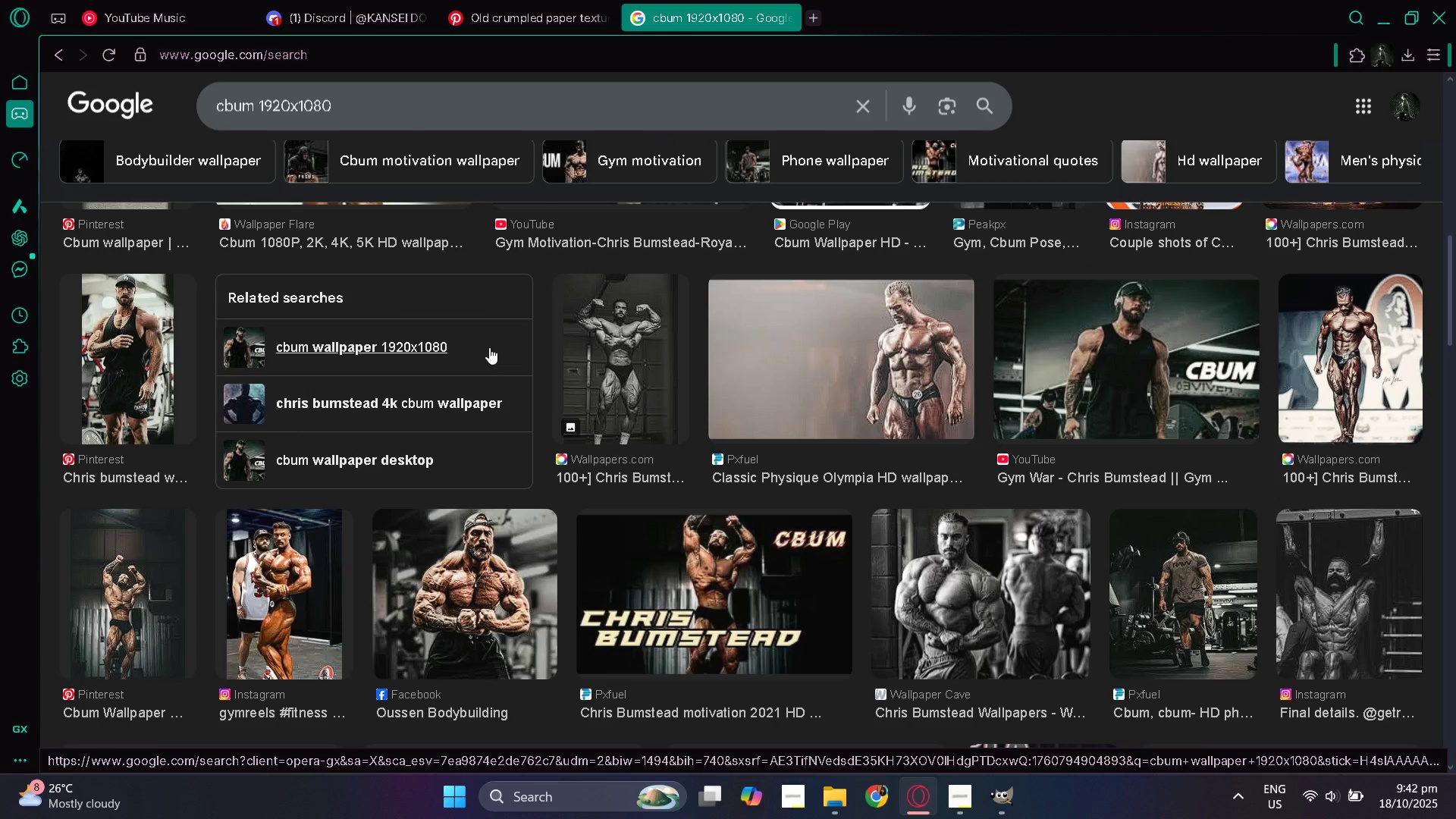 
scroll: coordinate [490, 349], scroll_direction: down, amount: 11.0
 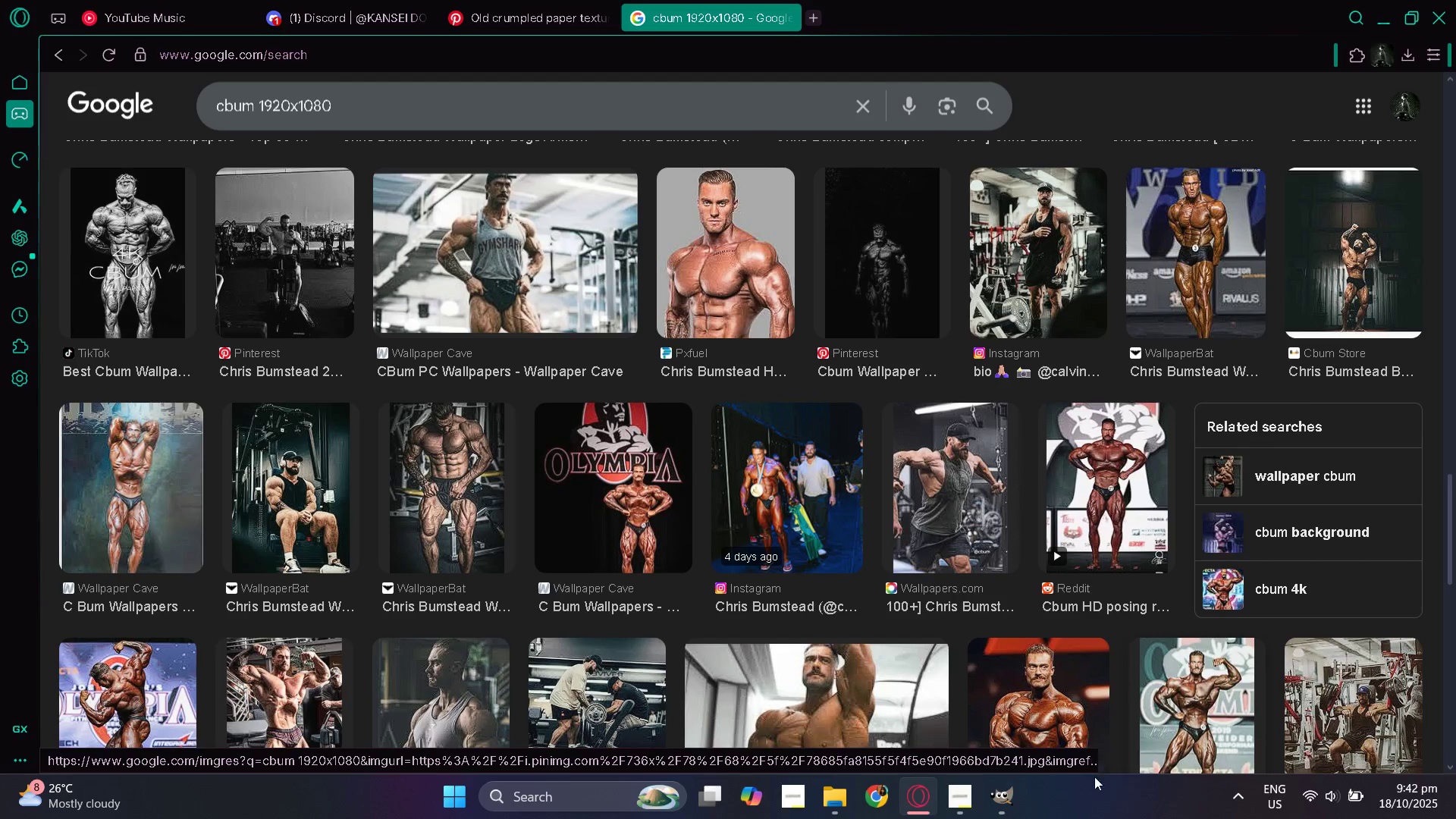 
left_click([1009, 813])
 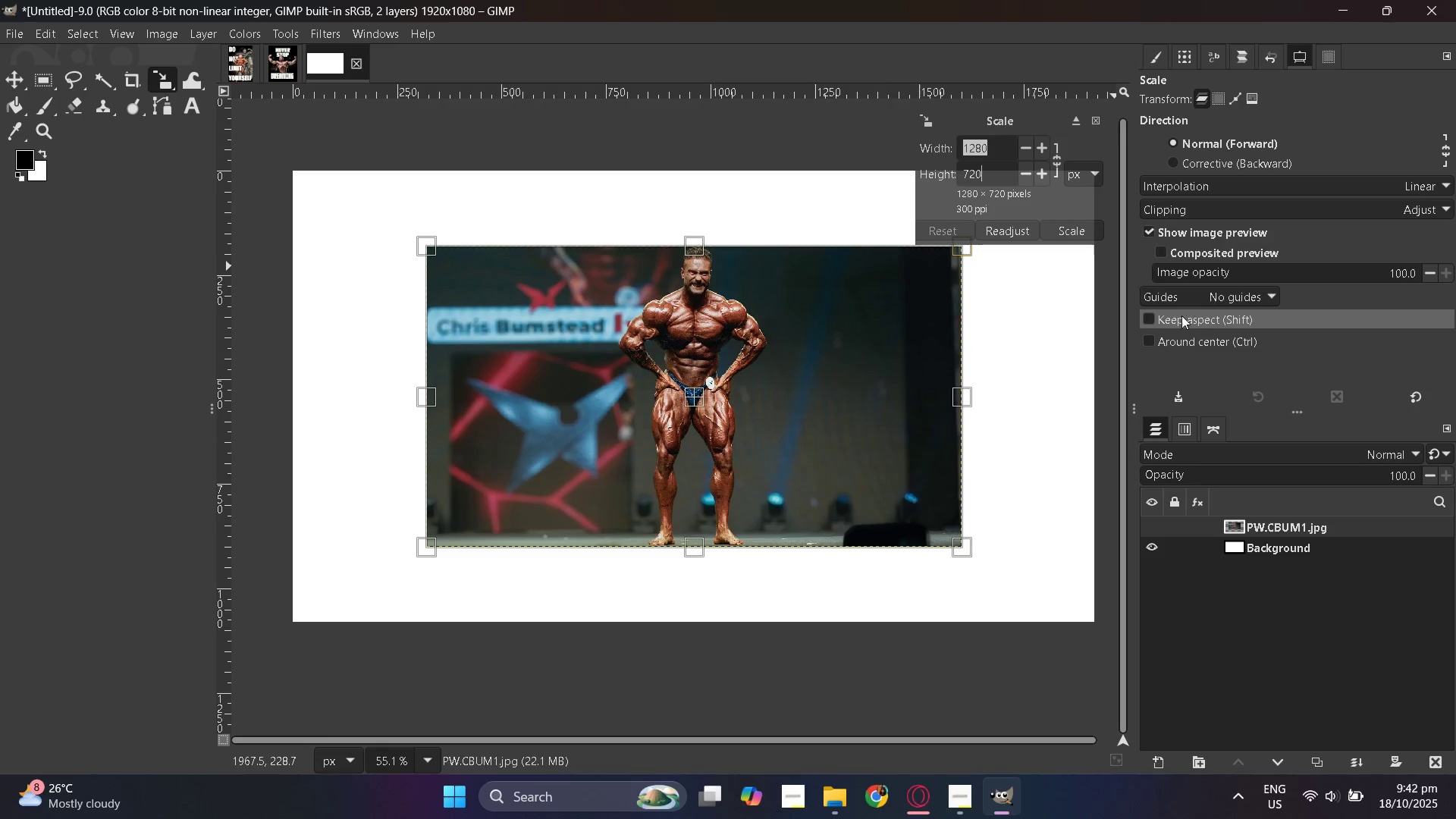 
left_click([1156, 315])
 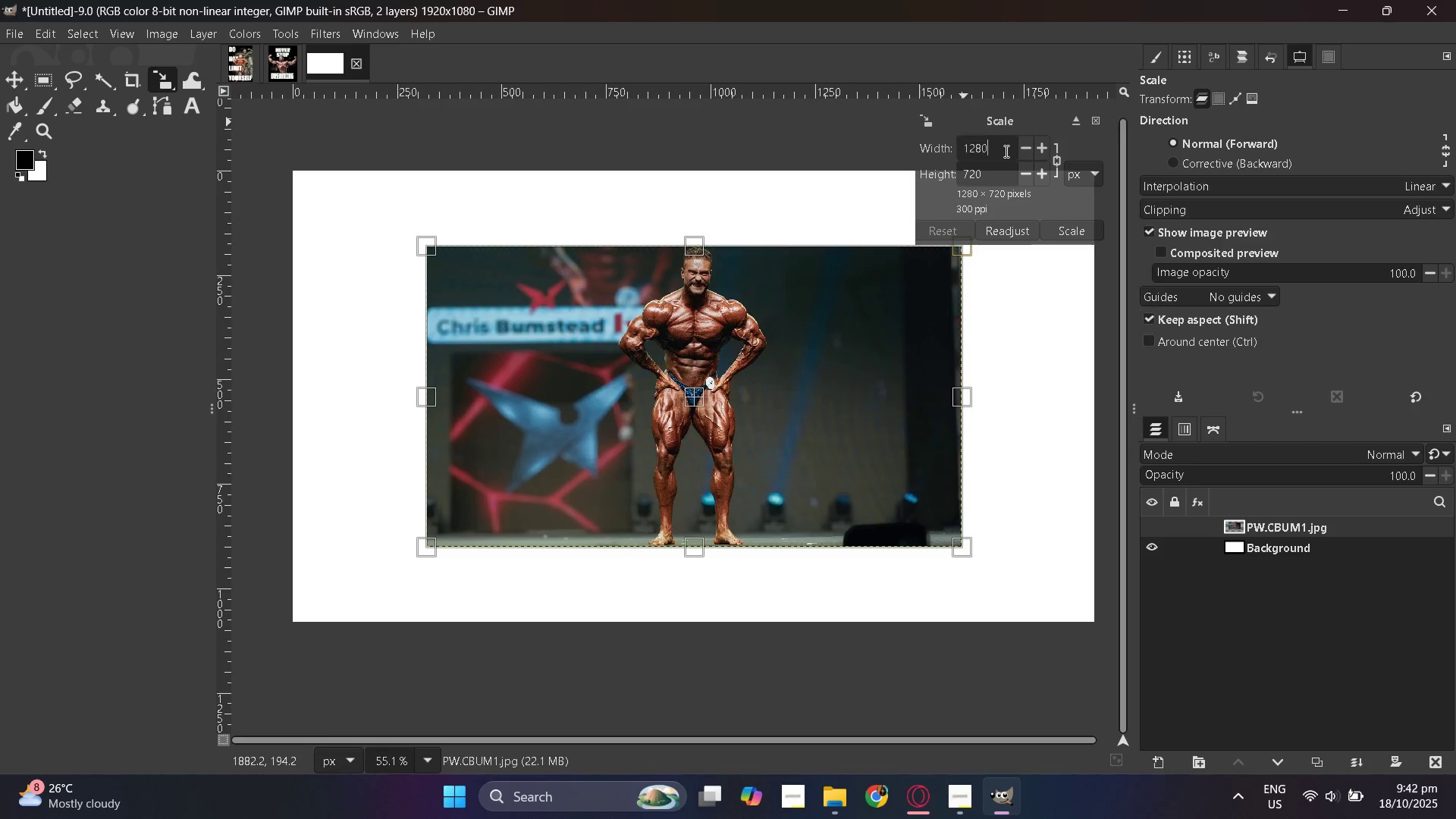 
double_click([1005, 151])
 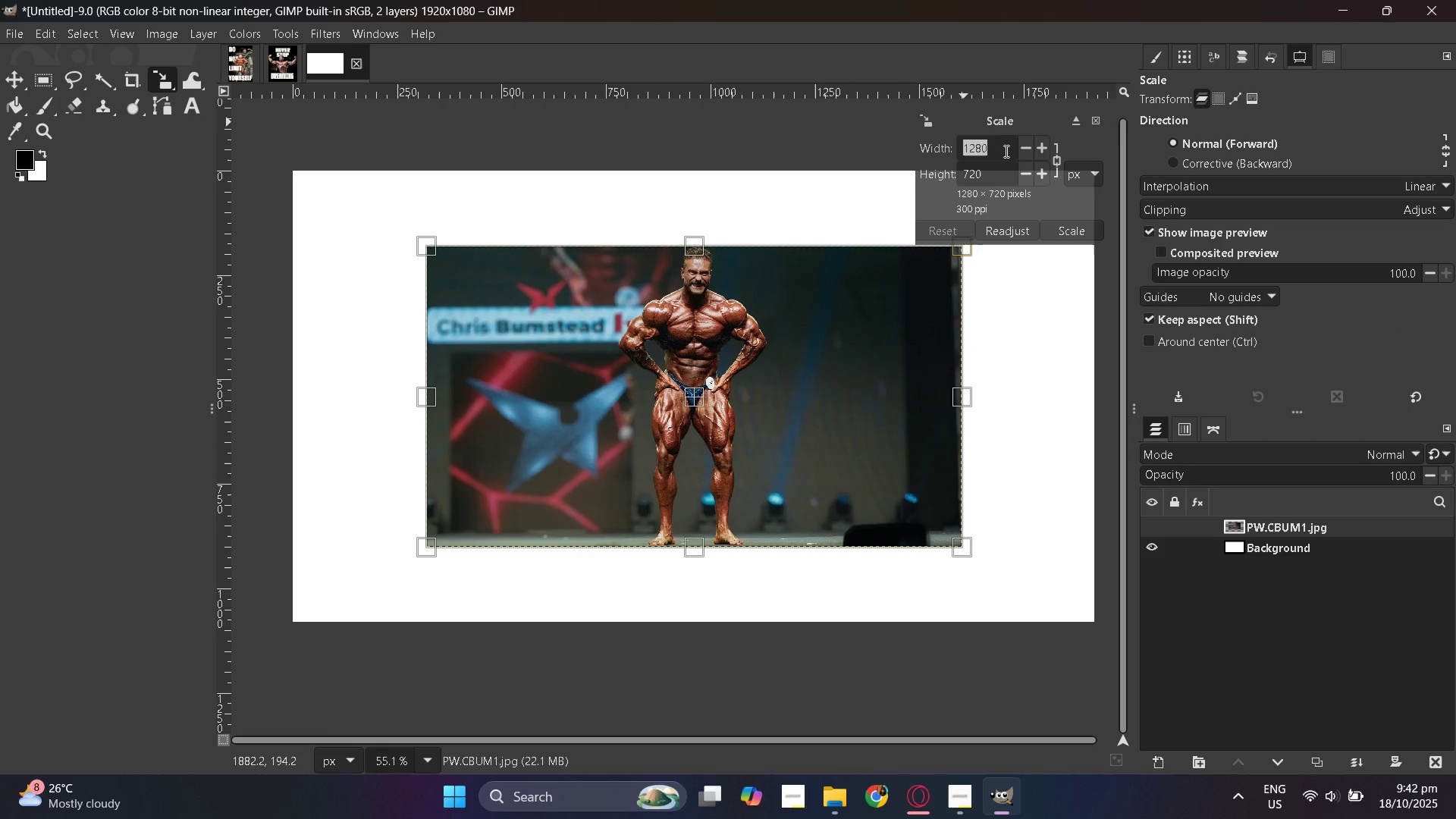 
key(Numpad1)
 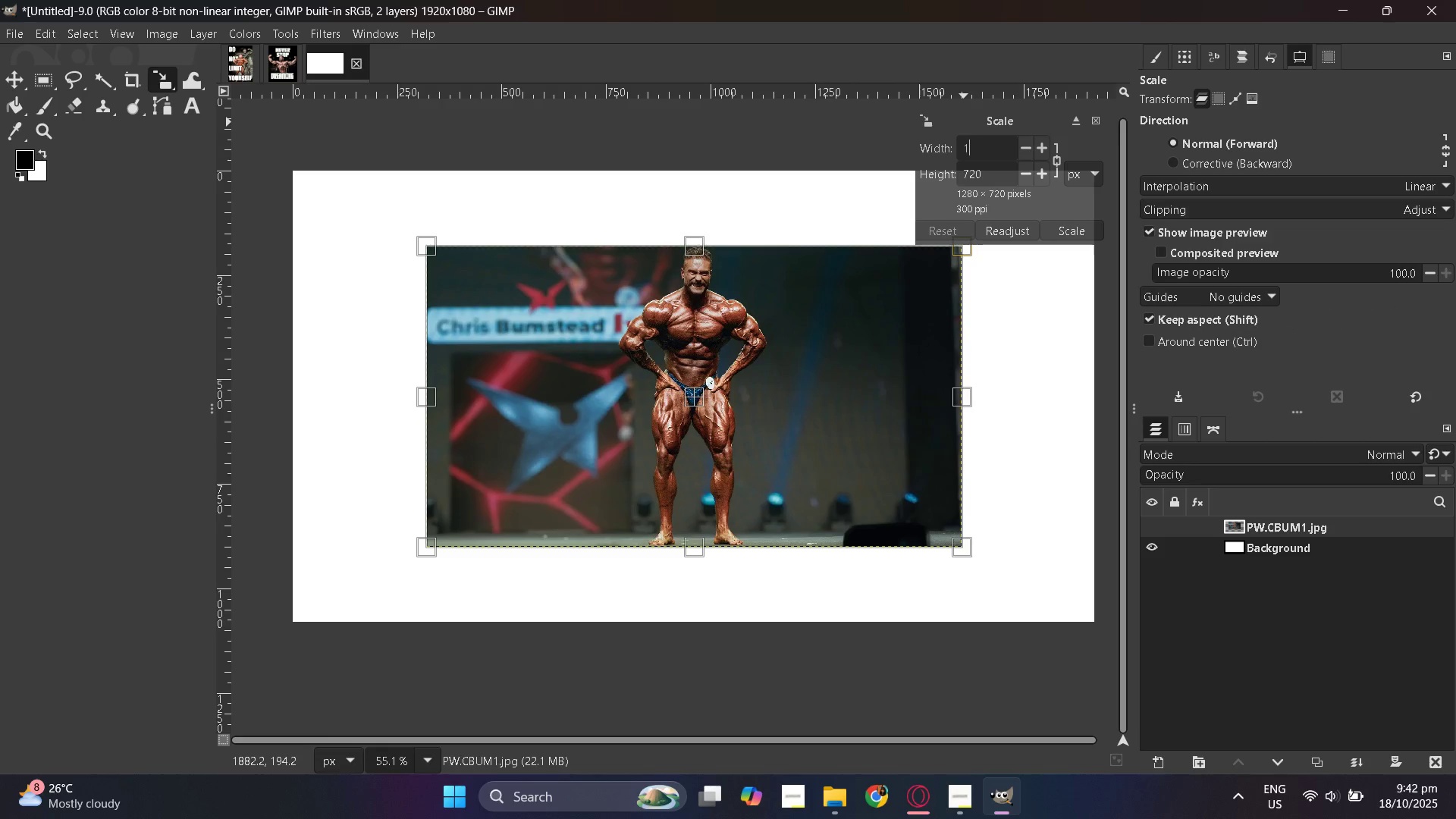 
key(Numpad9)
 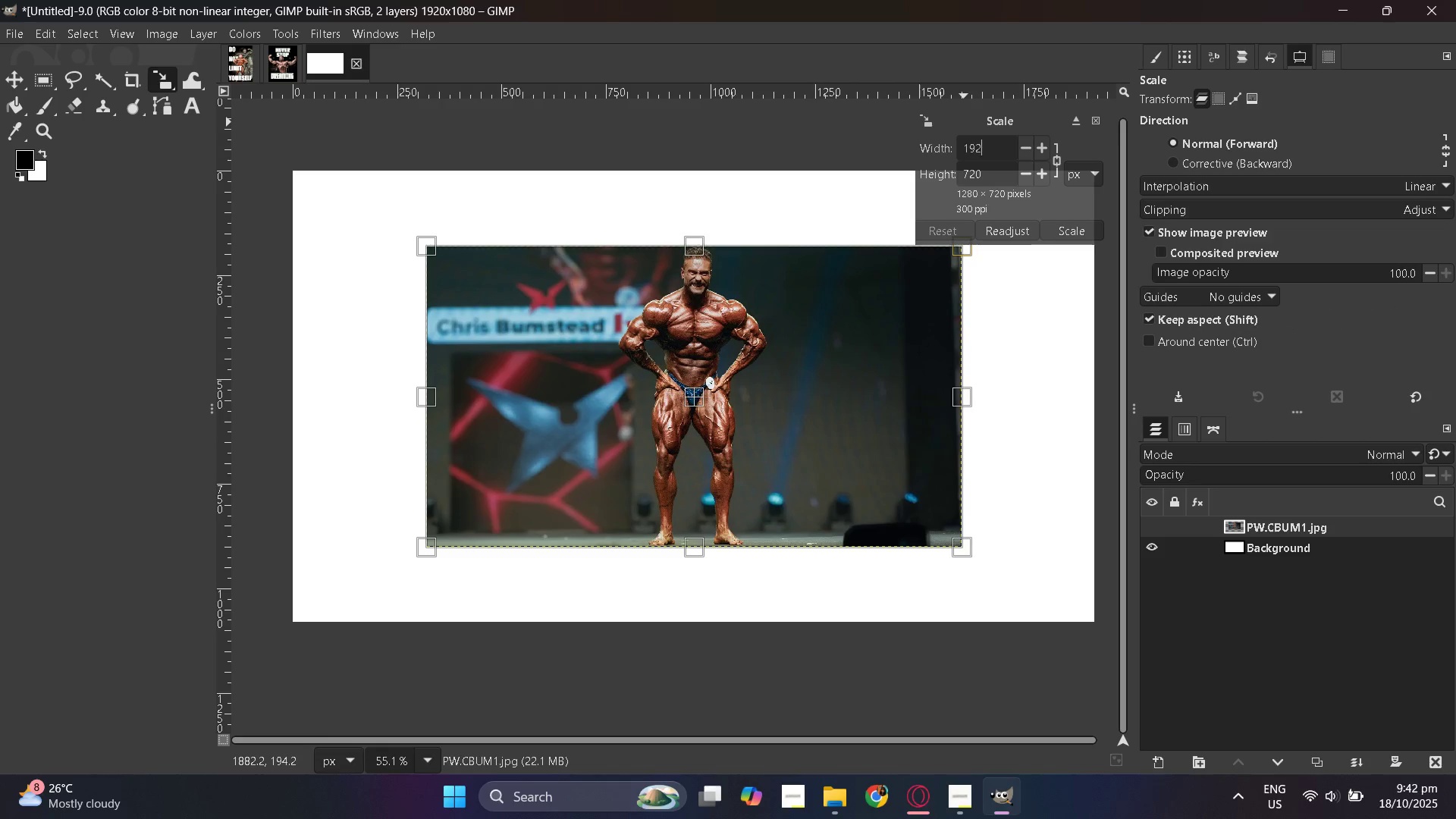 
key(Numpad2)
 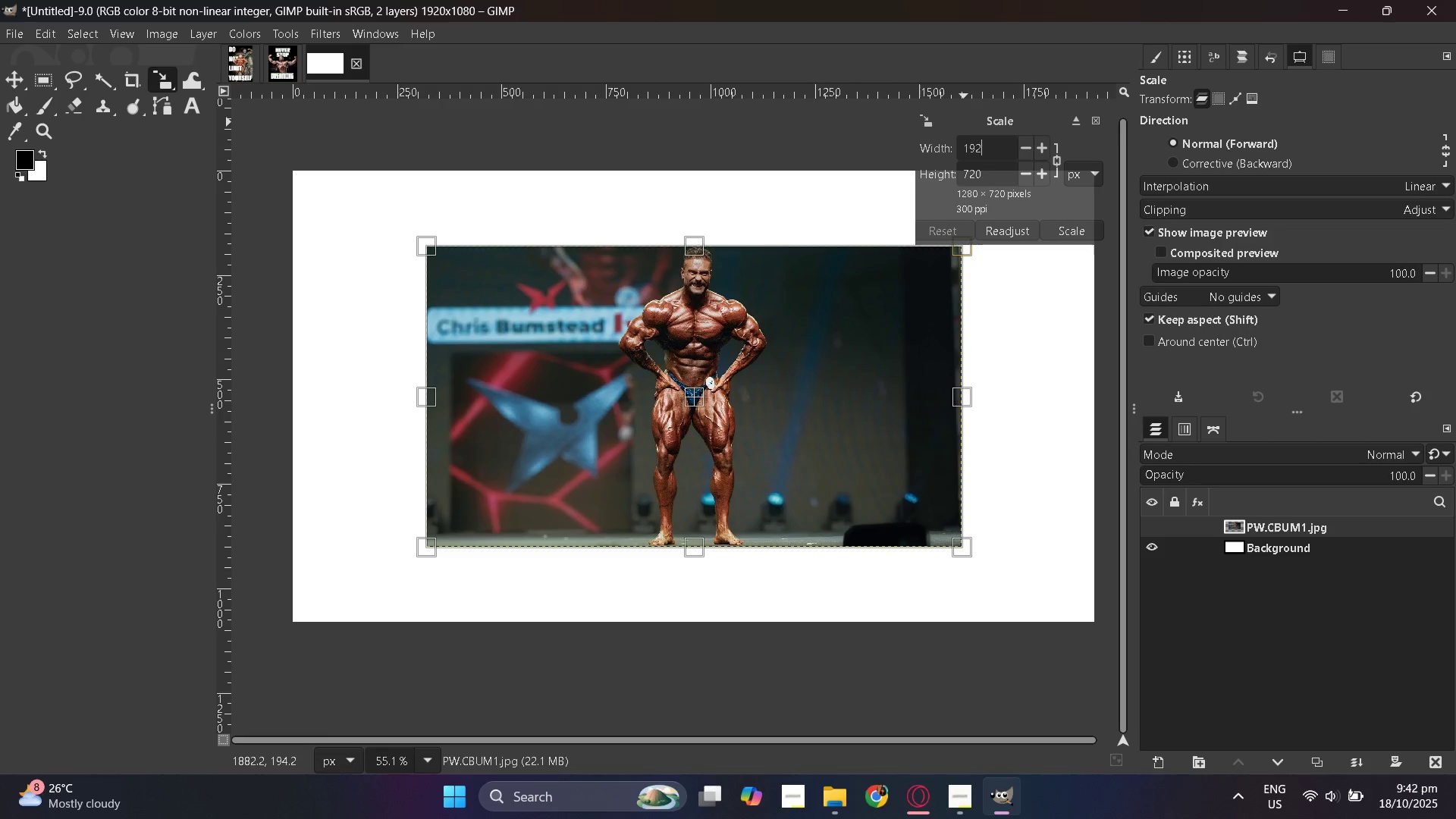 
key(Numpad0)
 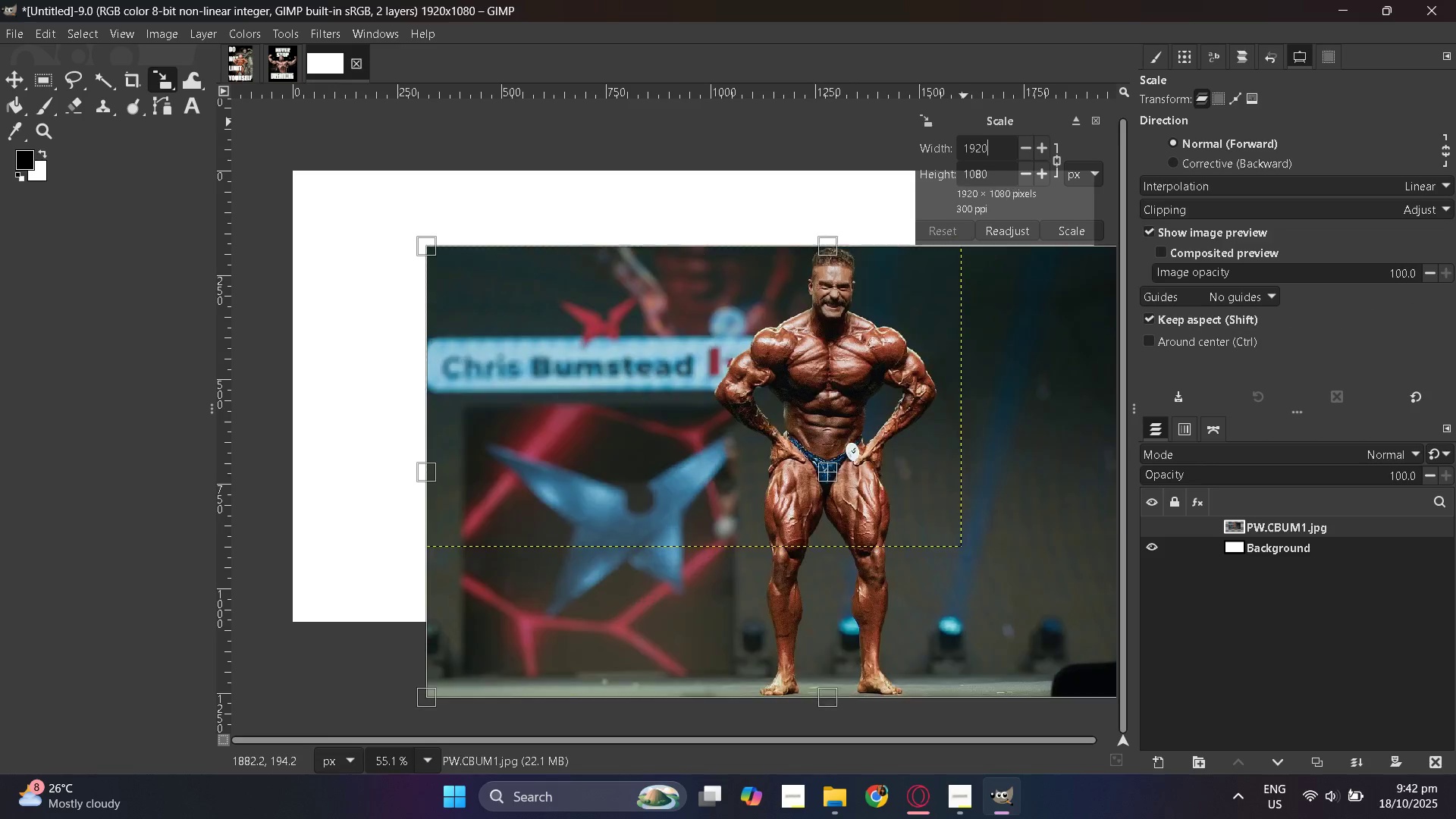 
key(NumpadEnter)
 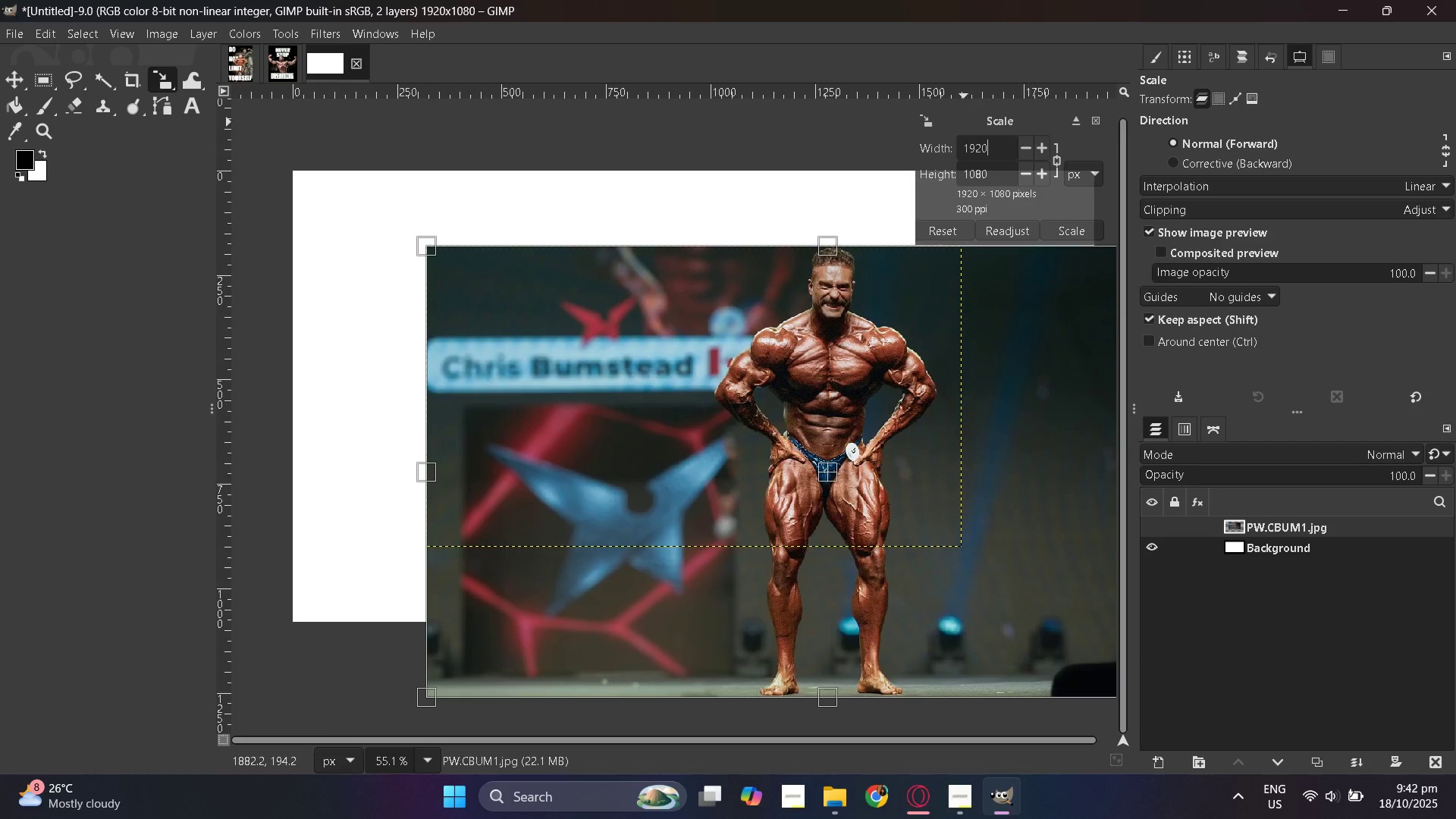 
left_click([1082, 235])
 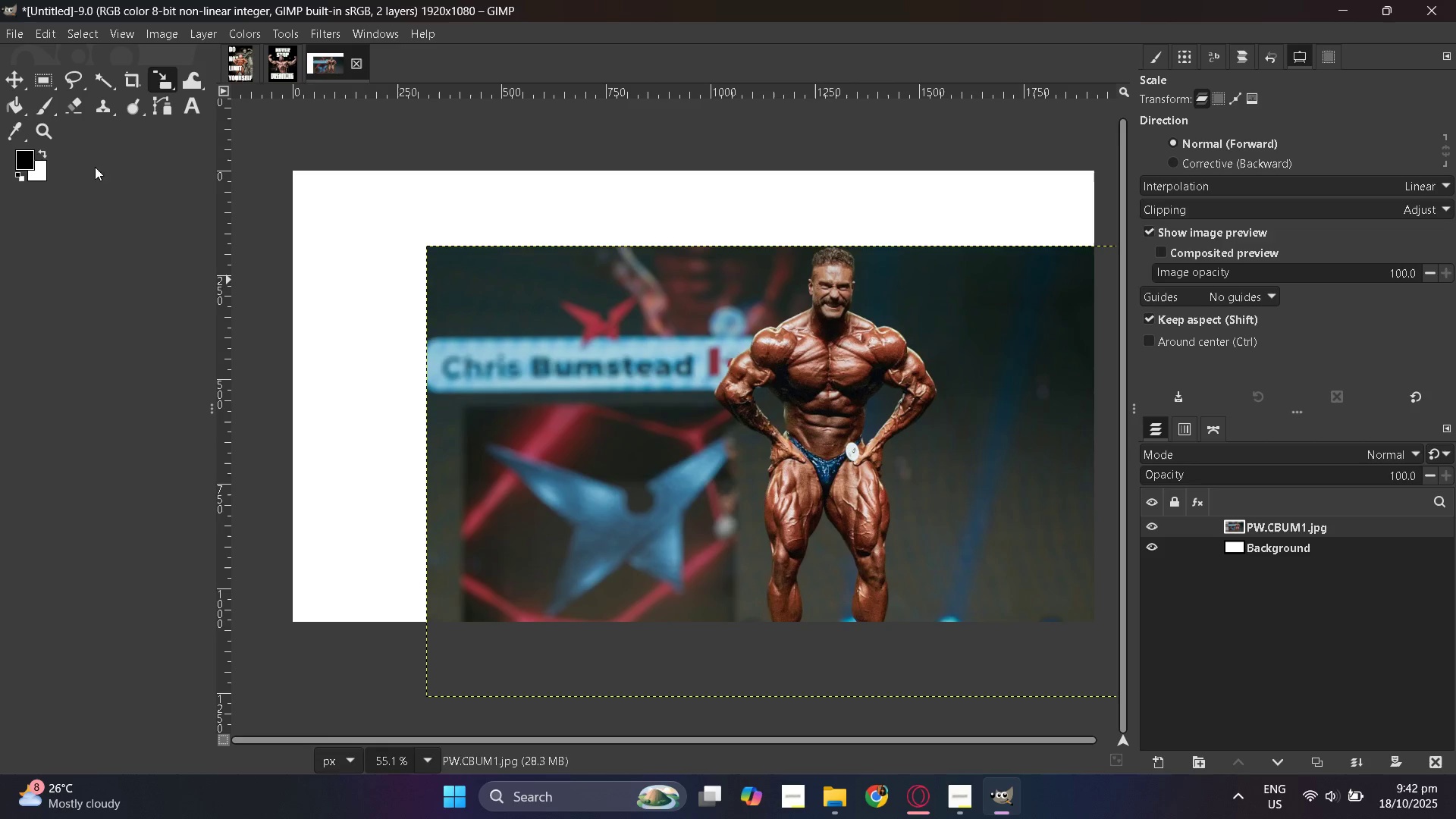 
left_click([18, 84])
 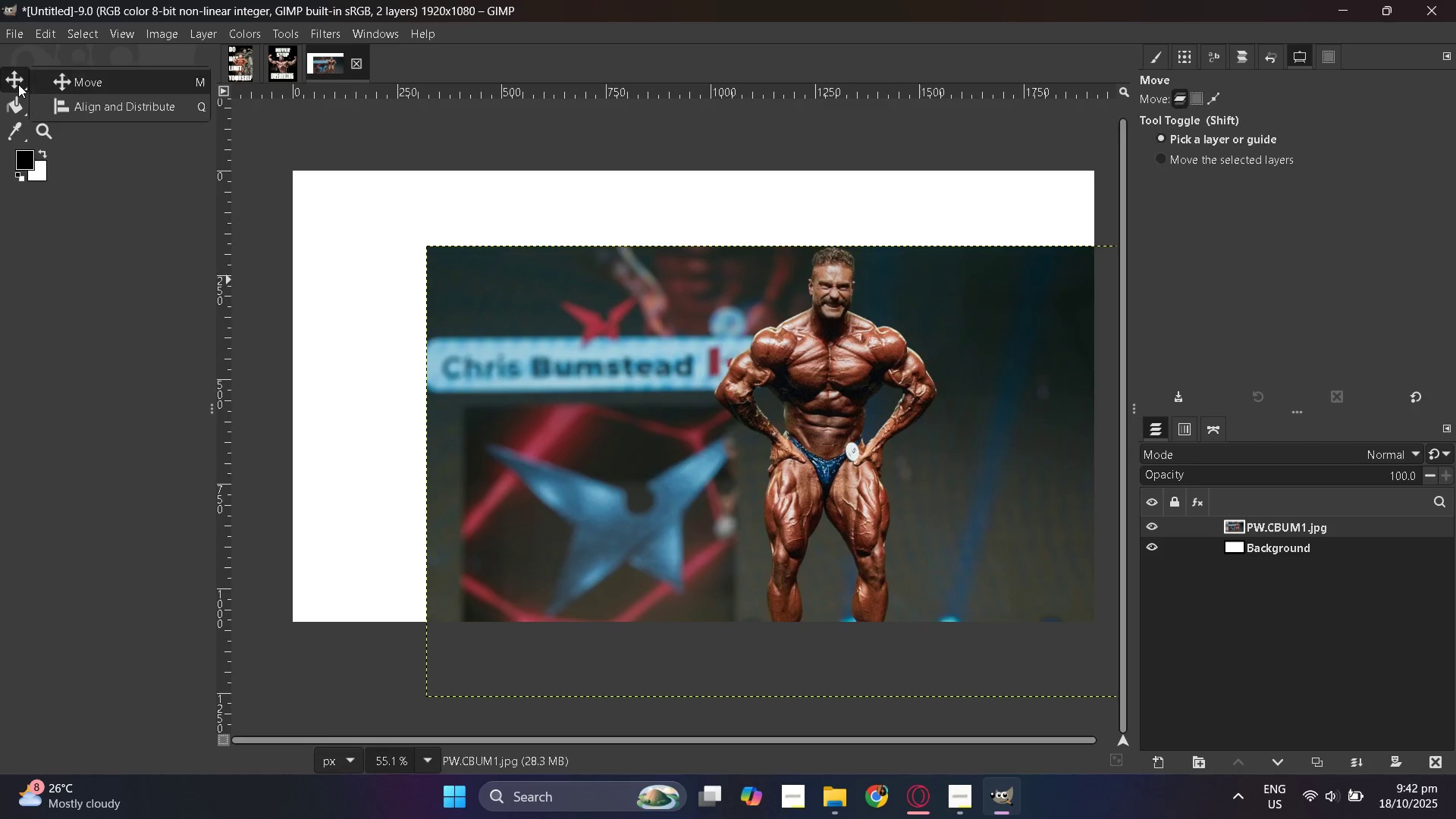 
right_click([18, 84])
 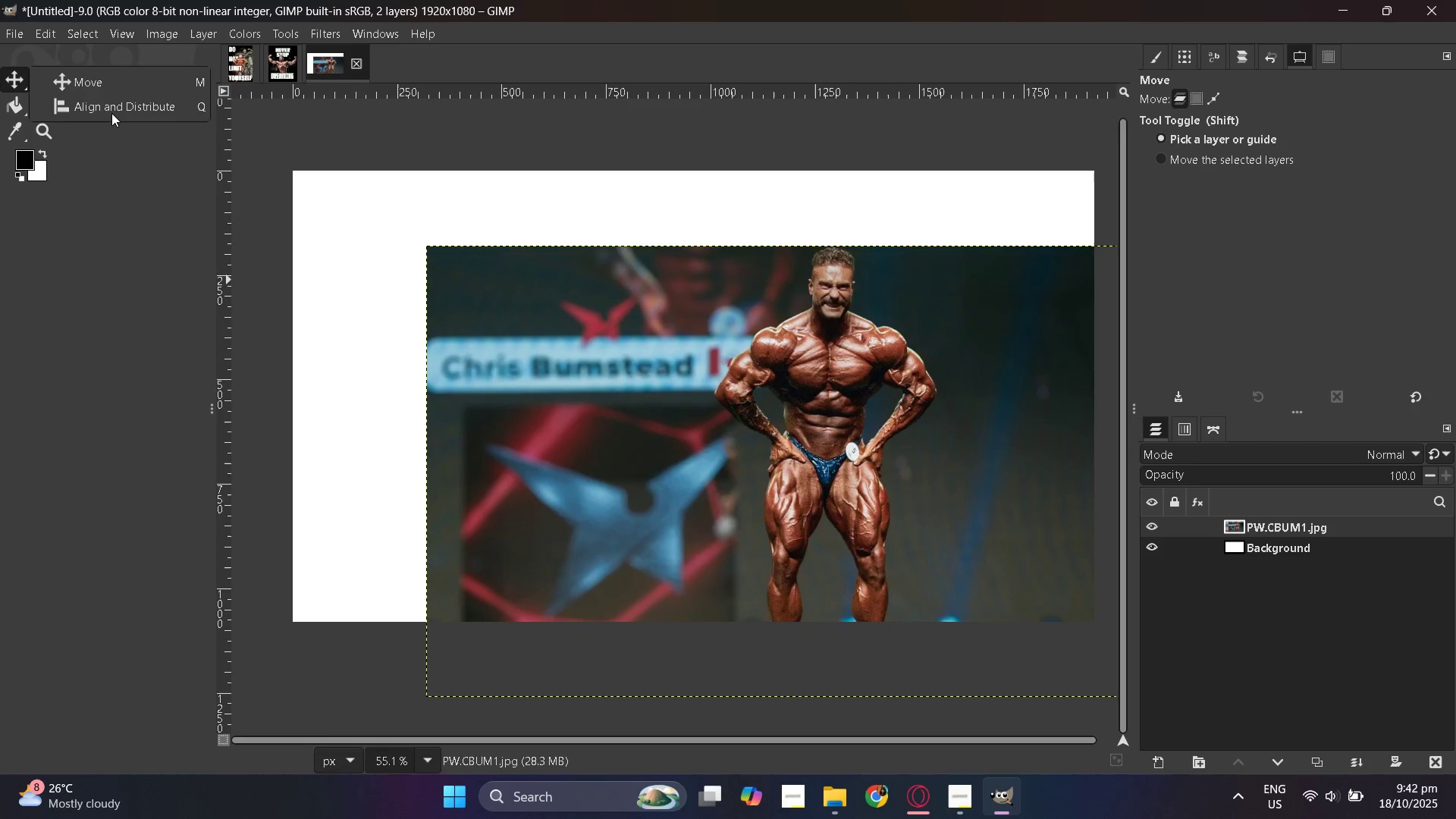 
left_click([111, 113])
 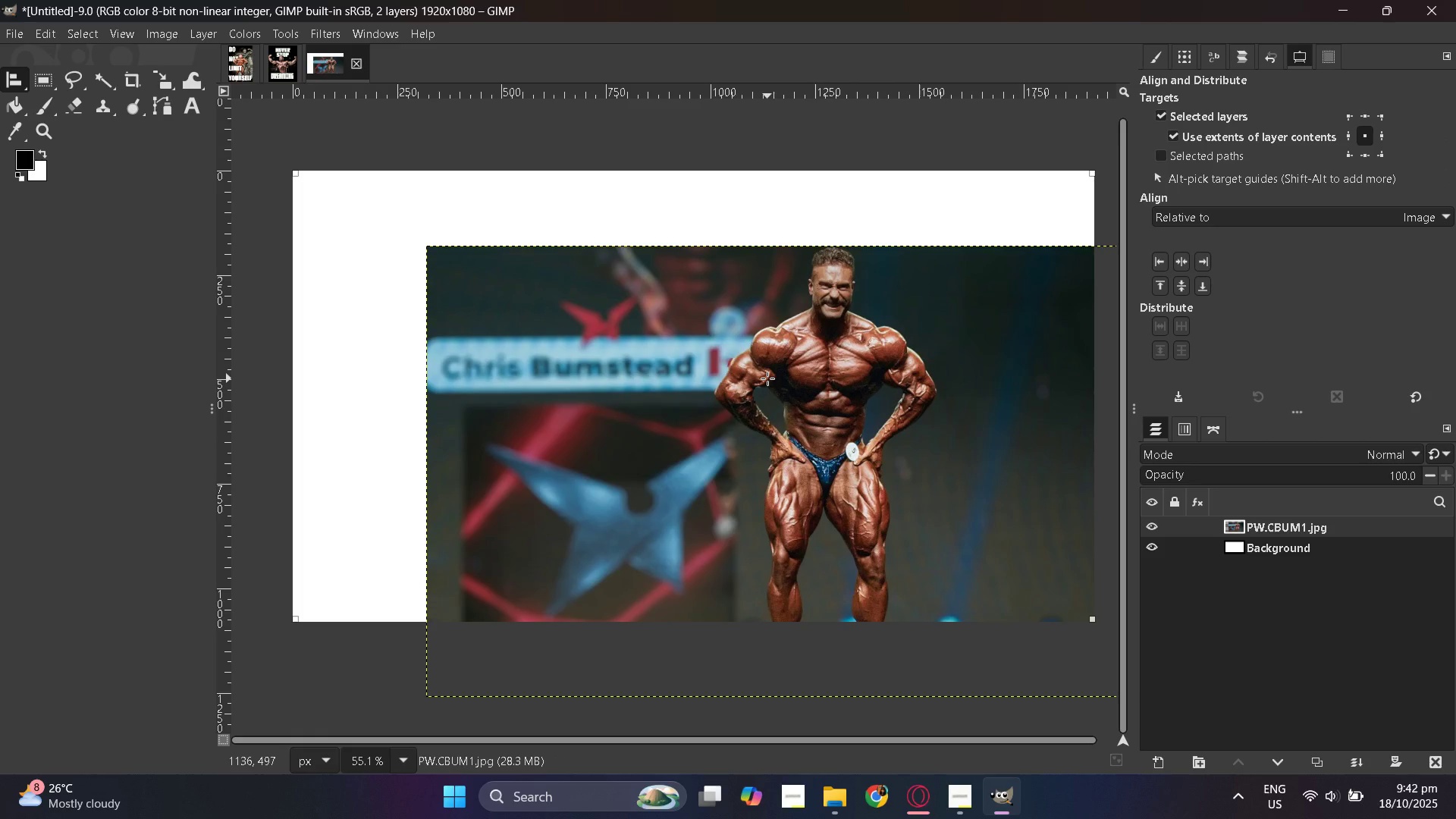 
right_click([767, 378])
 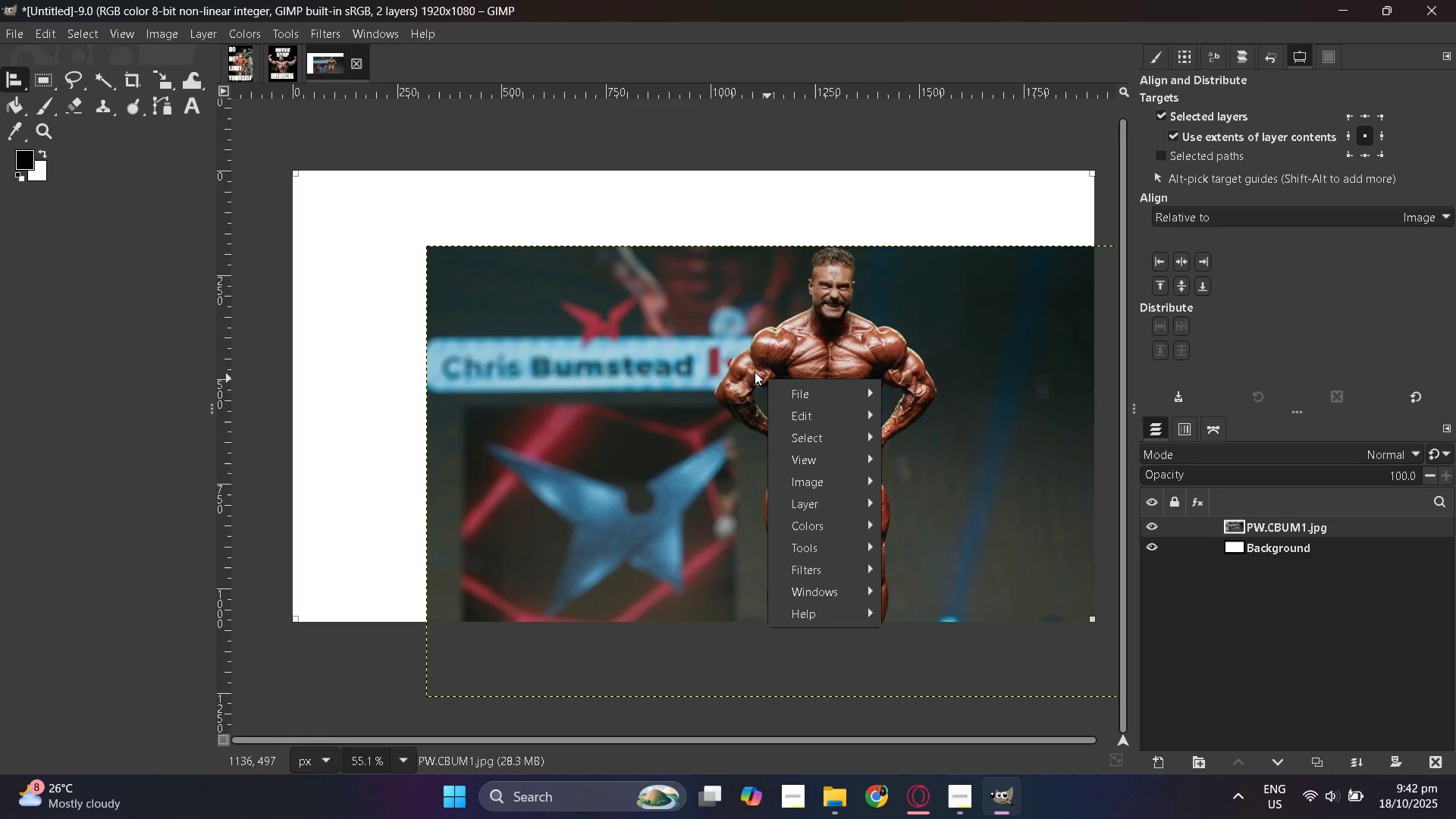 
left_click([752, 369])
 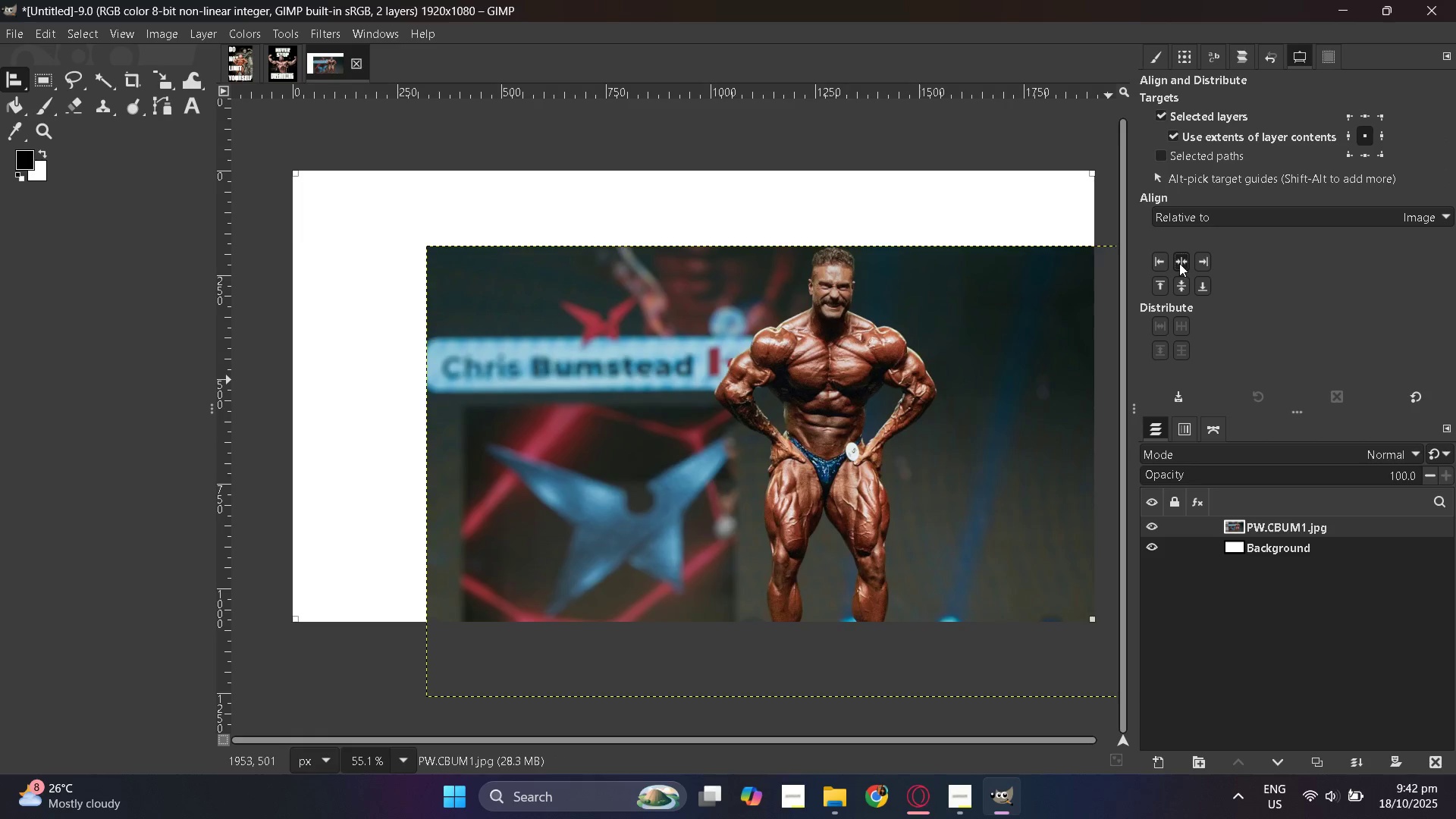 
double_click([1181, 284])
 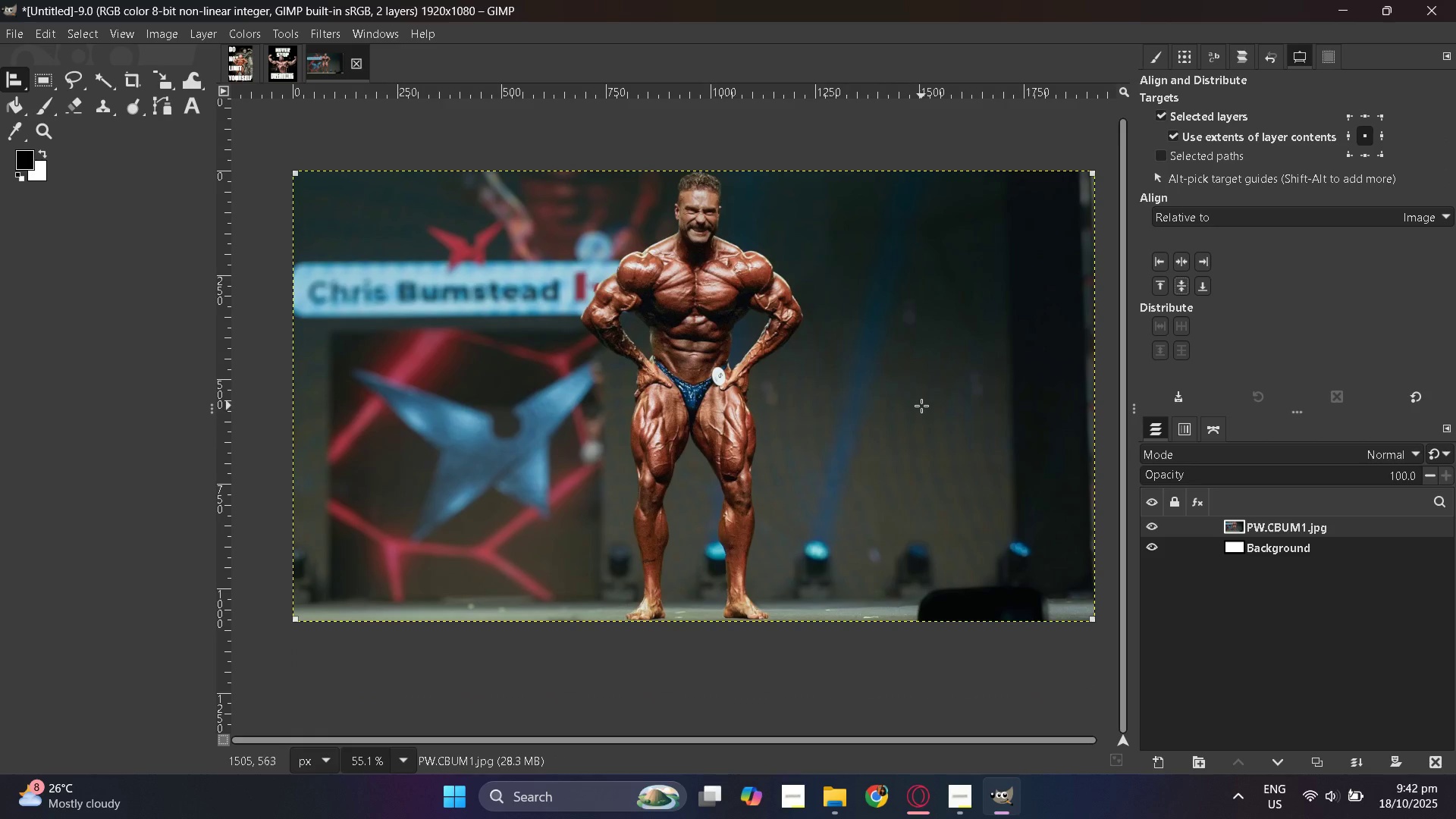 
hold_key(key=ControlLeft, duration=1.5)
scroll: coordinate [921, 403], scroll_direction: down, amount: 2.0
 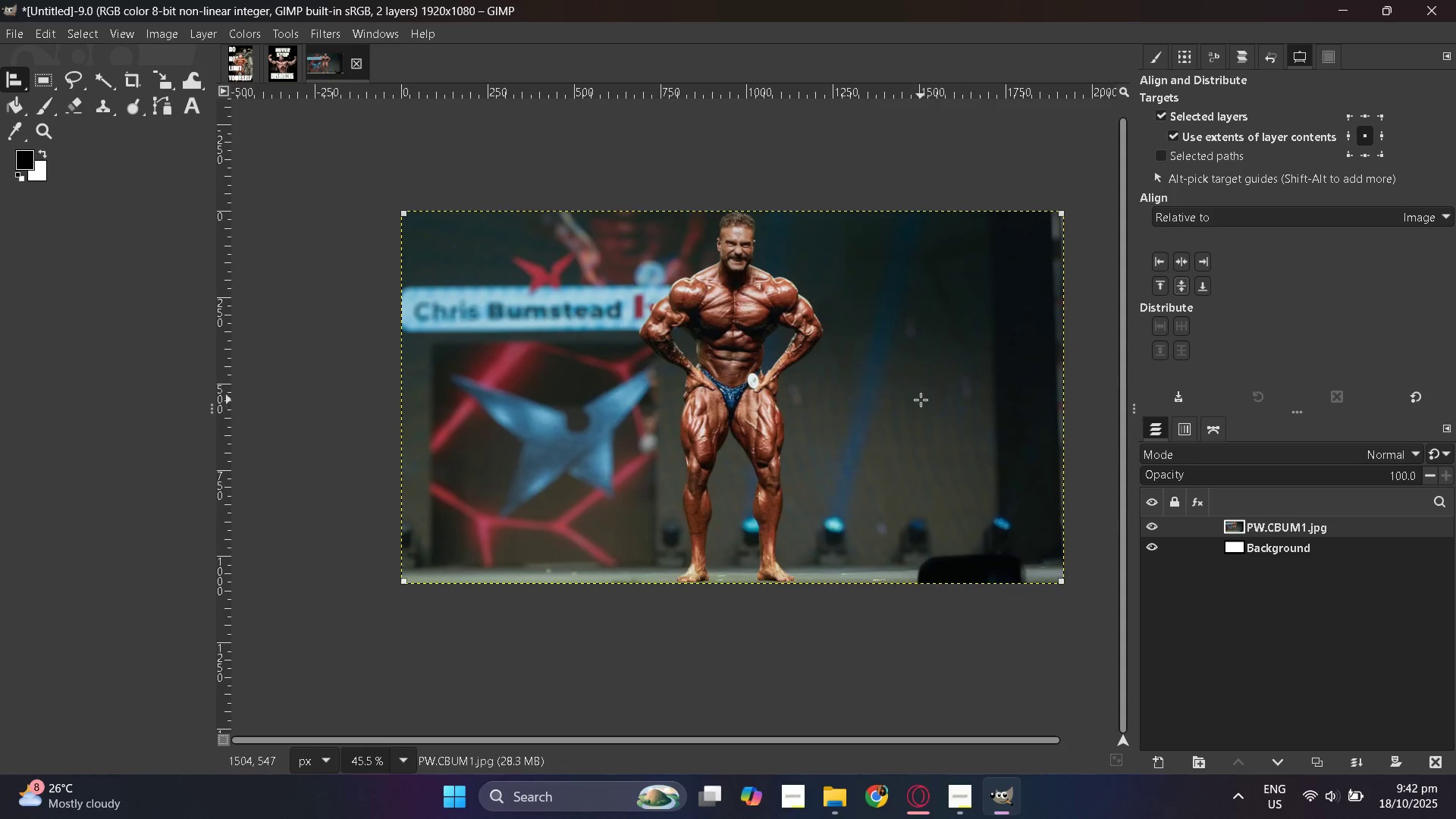 
hold_key(key=ControlLeft, duration=1.52)
 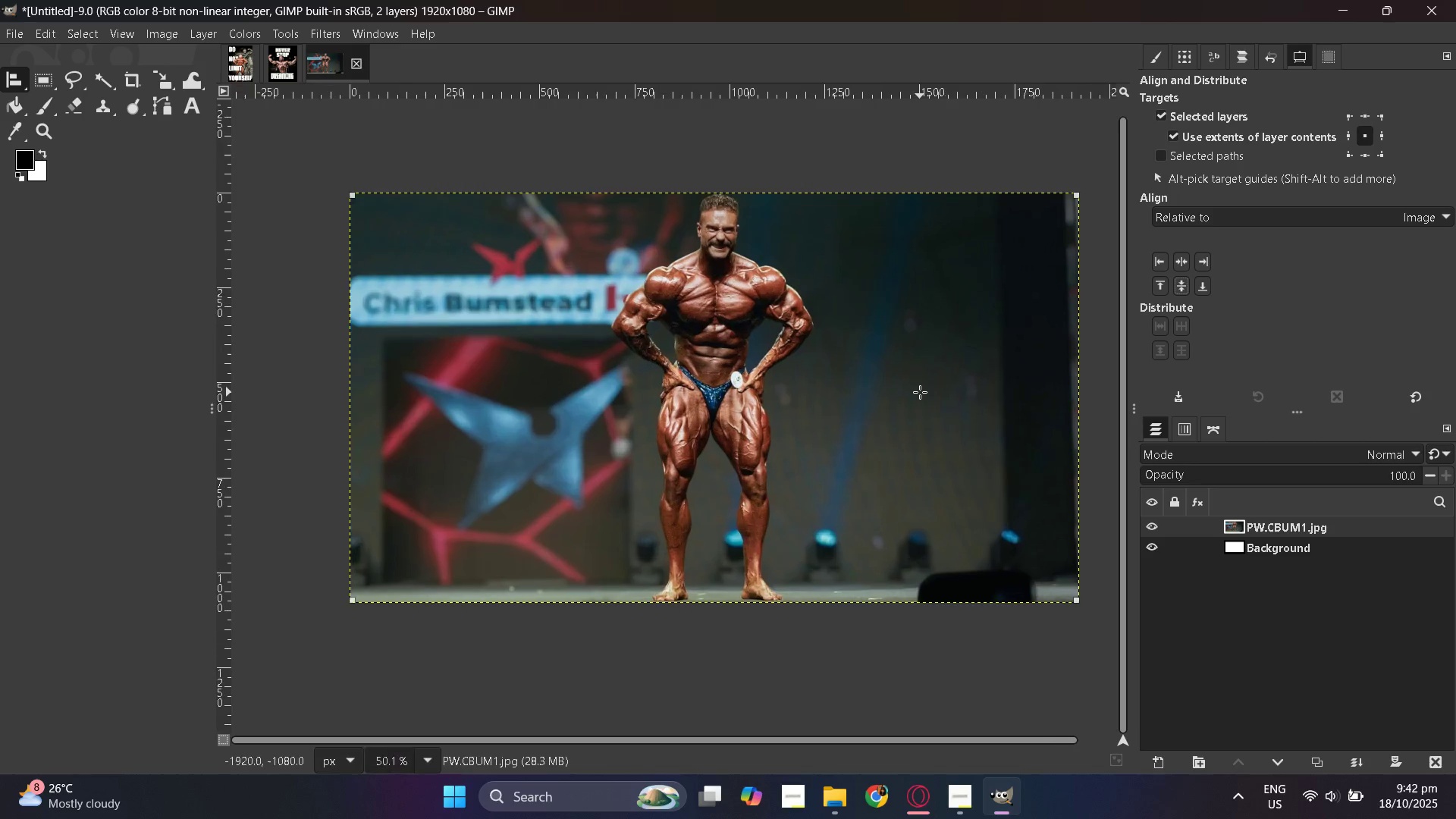 
hold_key(key=ControlLeft, duration=1.1)
scroll: coordinate [920, 392], scroll_direction: up, amount: 1.0
 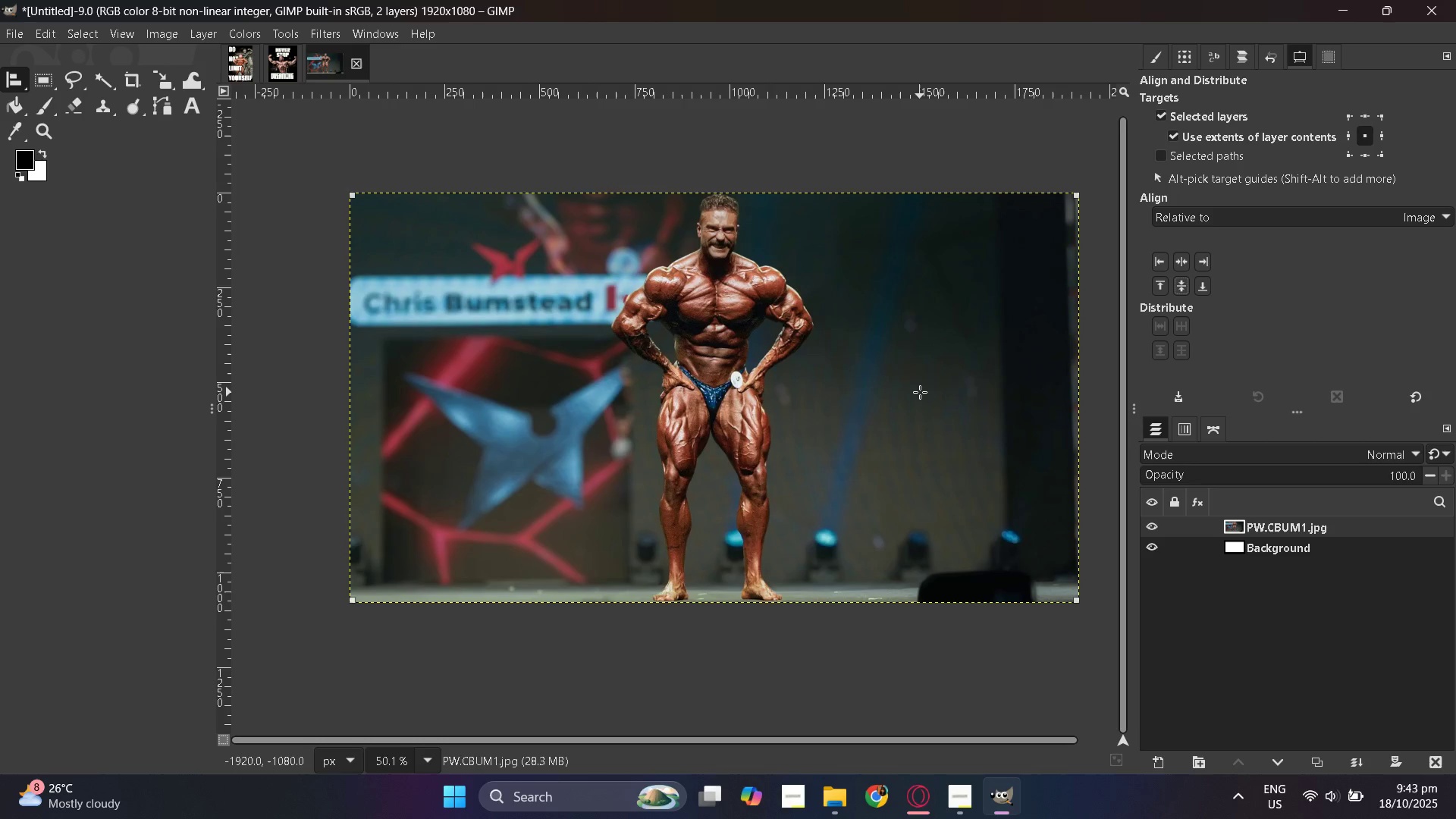 
hold_key(key=ControlLeft, duration=0.4)
 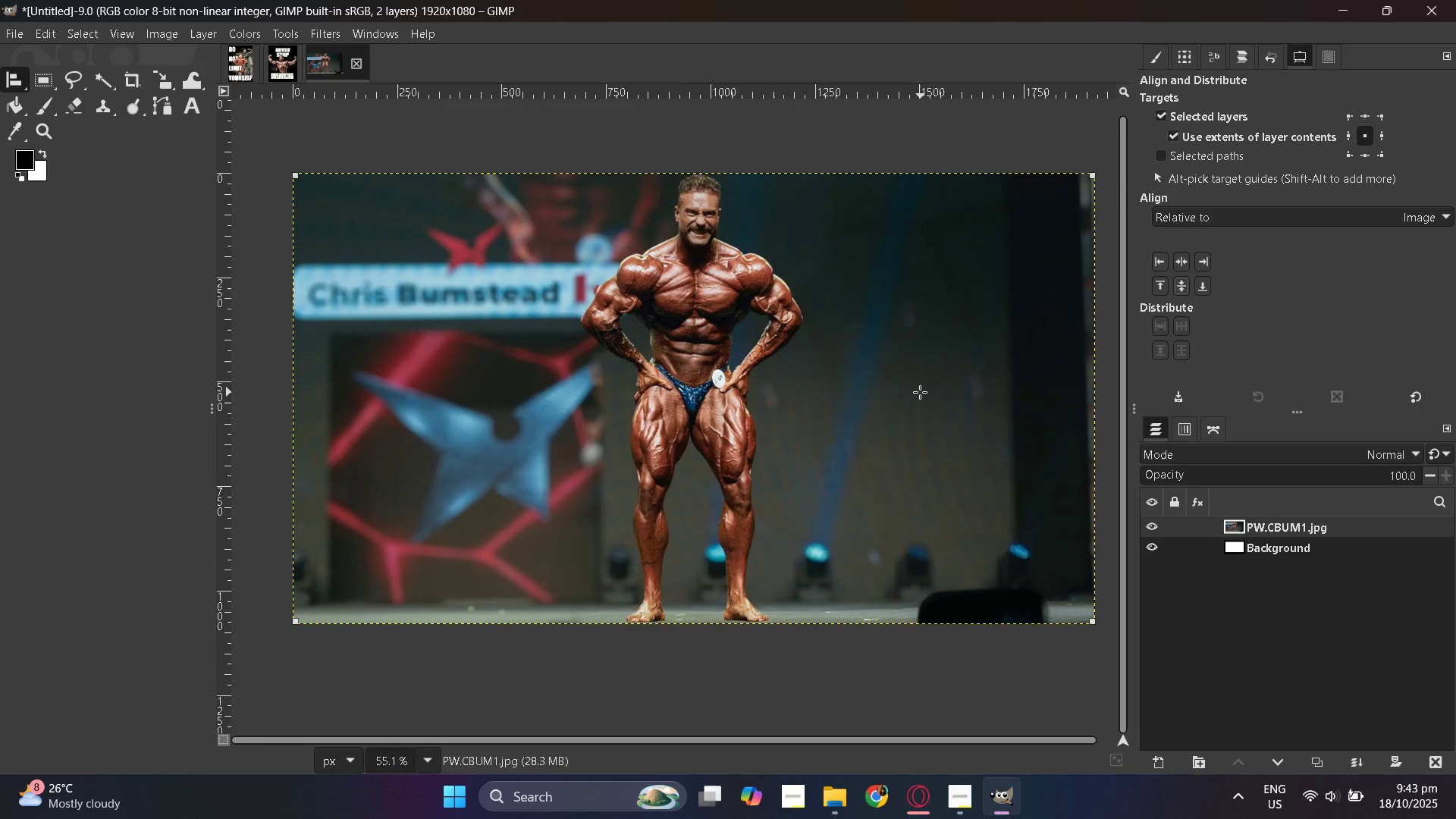 
hold_key(key=ControlLeft, duration=0.34)
scroll: coordinate [920, 392], scroll_direction: down, amount: 2.0
 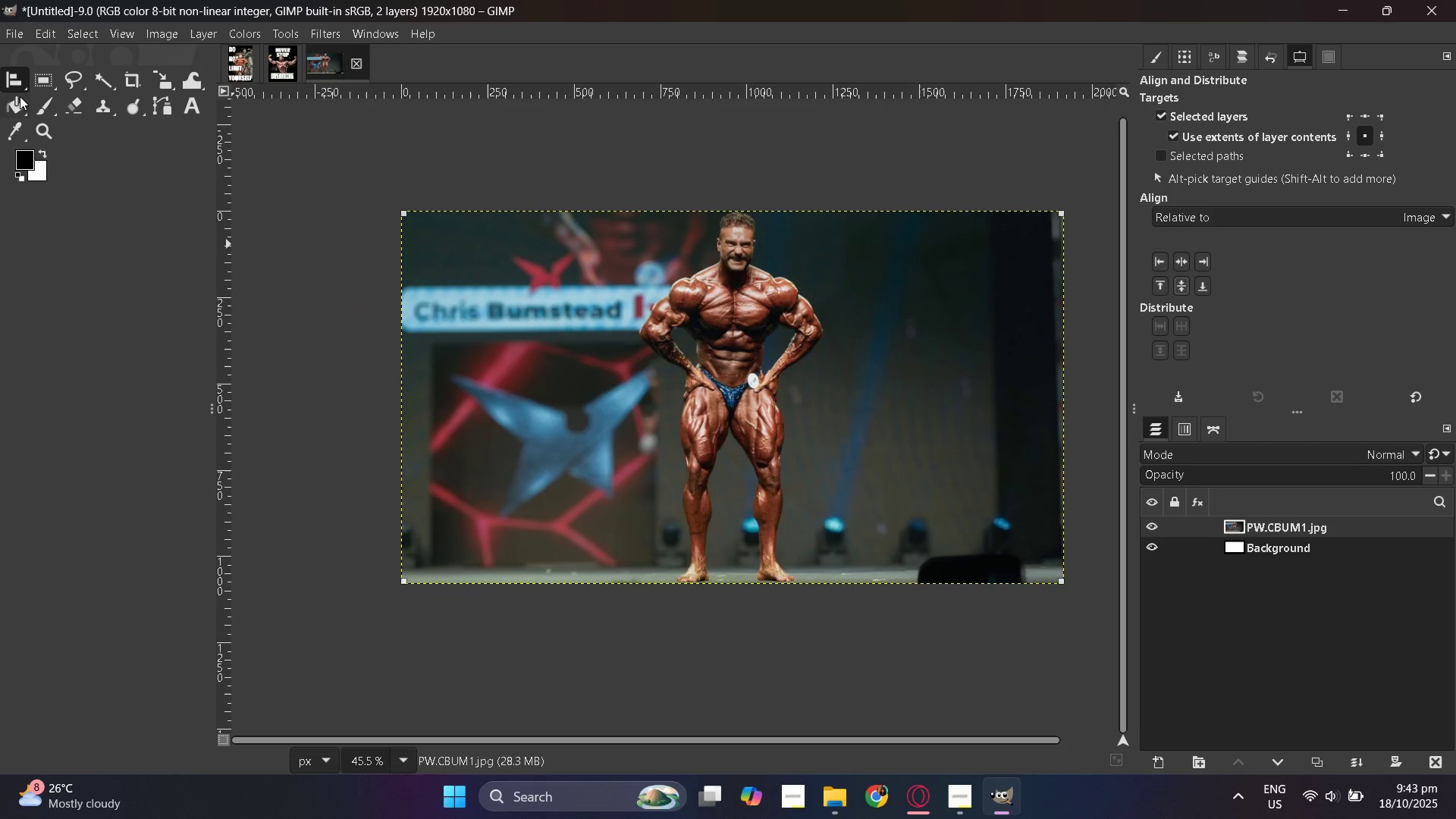 
right_click([15, 71])
 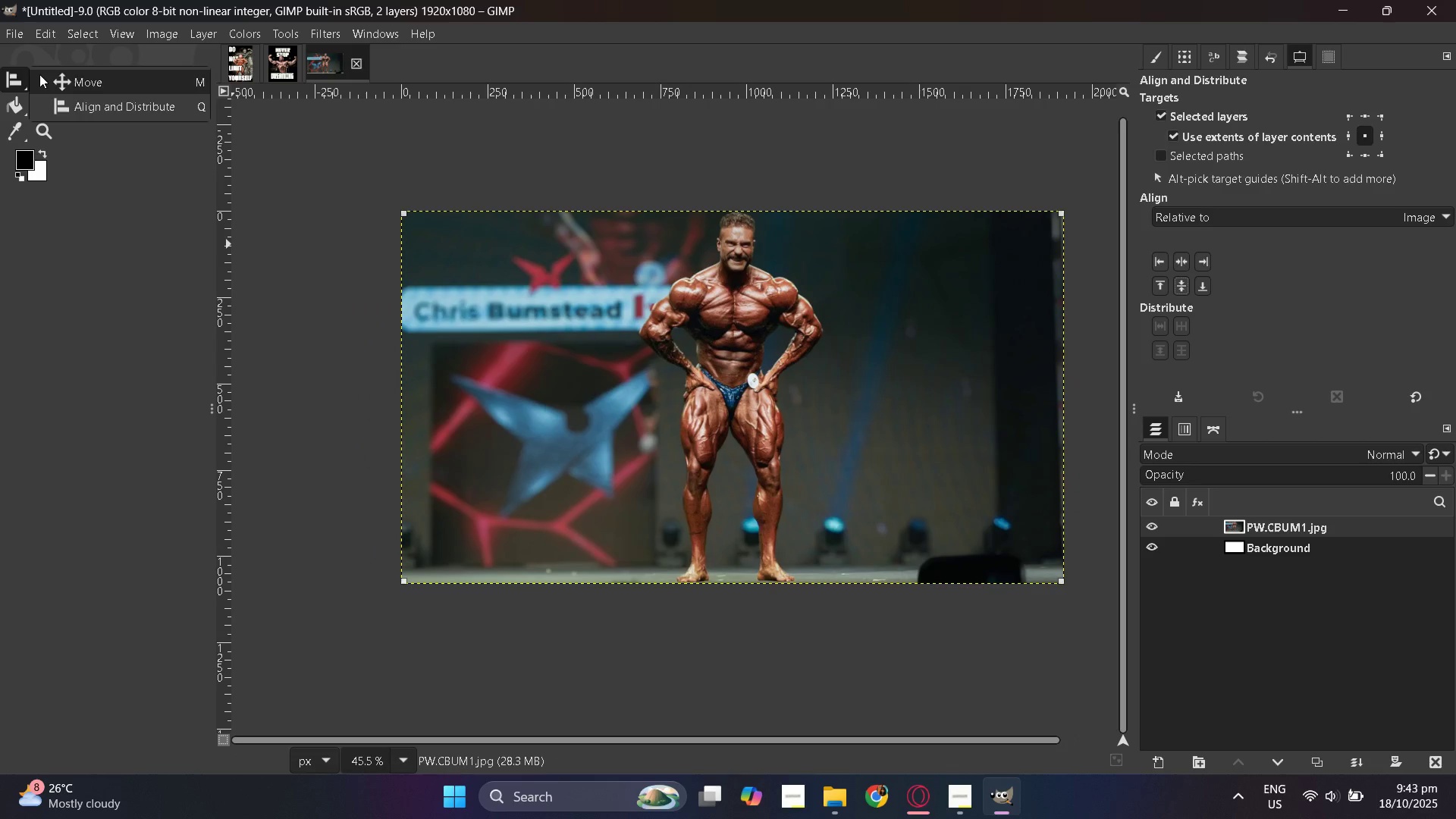 
left_click([39, 74])
 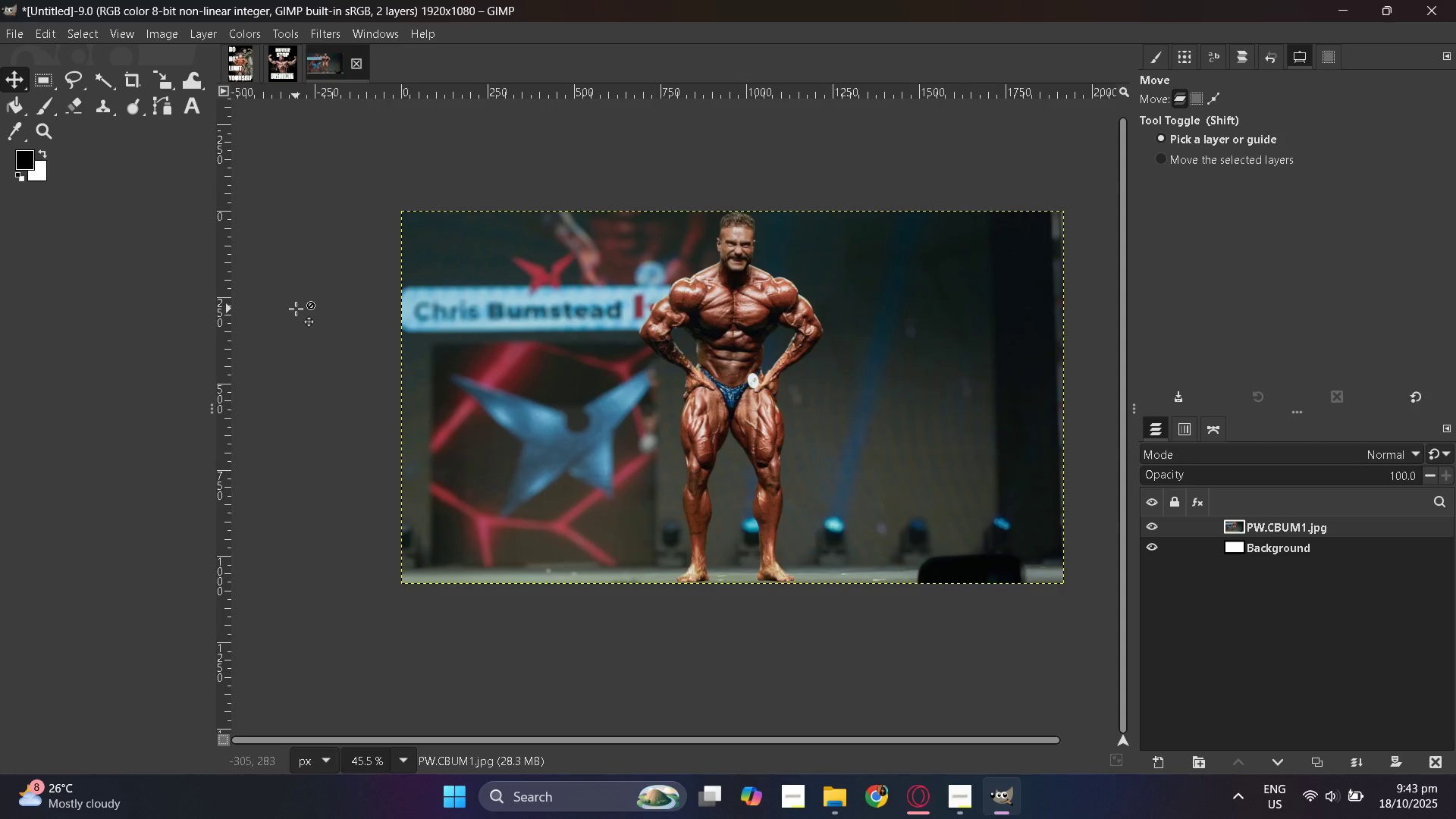 
wait(40.39)
 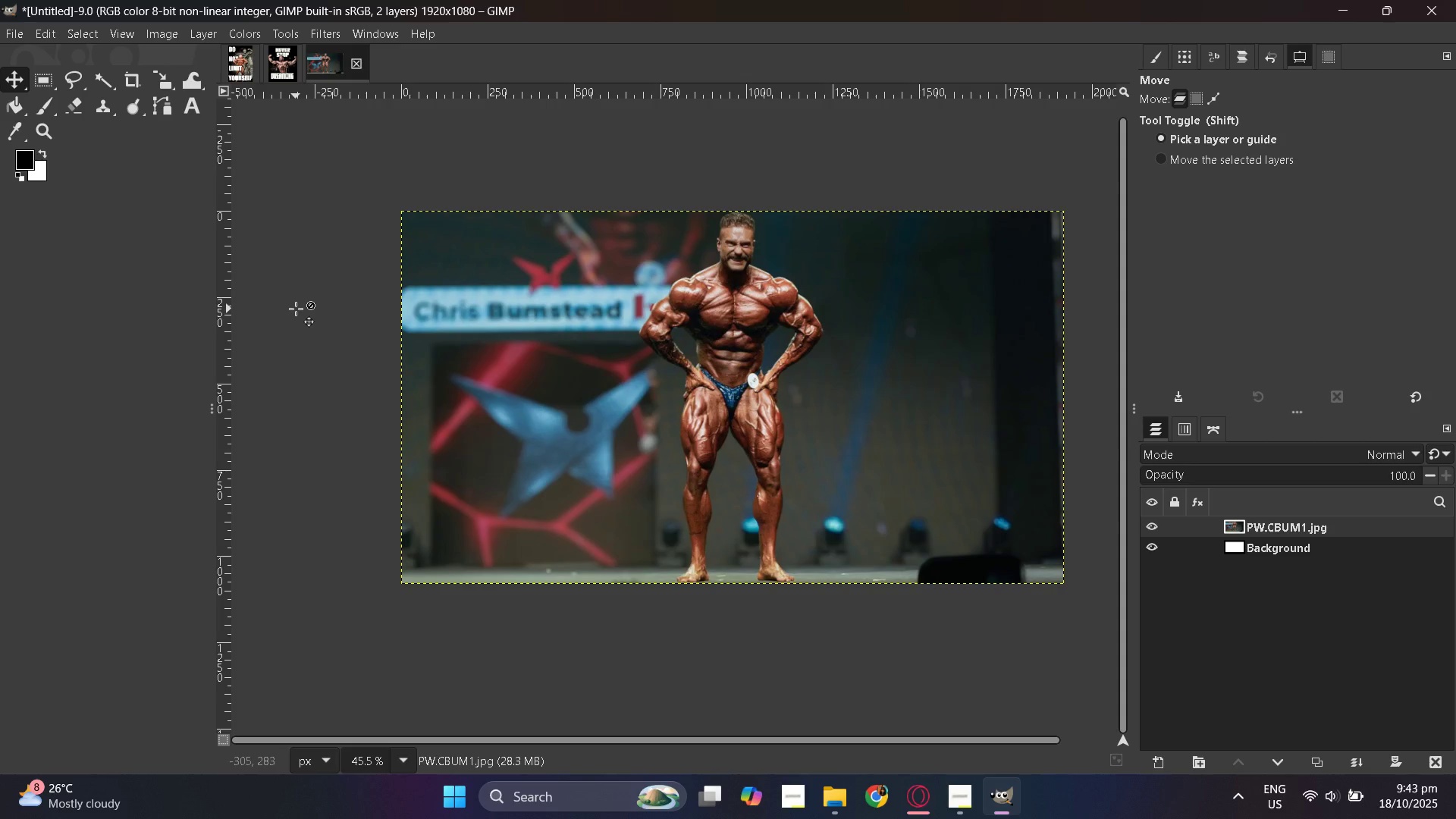 
double_click([15, 83])
 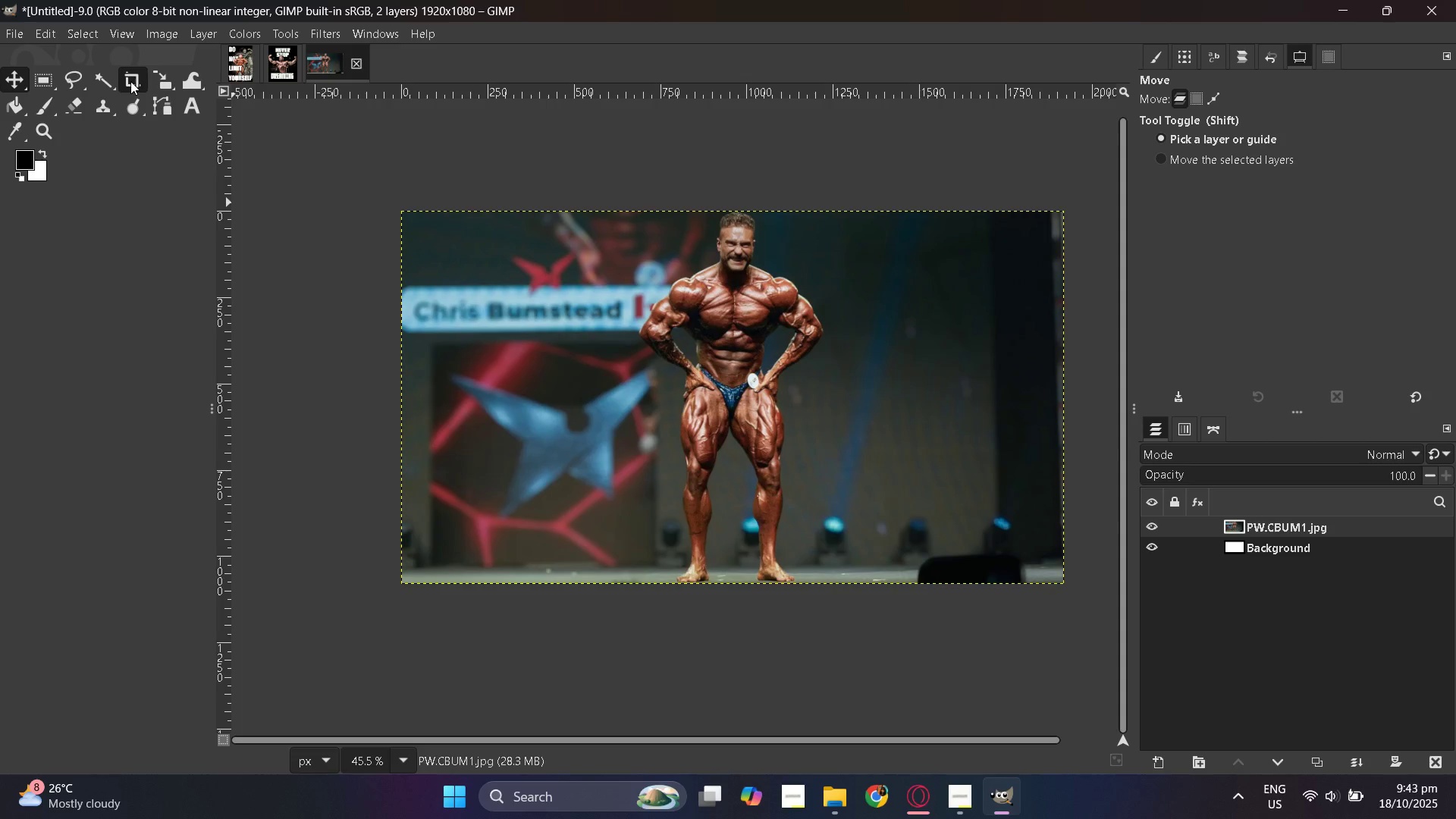 
double_click([130, 81])
 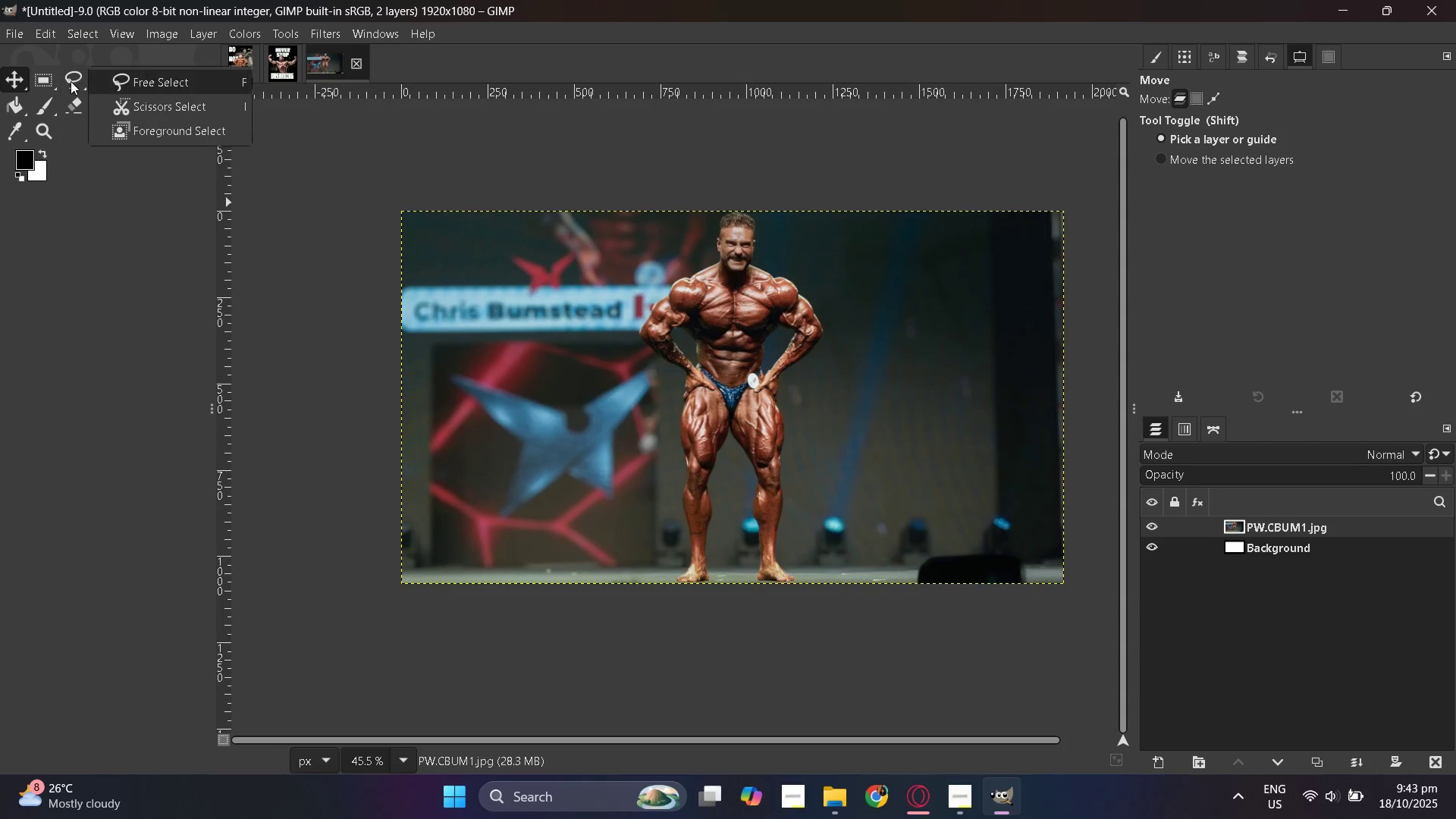 
triple_click([71, 81])
 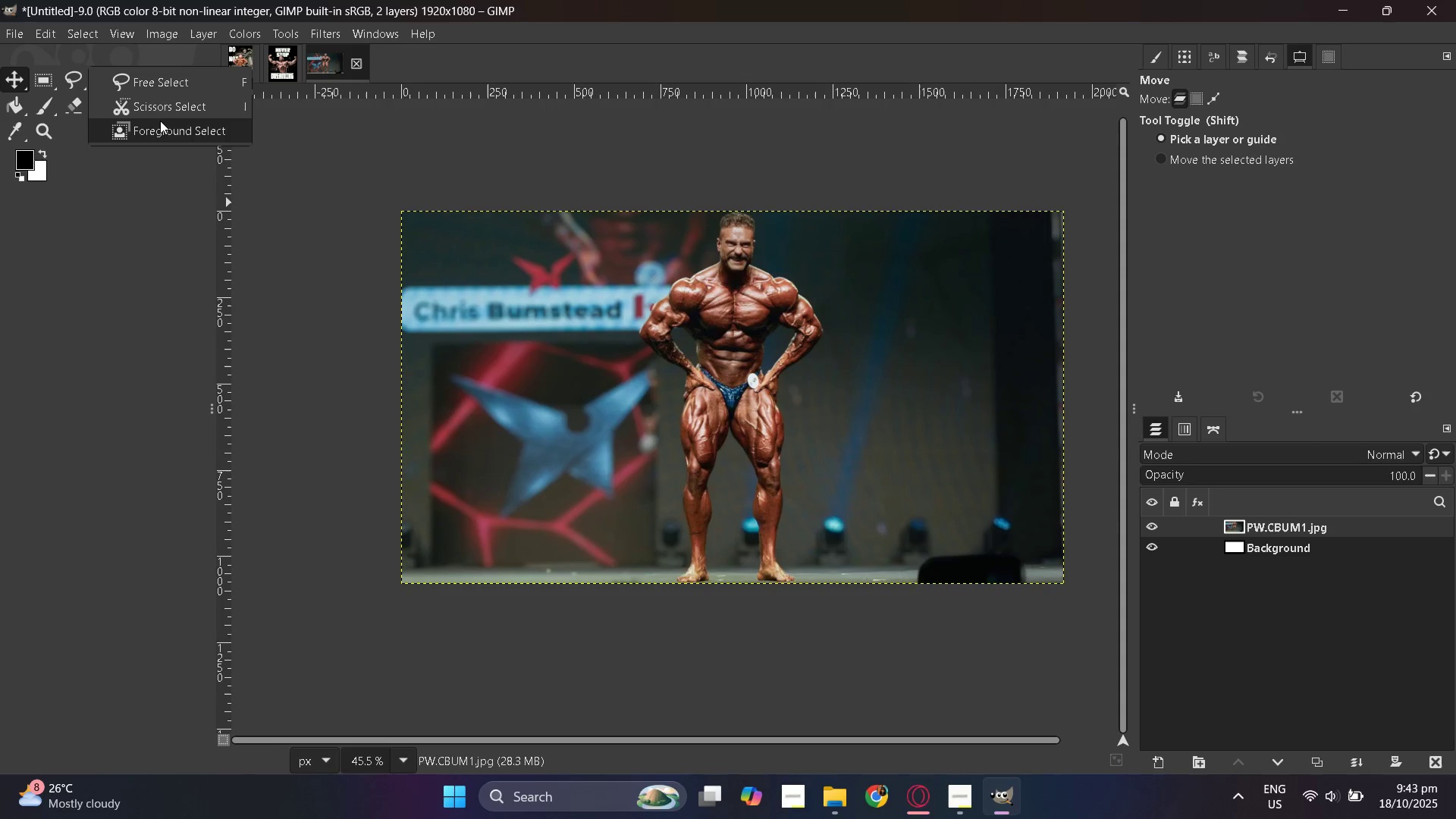 
left_click([164, 131])
 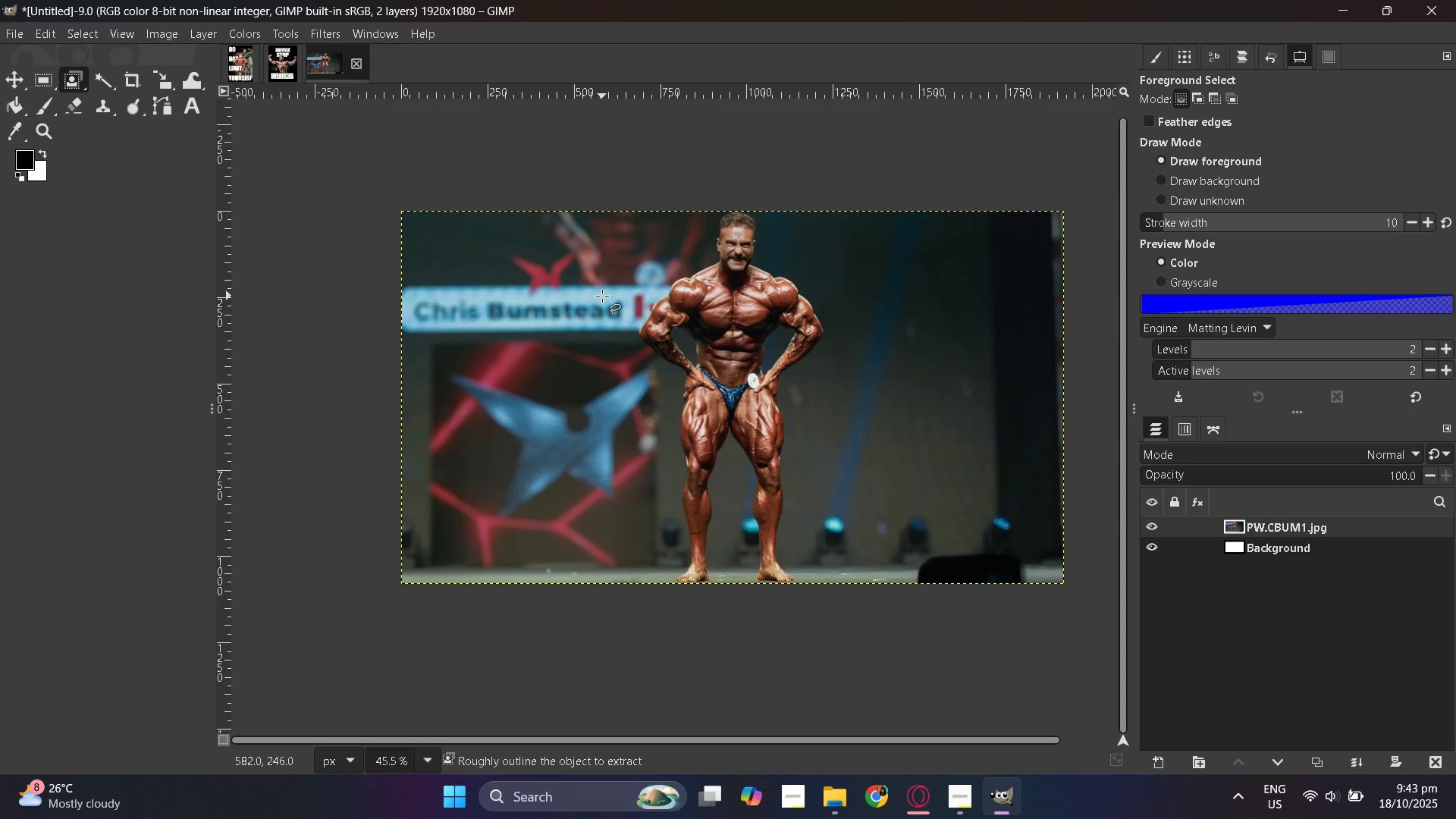 
wait(10.08)
 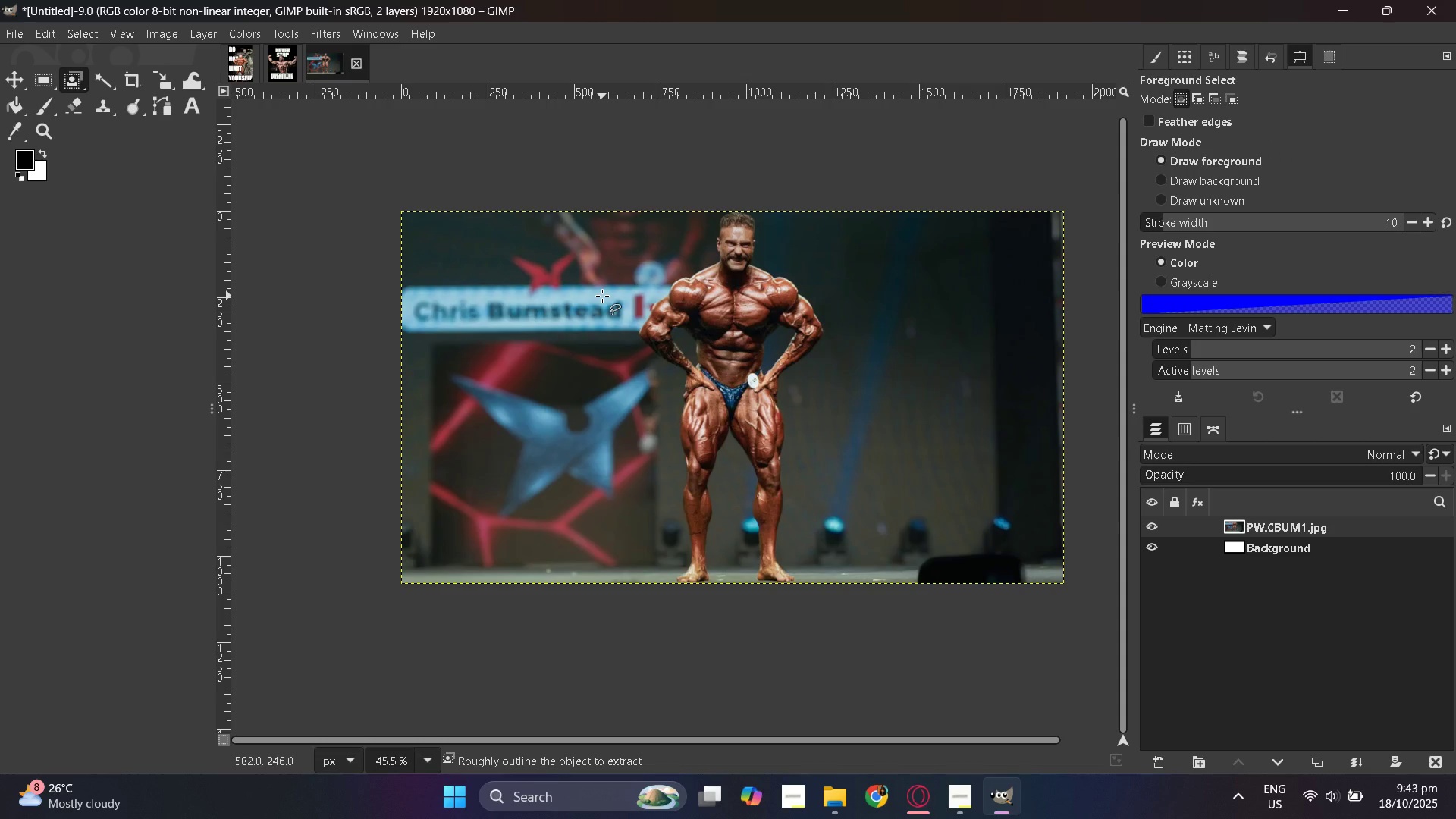 
hold_key(key=ControlLeft, duration=0.59)
scroll: coordinate [841, 449], scroll_direction: up, amount: 4.0
 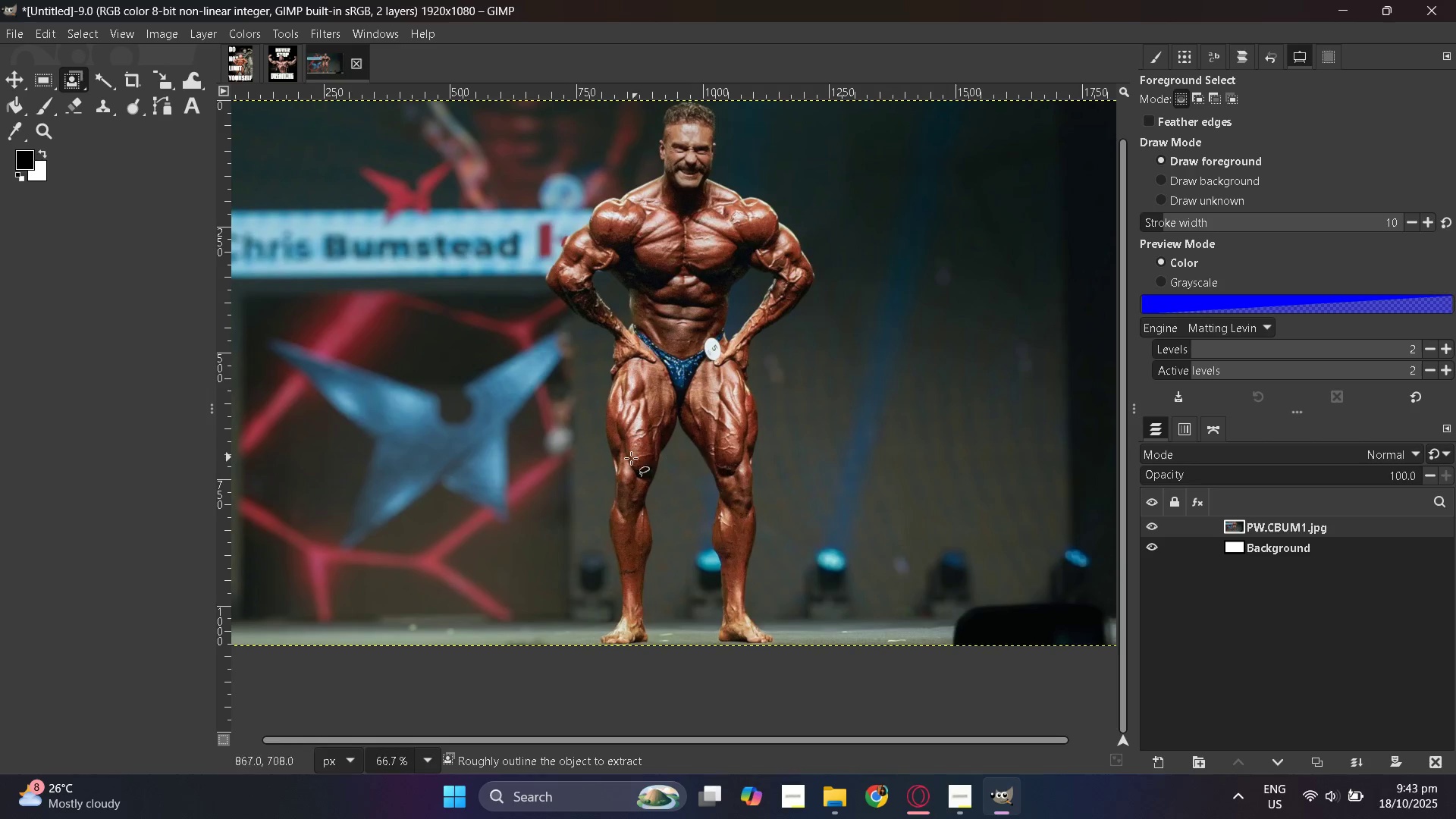 
hold_key(key=ControlLeft, duration=0.59)
scroll: coordinate [634, 494], scroll_direction: up, amount: 3.0
 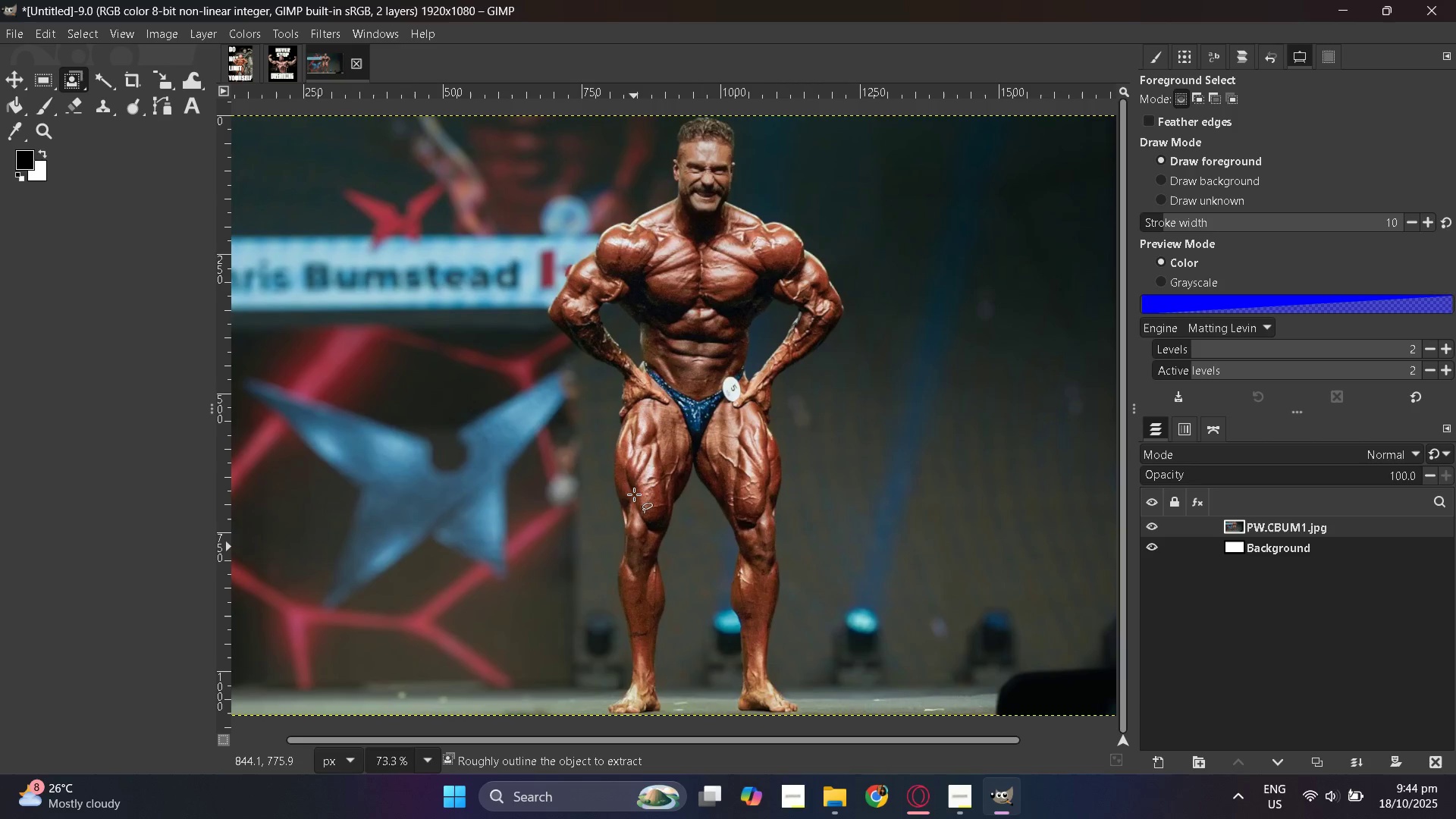 
hold_key(key=ControlLeft, duration=0.48)
scroll: coordinate [693, 341], scroll_direction: up, amount: 3.0
 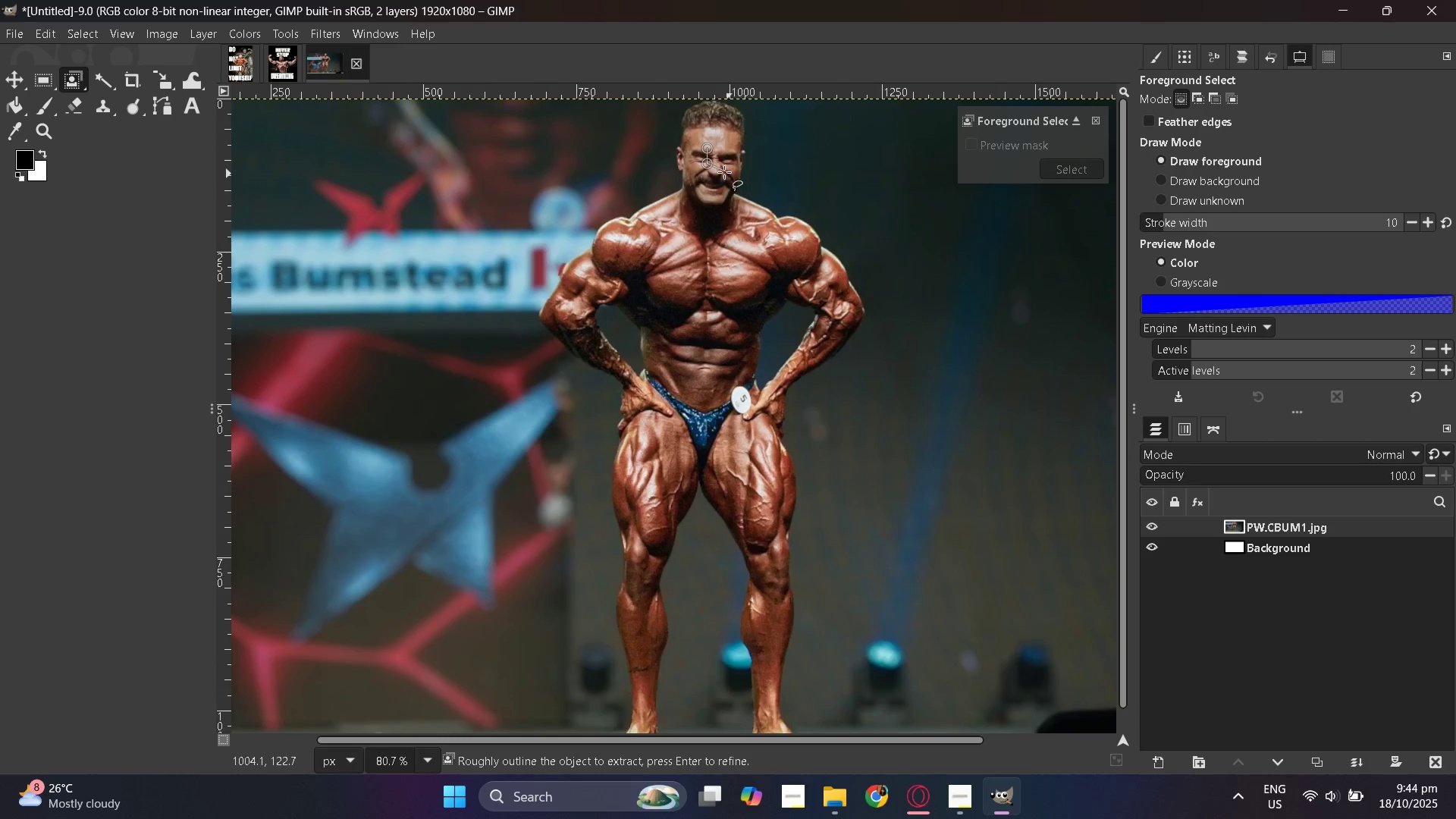 
wait(5.03)
 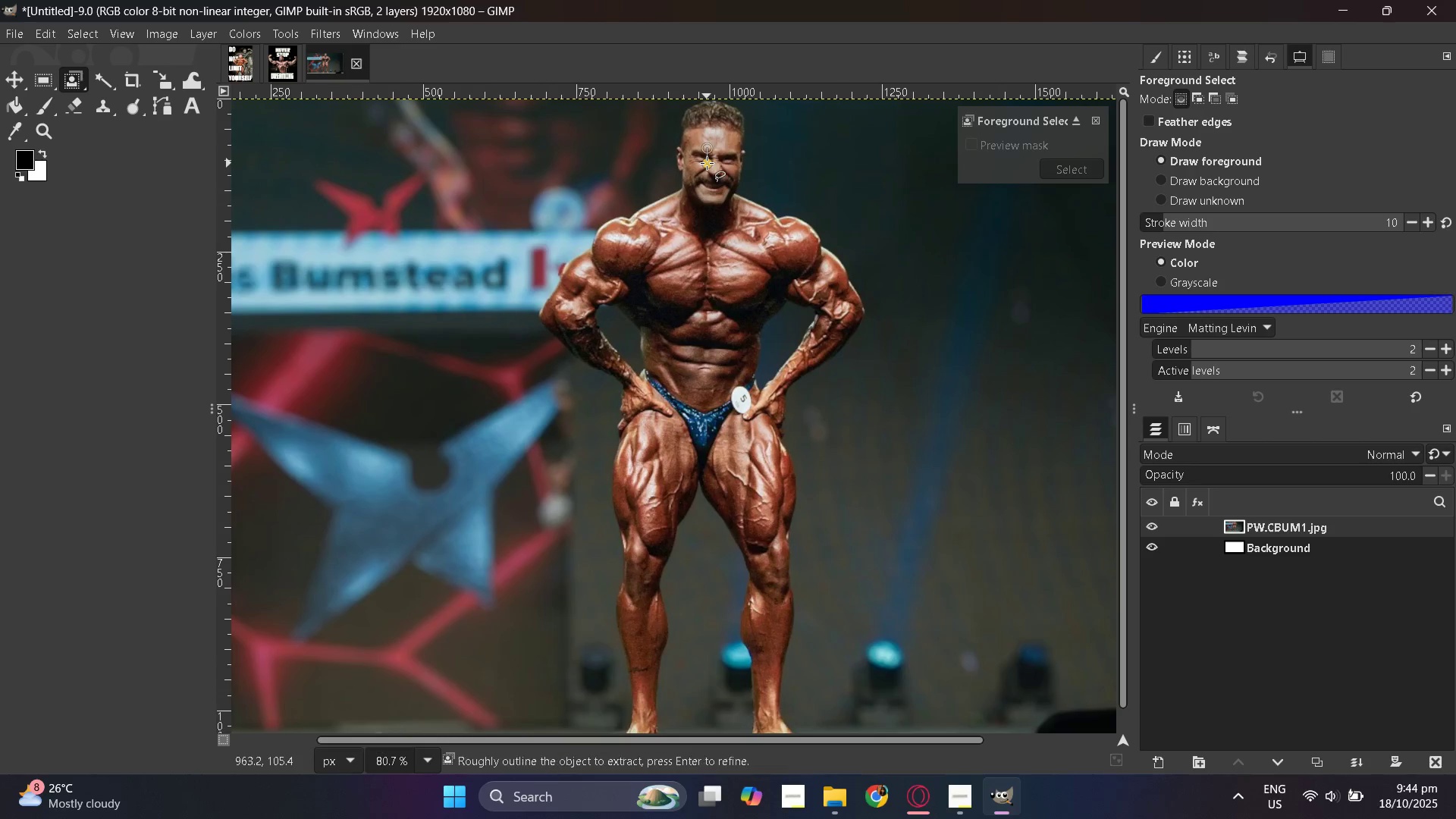 
key(Control+Z)
 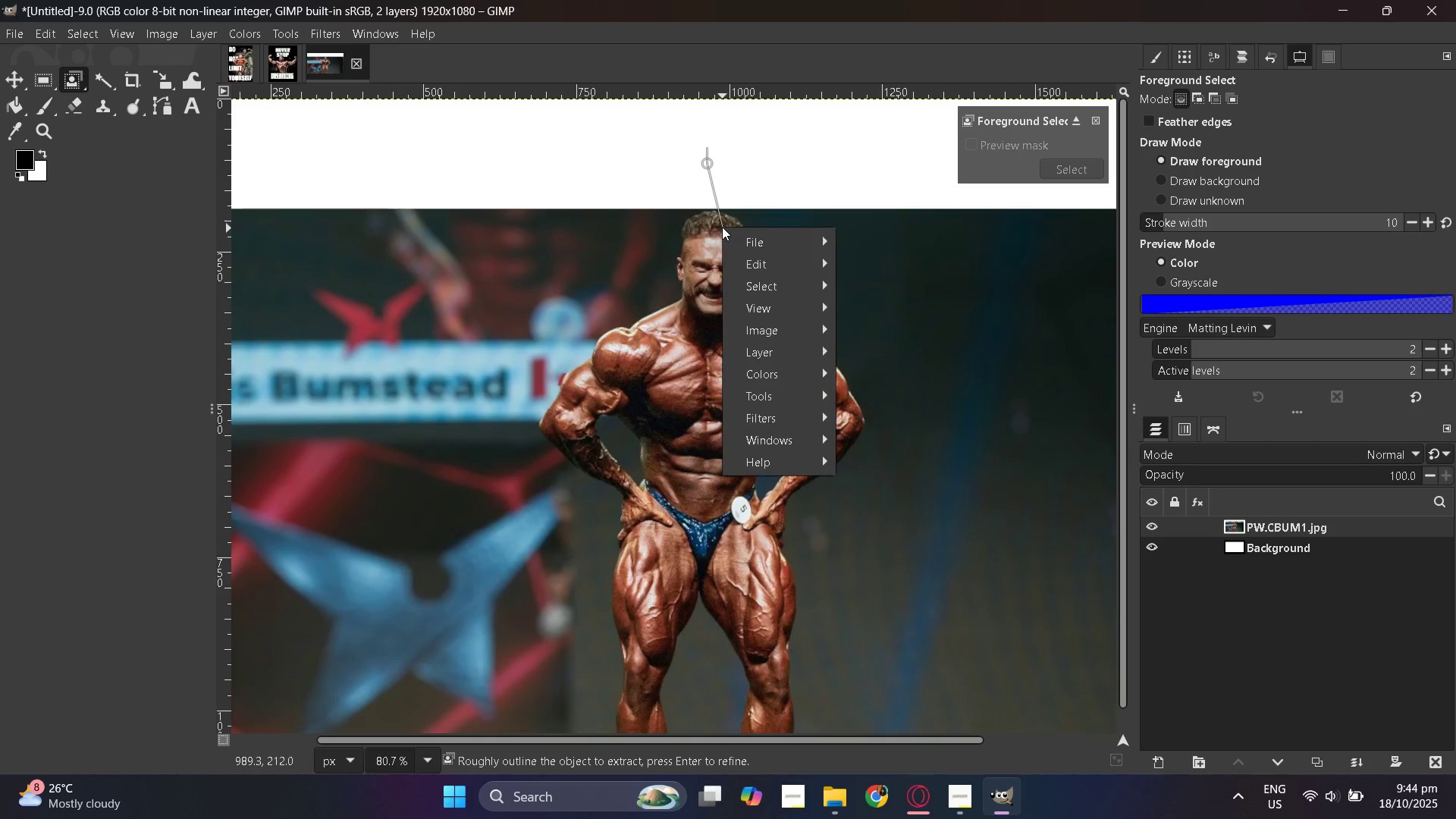 
left_click([644, 265])
 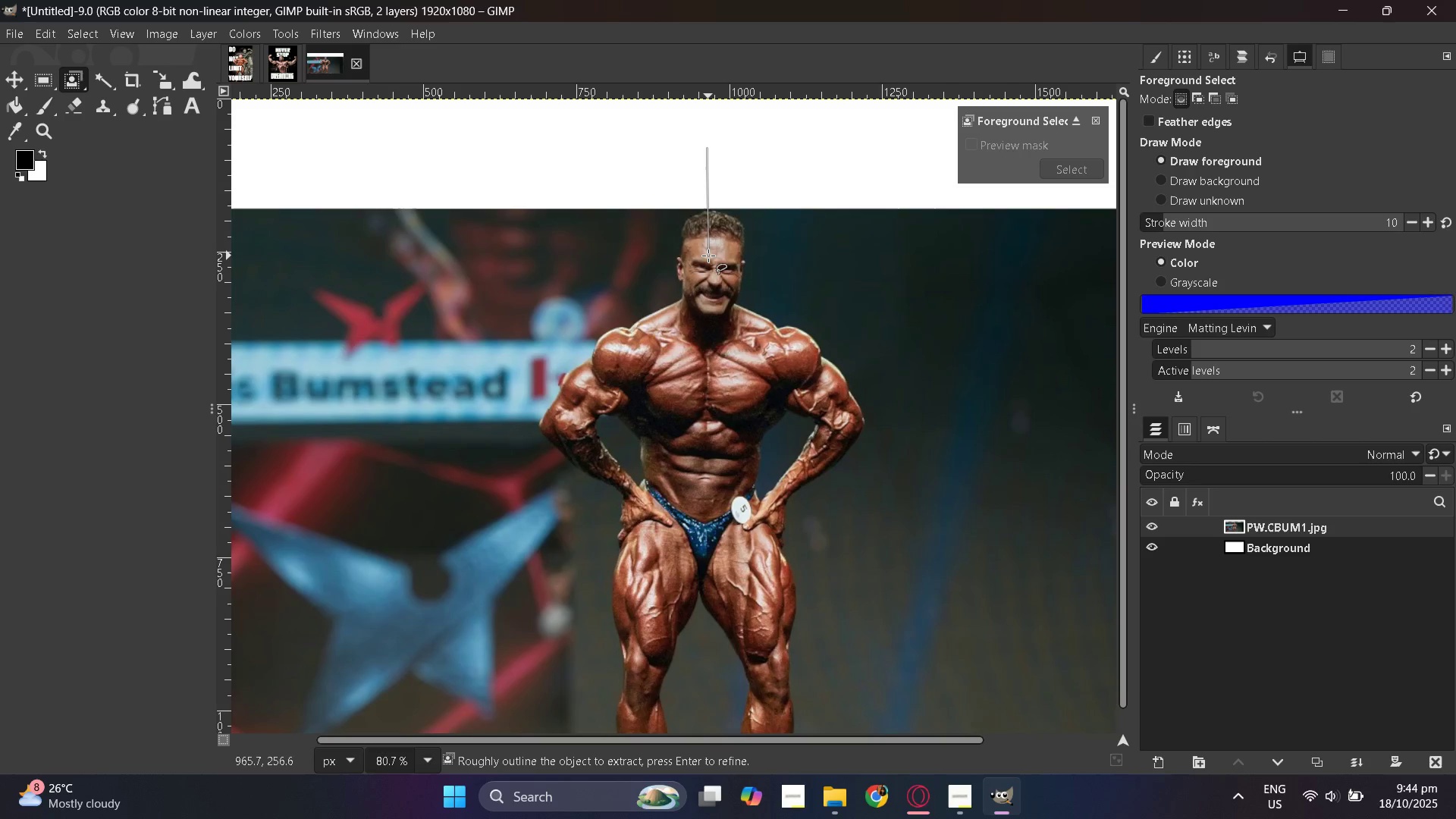 
hold_key(key=ControlLeft, duration=0.56)
scroll: coordinate [708, 256], scroll_direction: down, amount: 2.0
 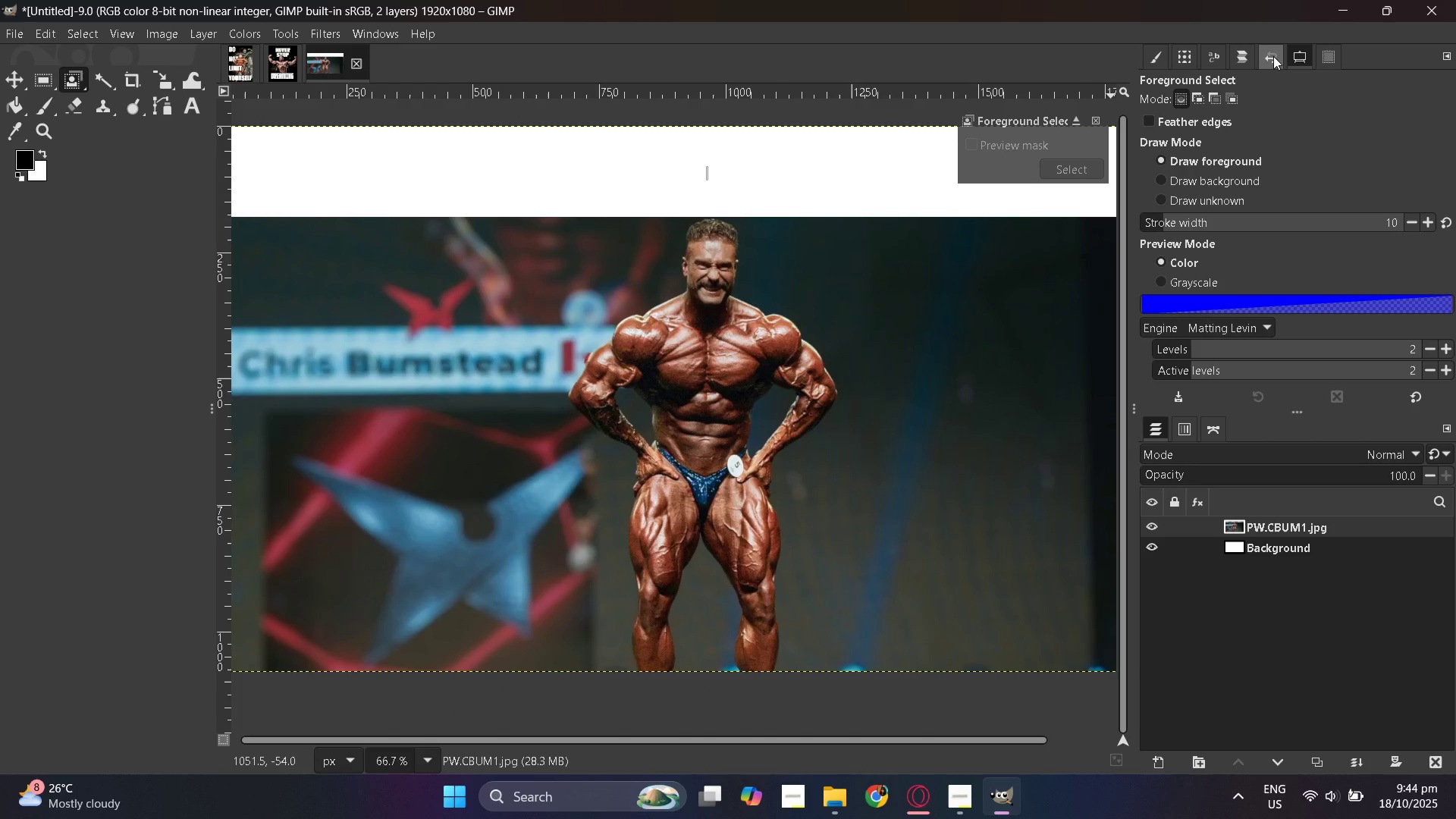 
left_click([1273, 56])
 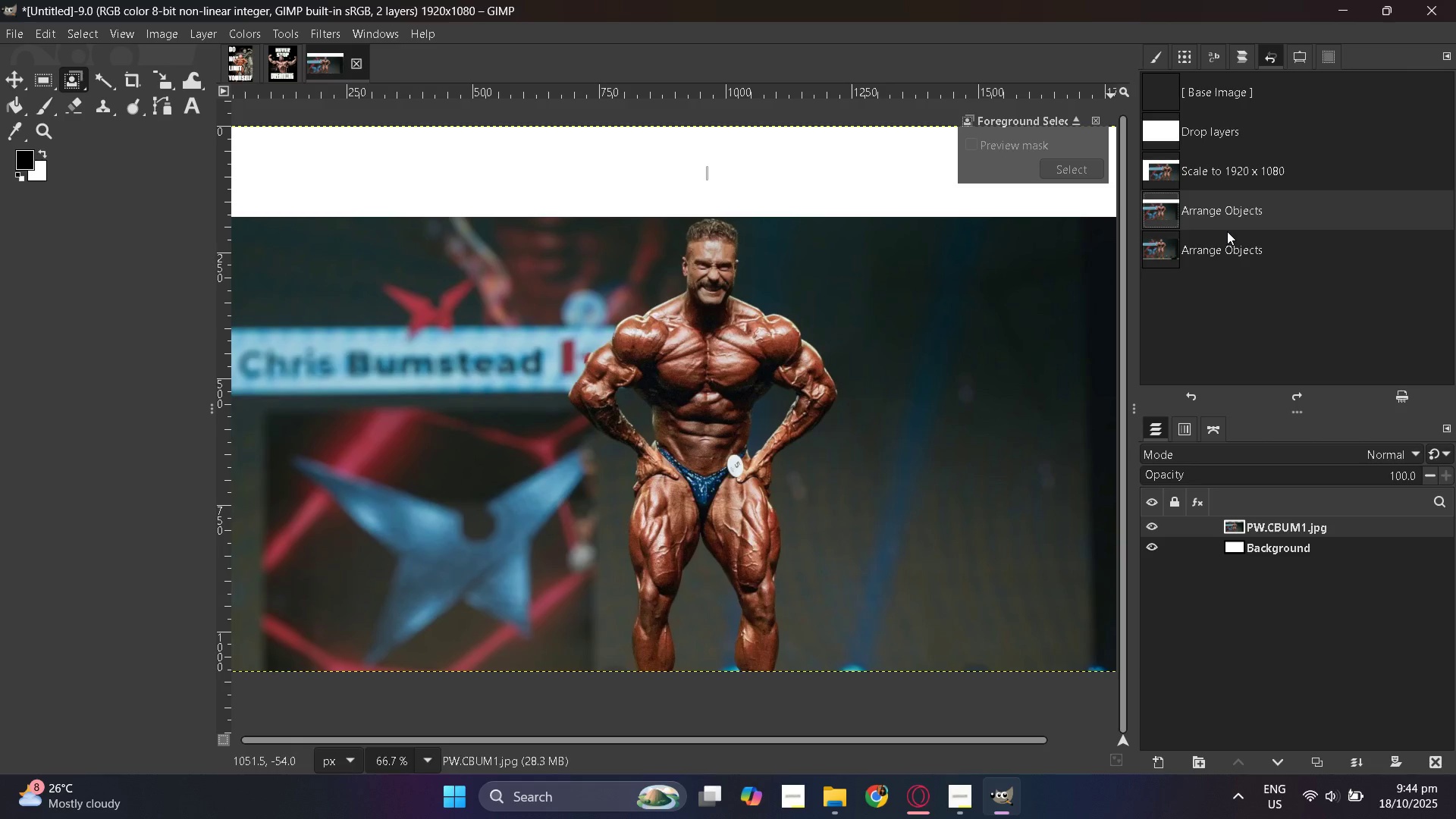 
left_click([1230, 246])
 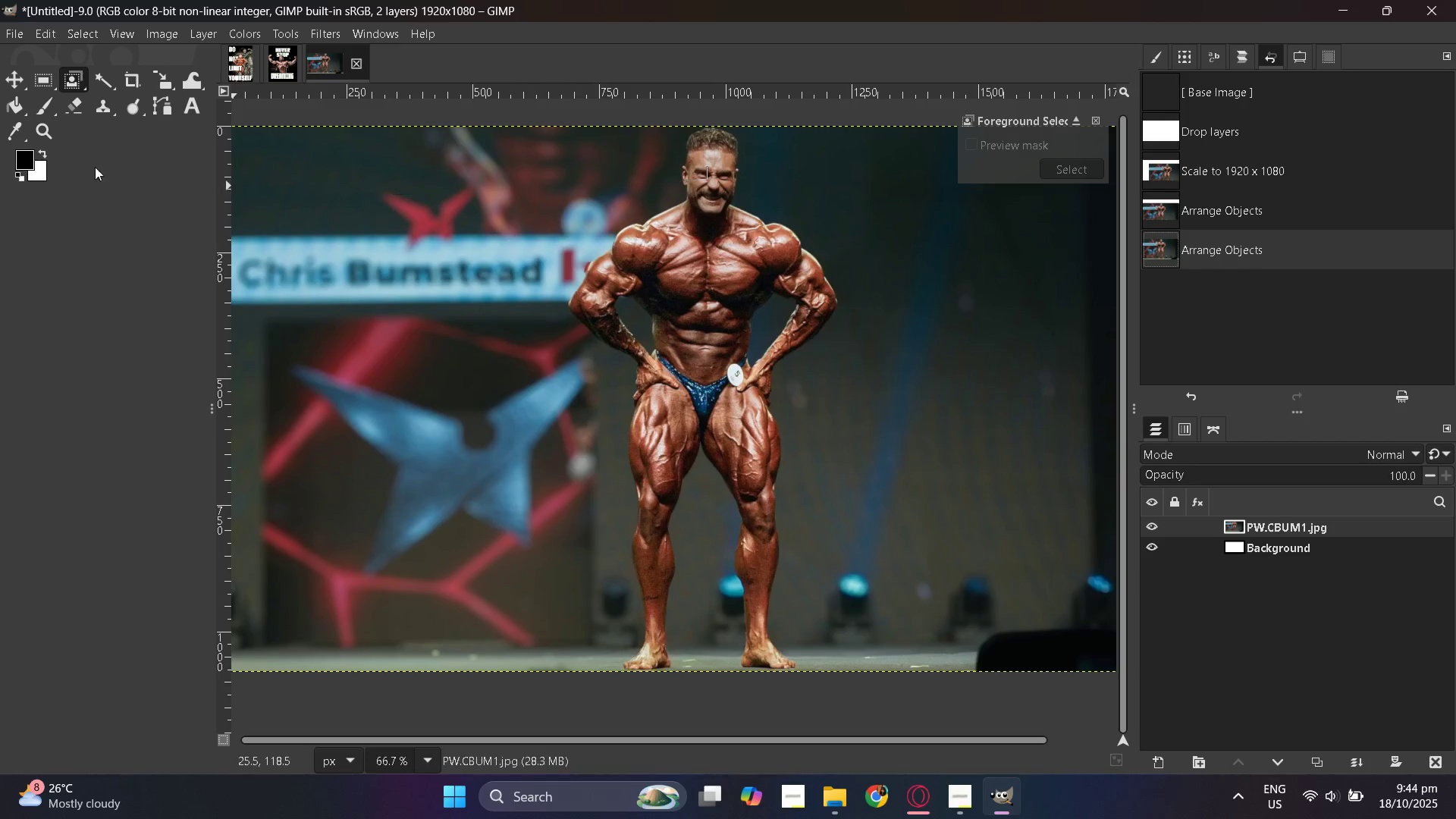 
left_click([67, 77])
 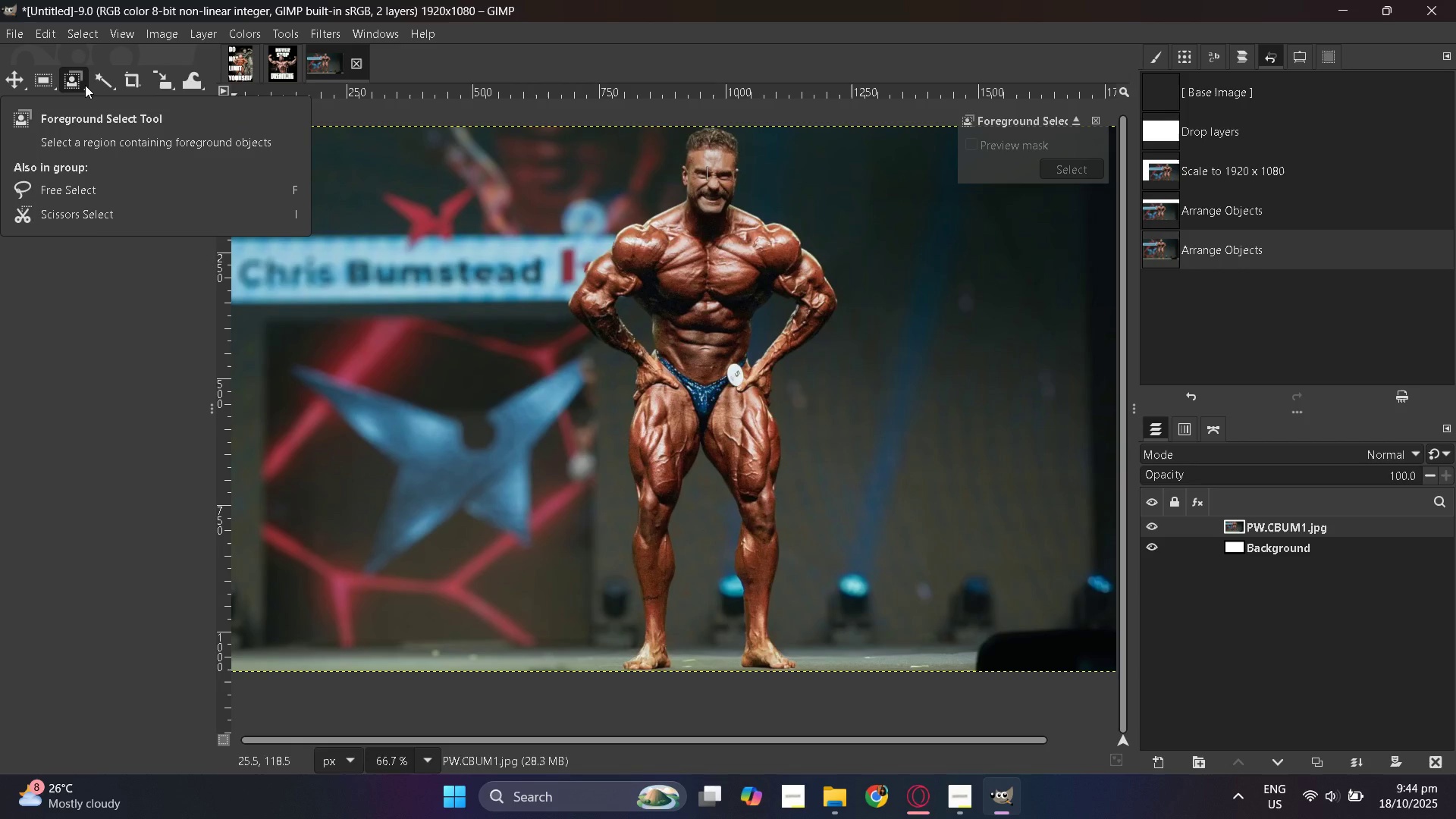 
wait(18.26)
 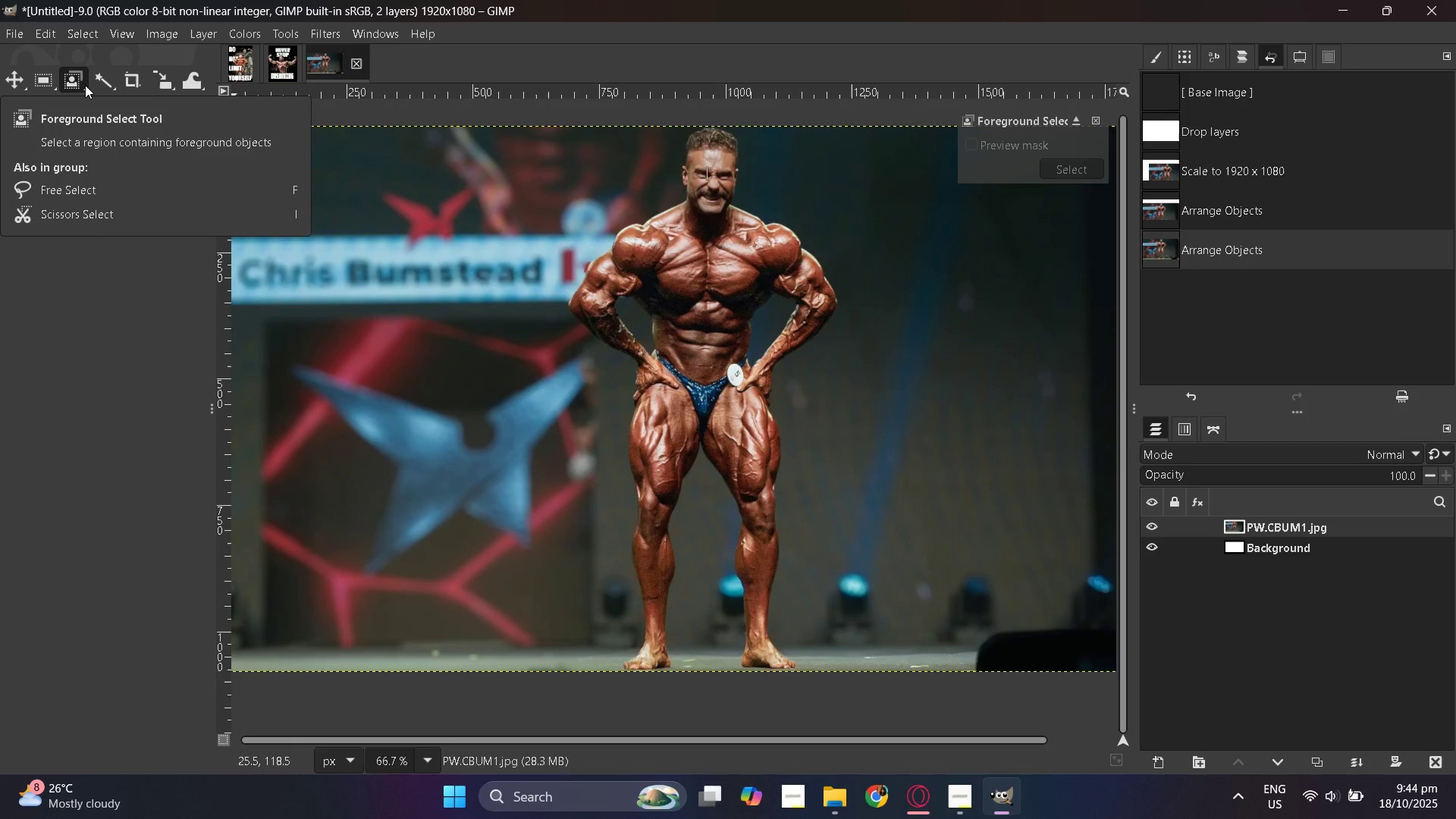 
left_click([78, 83])
 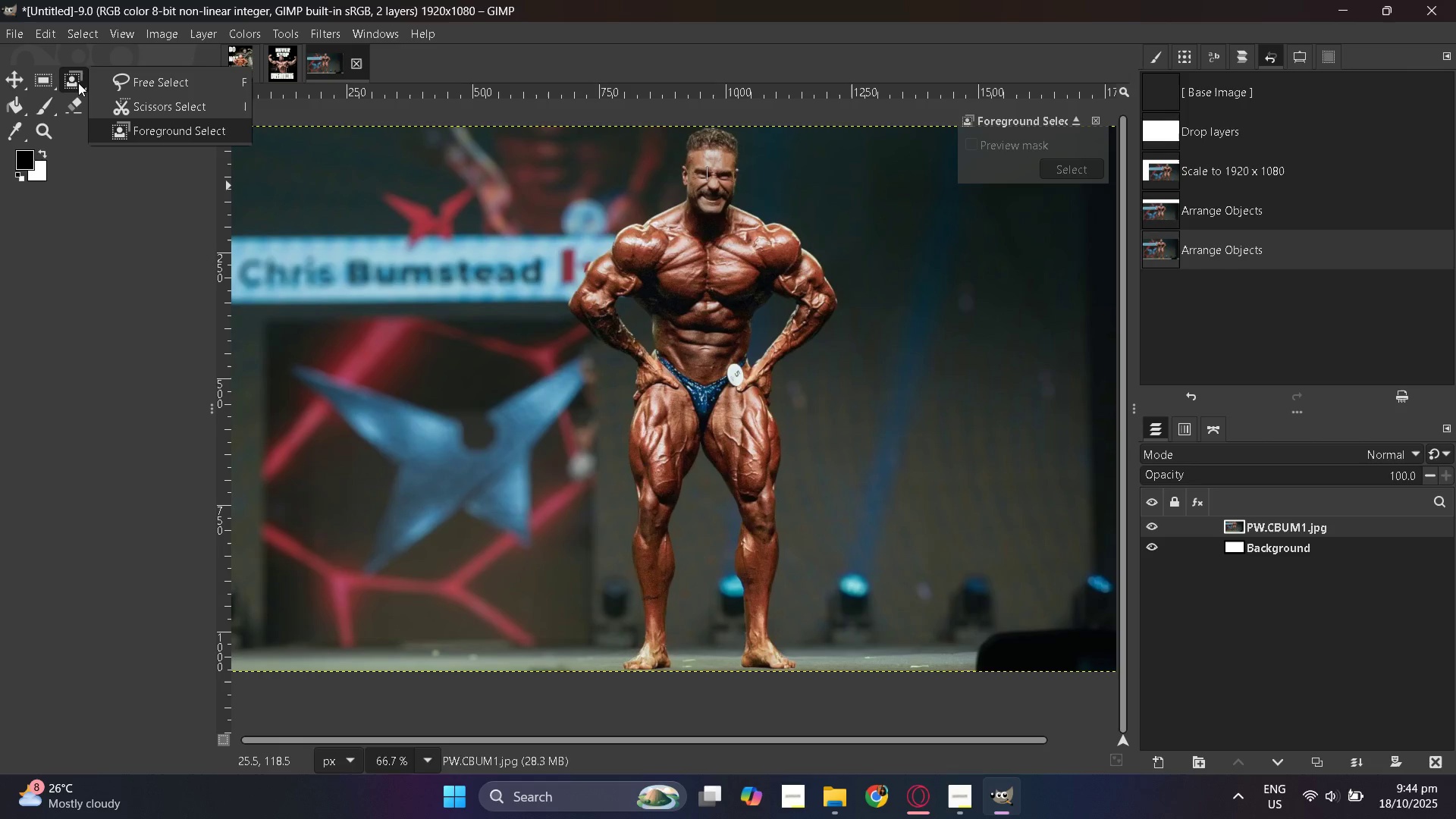 
right_click([78, 83])
 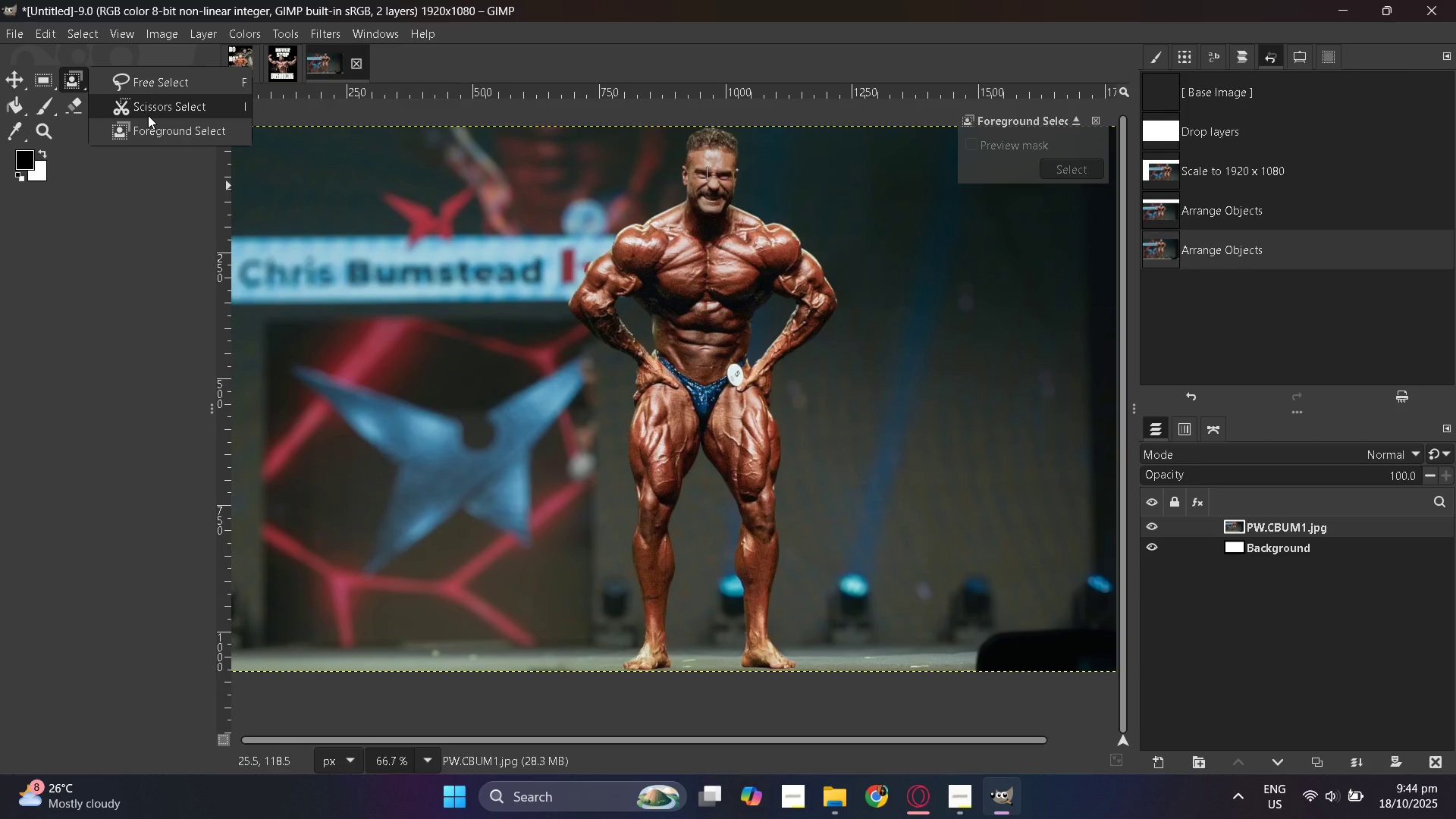 
left_click([148, 115])
 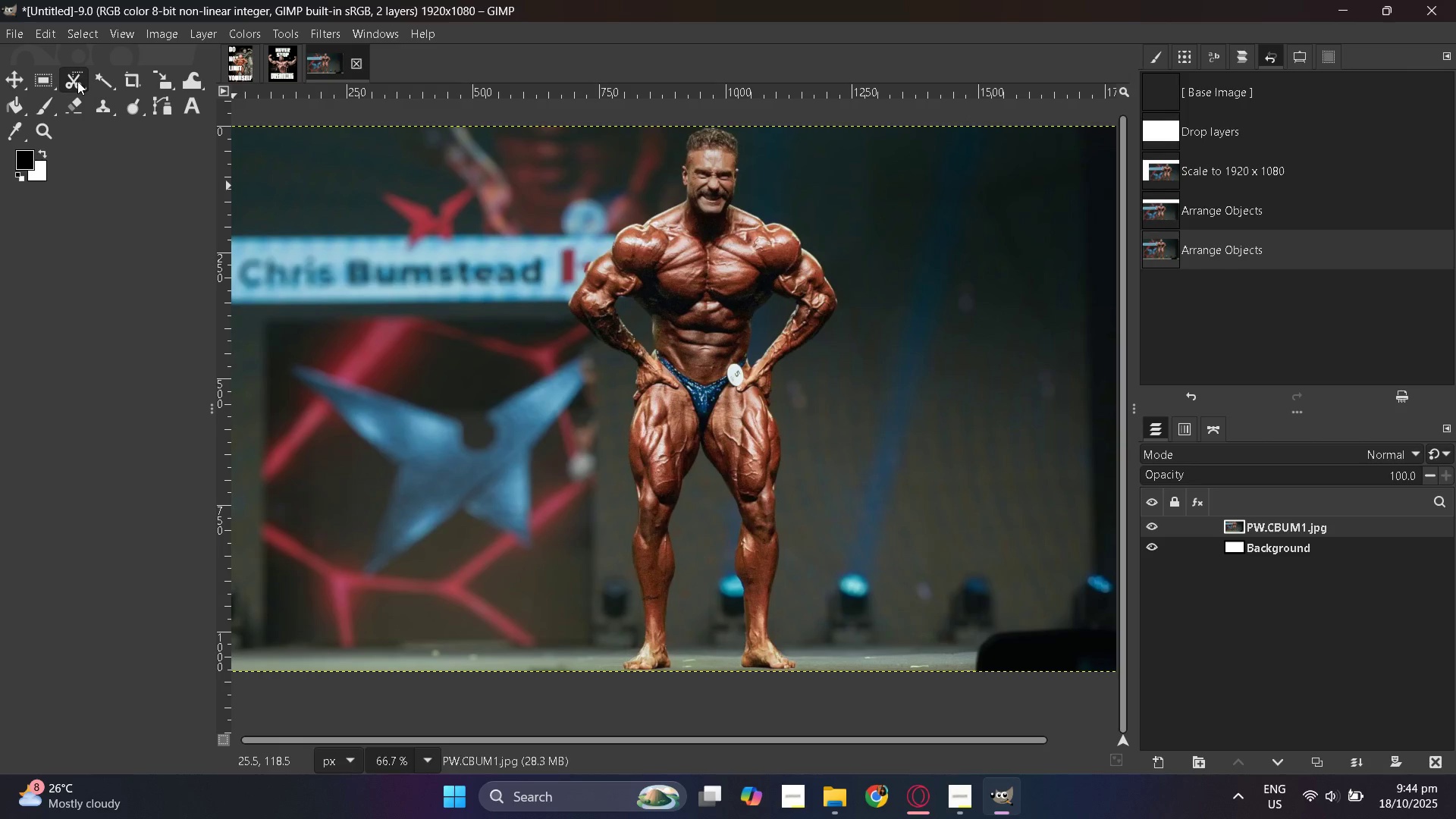 
left_click([77, 81])
 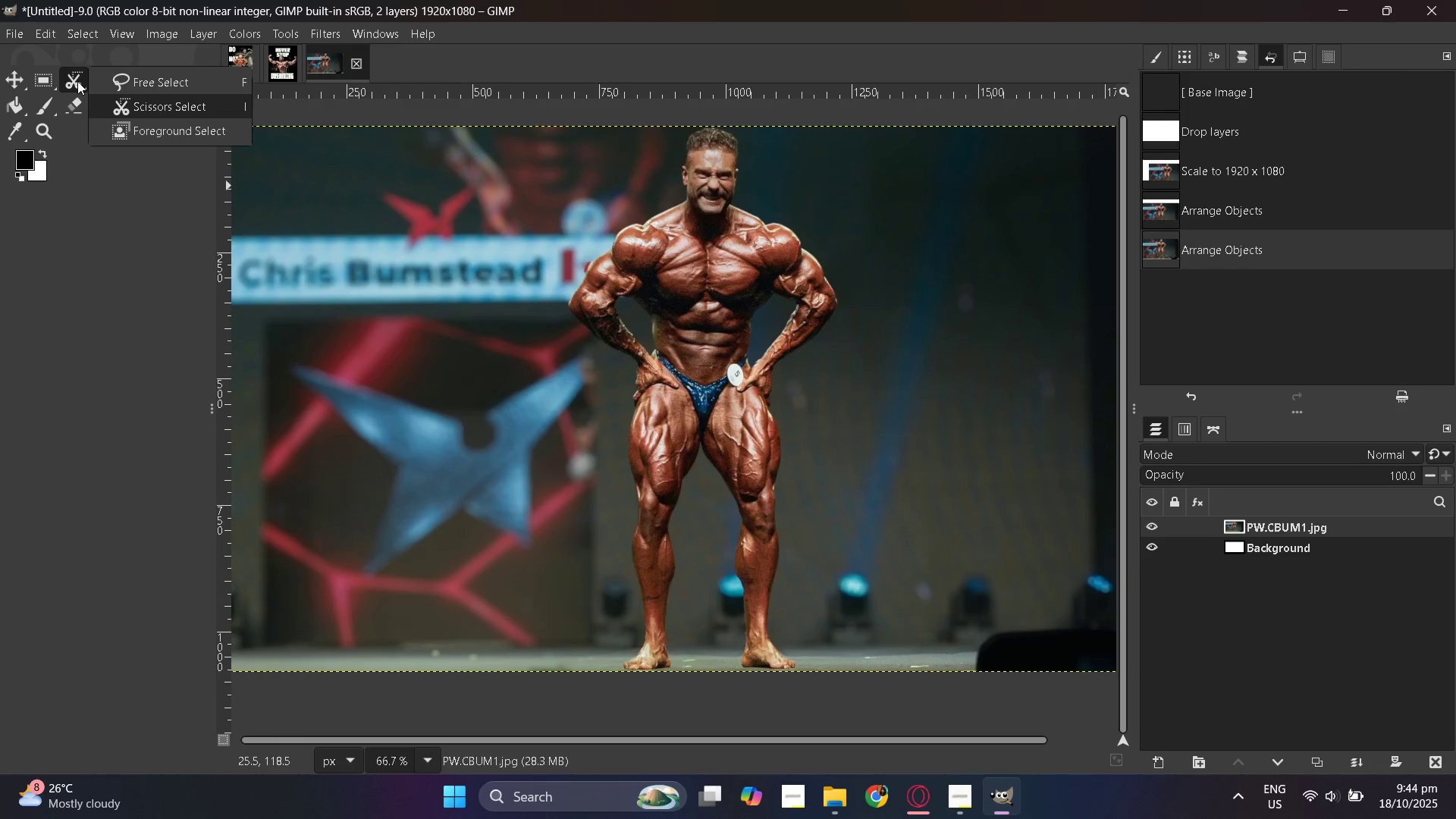 
right_click([77, 81])
 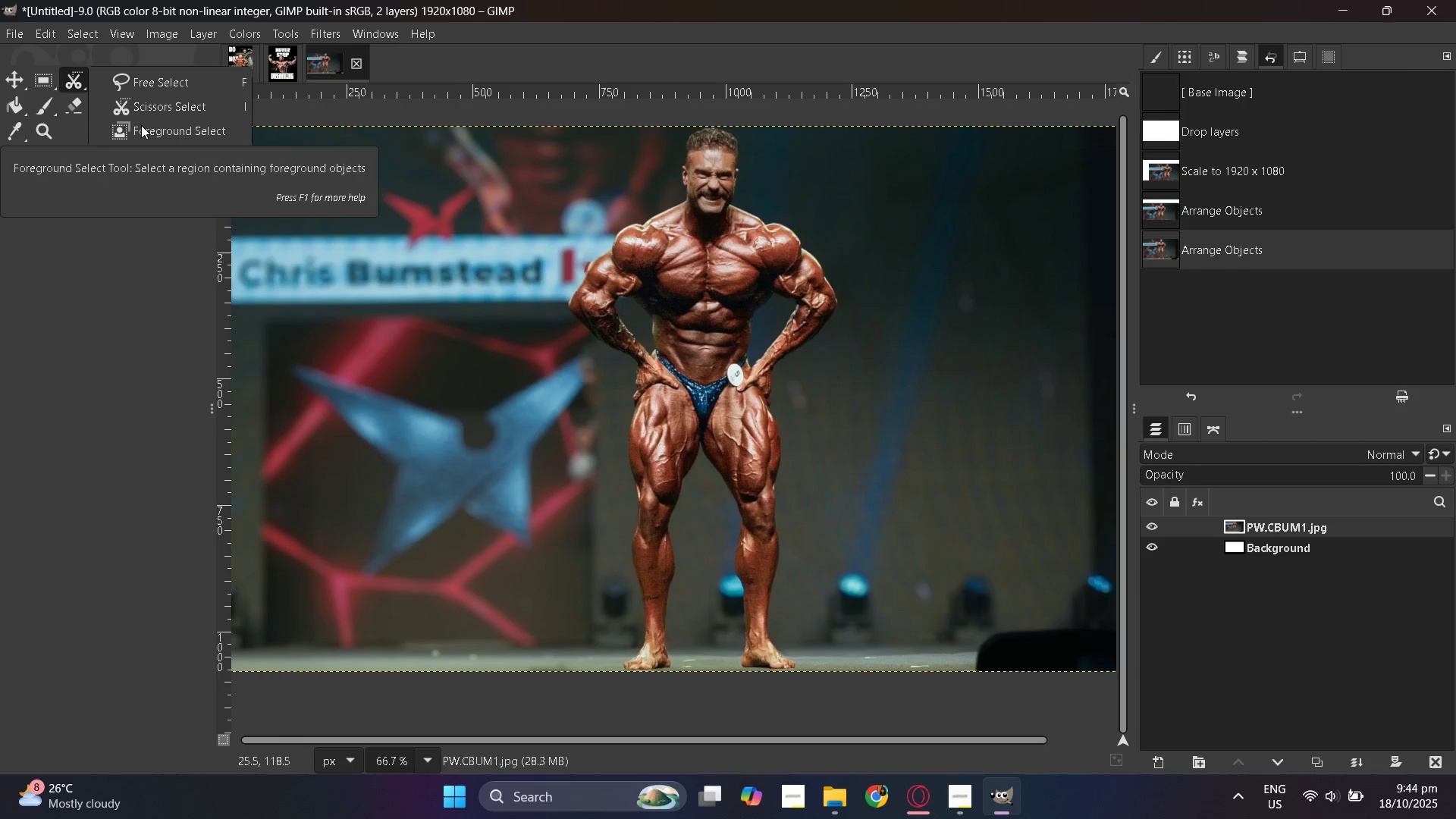 
left_click([141, 125])
 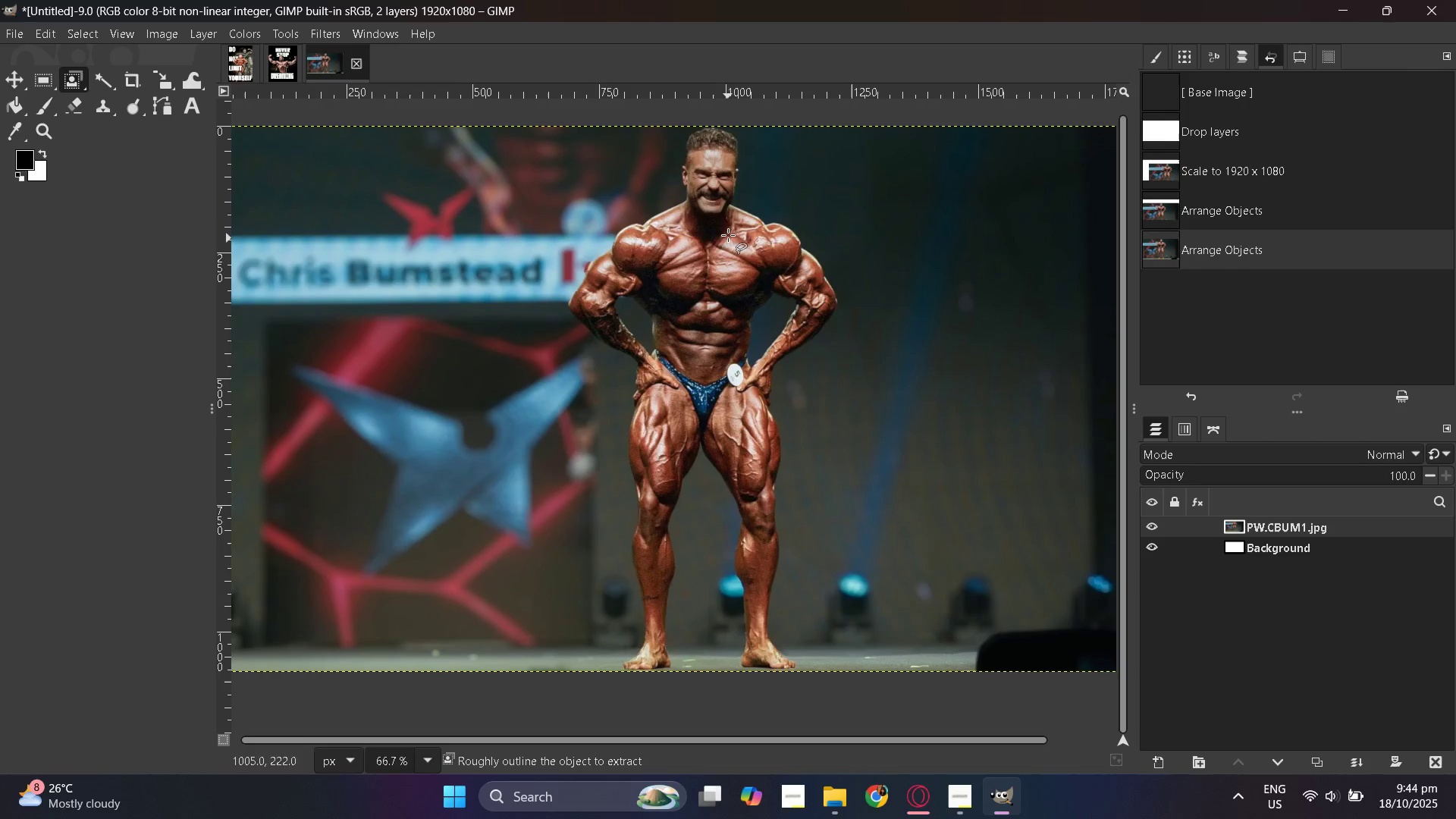 
scroll: coordinate [726, 232], scroll_direction: up, amount: 3.0
 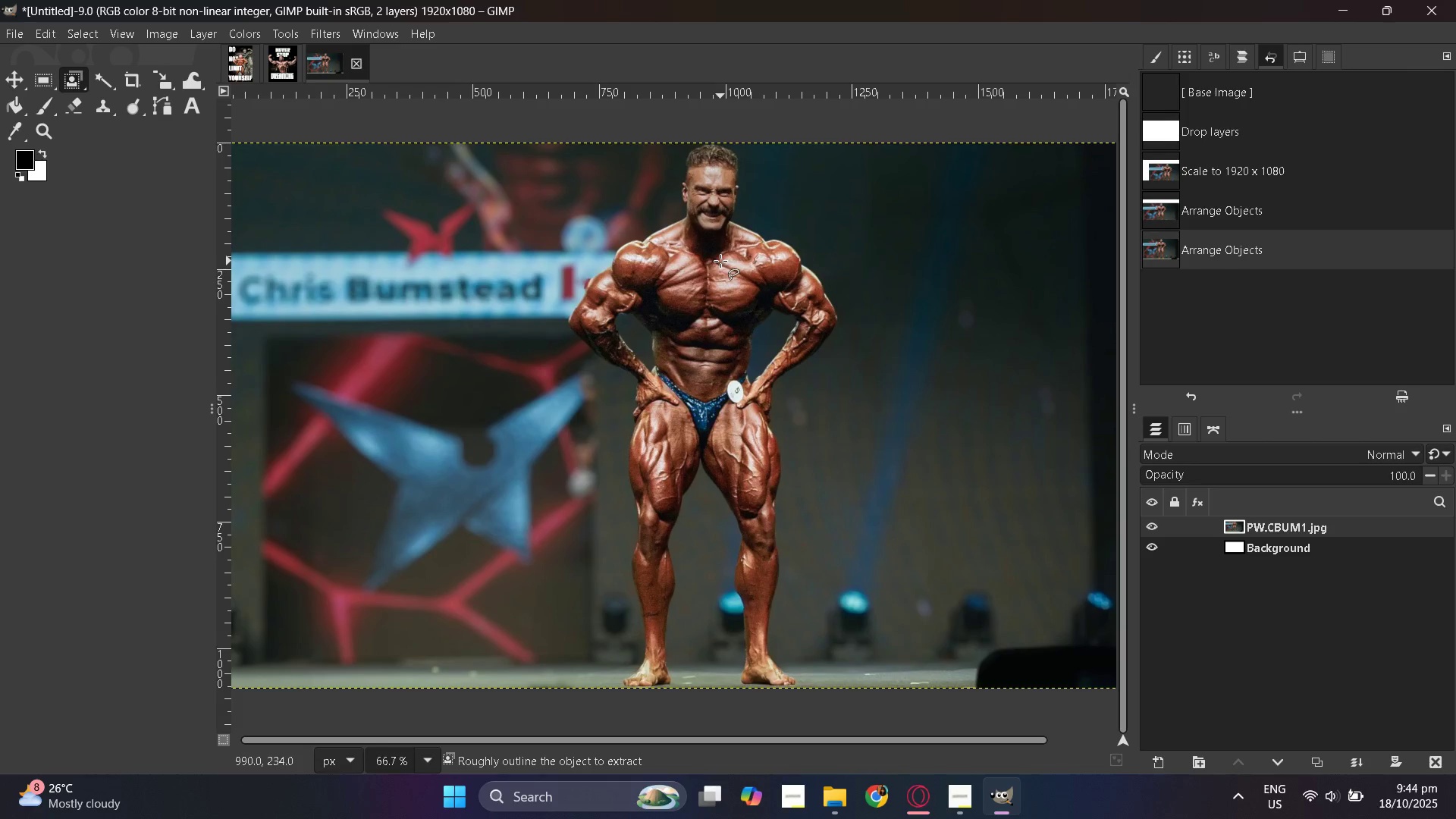 
hold_key(key=ControlLeft, duration=0.69)
scroll: coordinate [801, 546], scroll_direction: down, amount: 8.0
 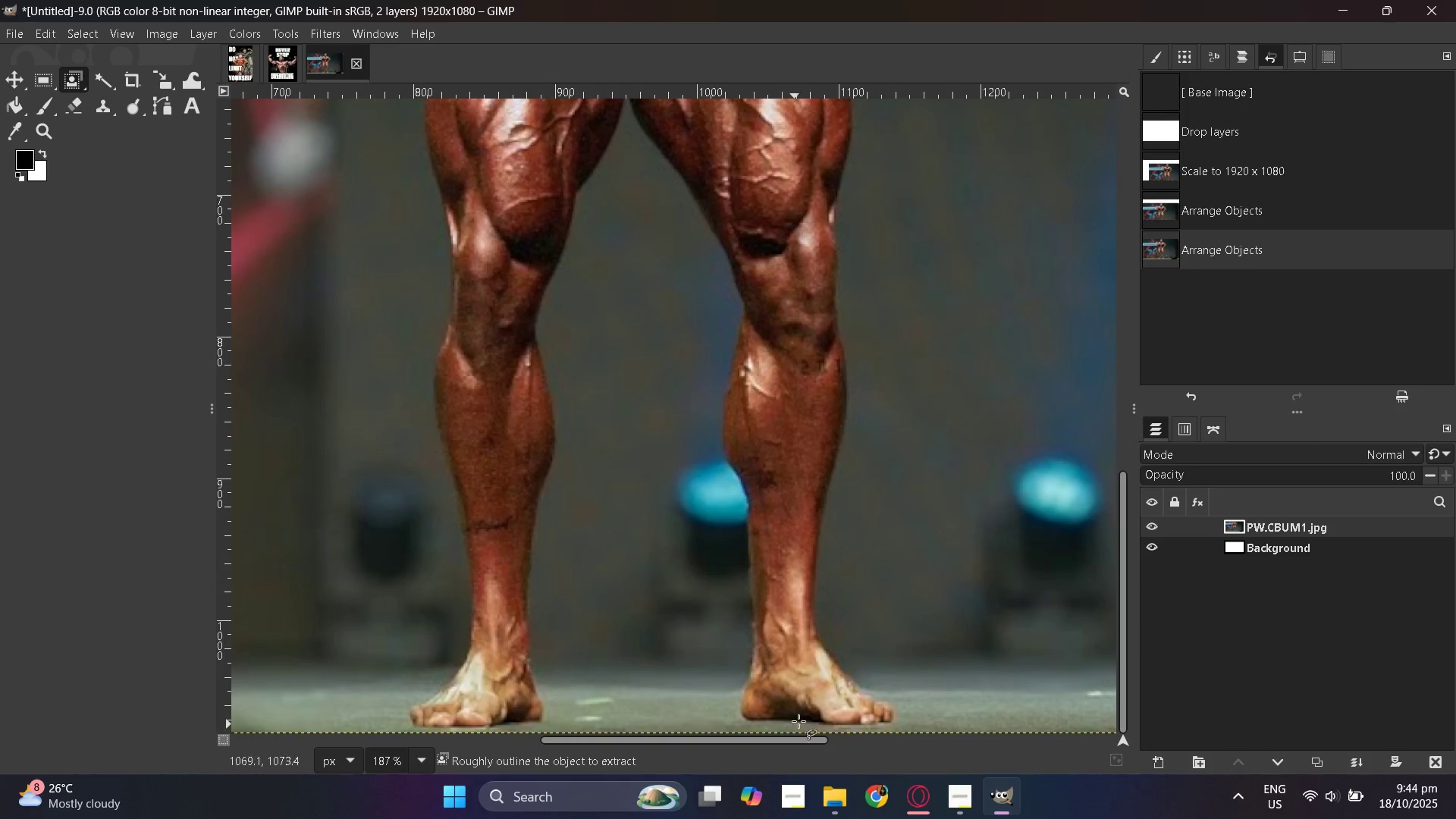 
key(Control+ControlLeft)
 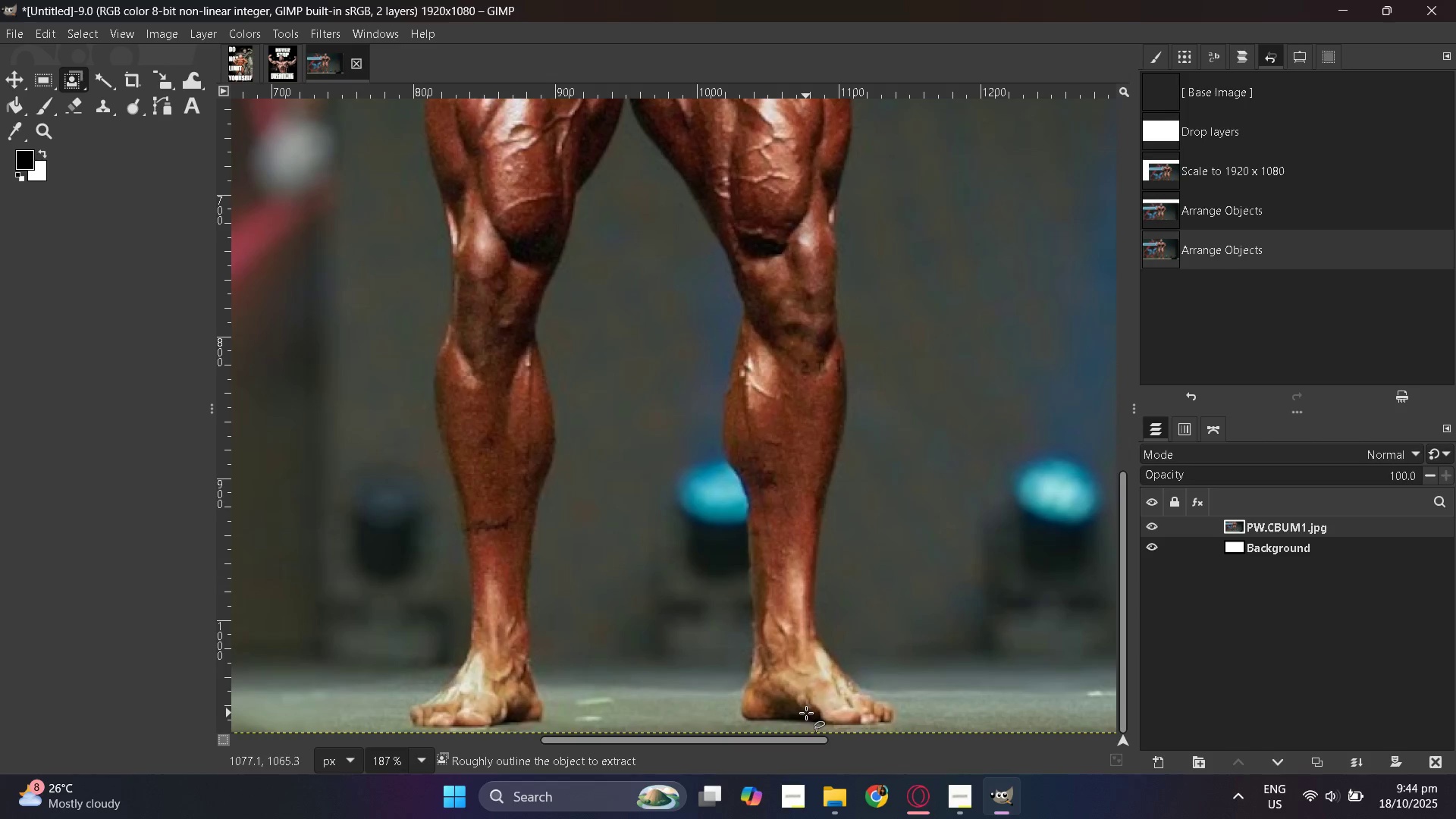 
left_click([806, 717])
 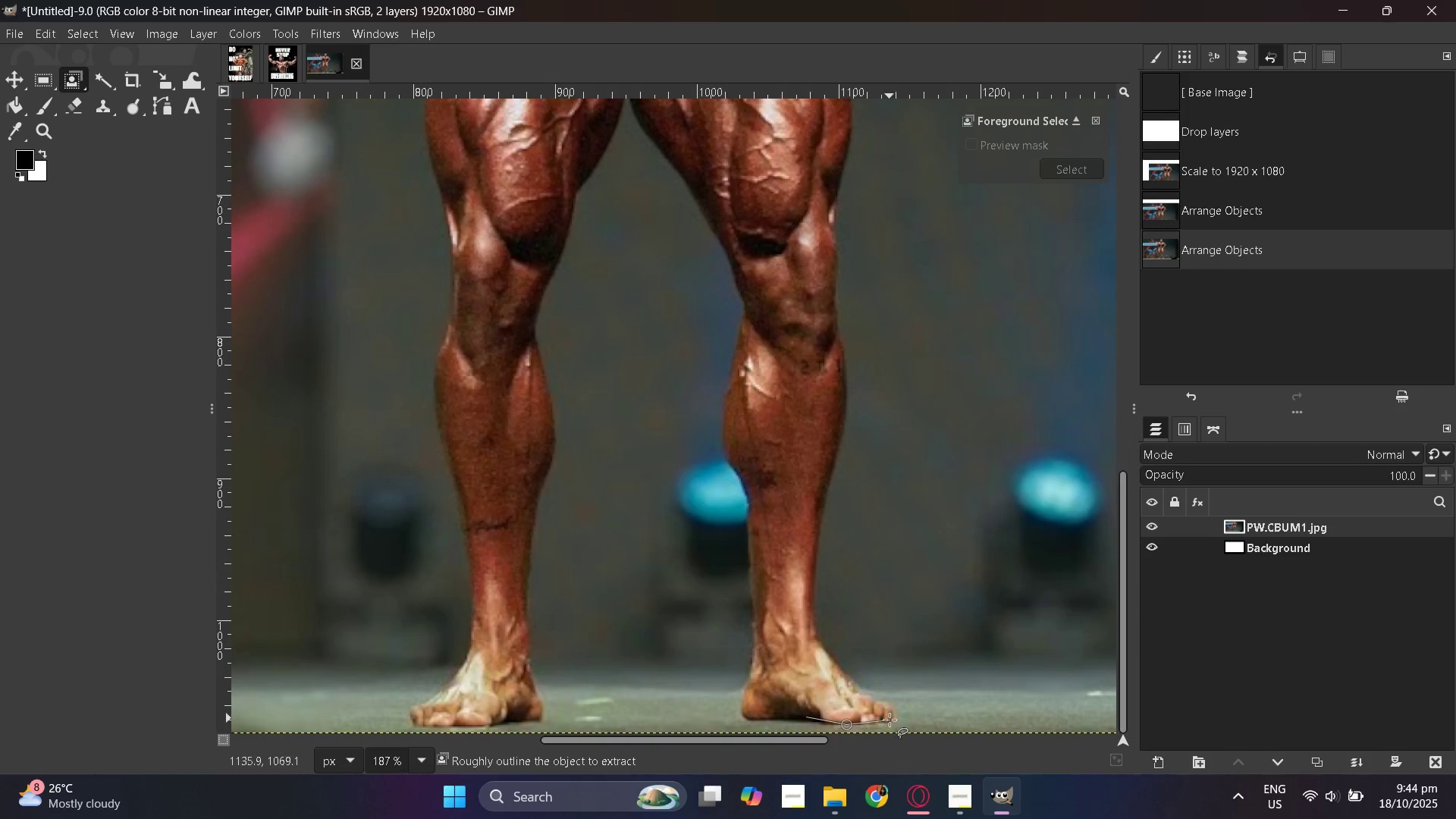 
left_click([890, 722])
 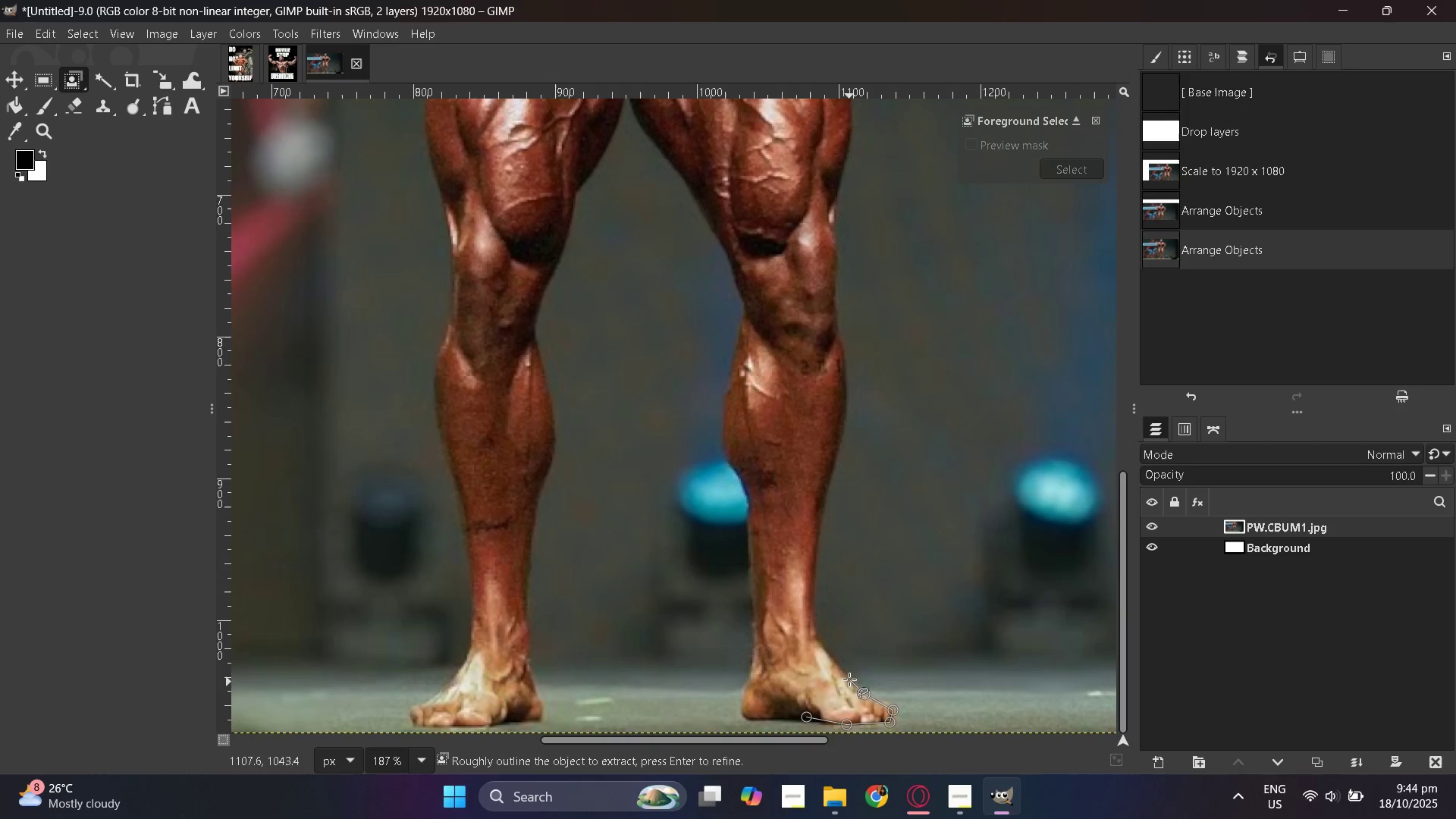 
left_click([837, 663])
 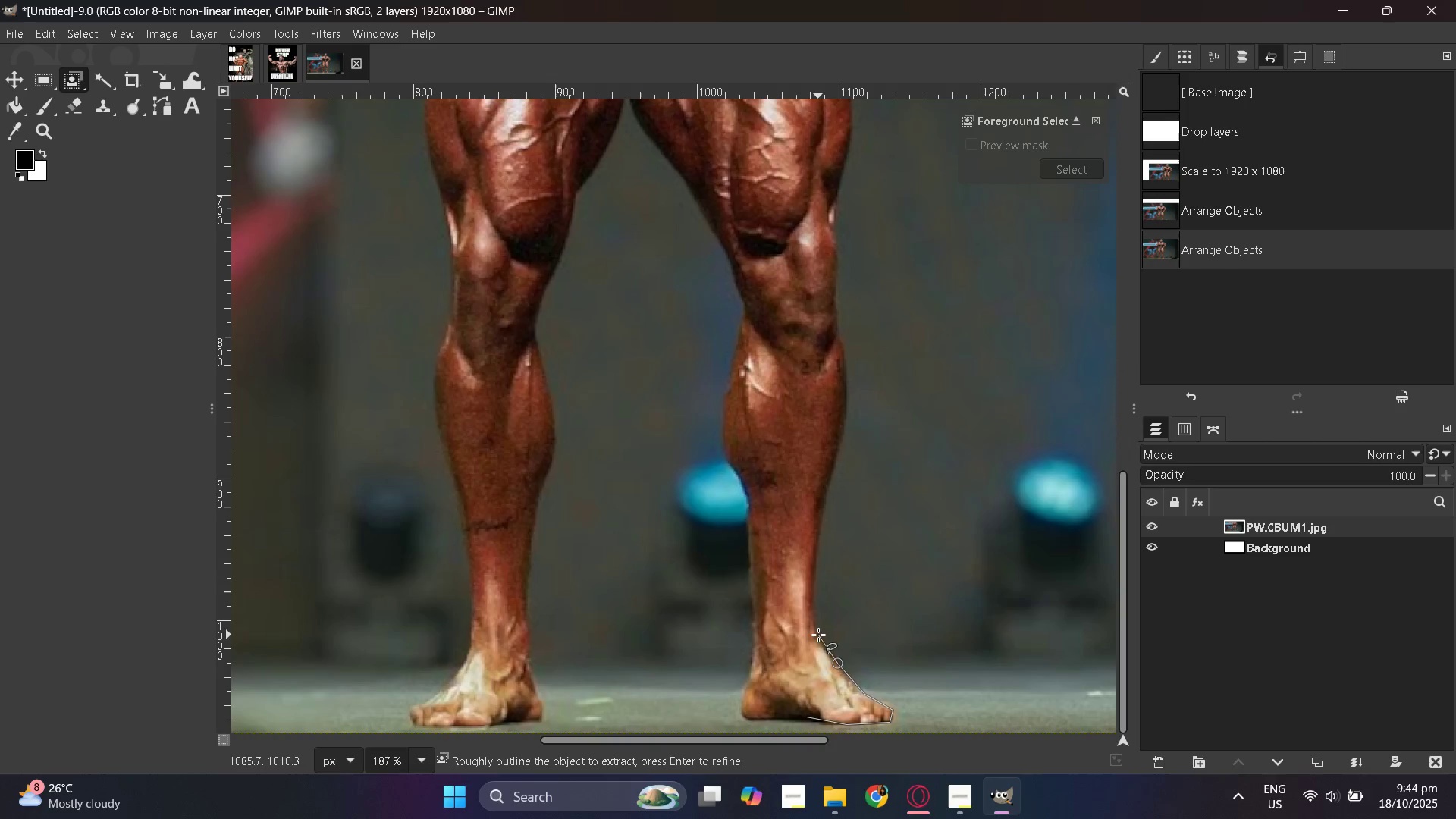 
left_click([818, 635])
 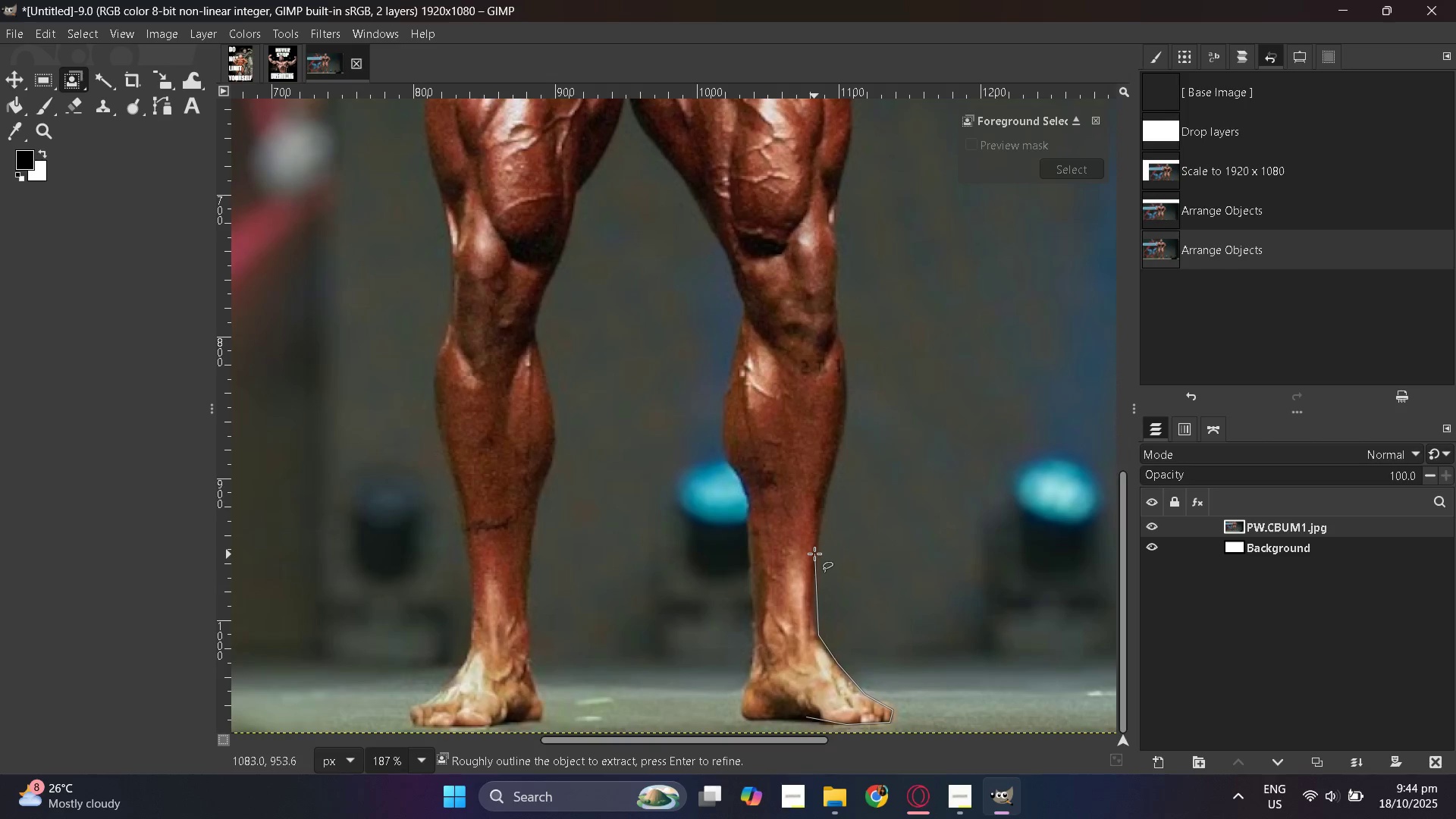 
left_click([816, 551])
 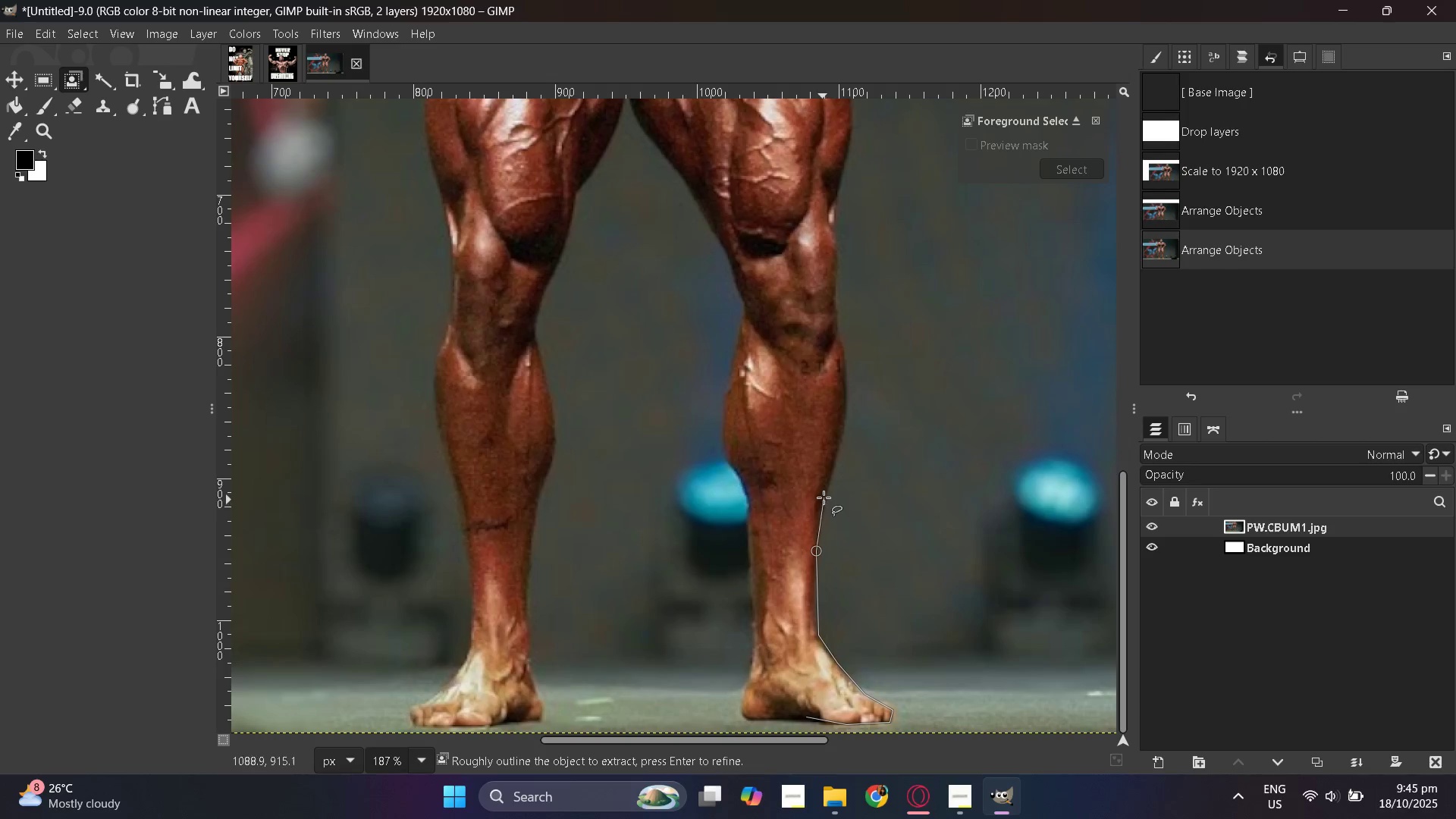 
left_click([827, 494])
 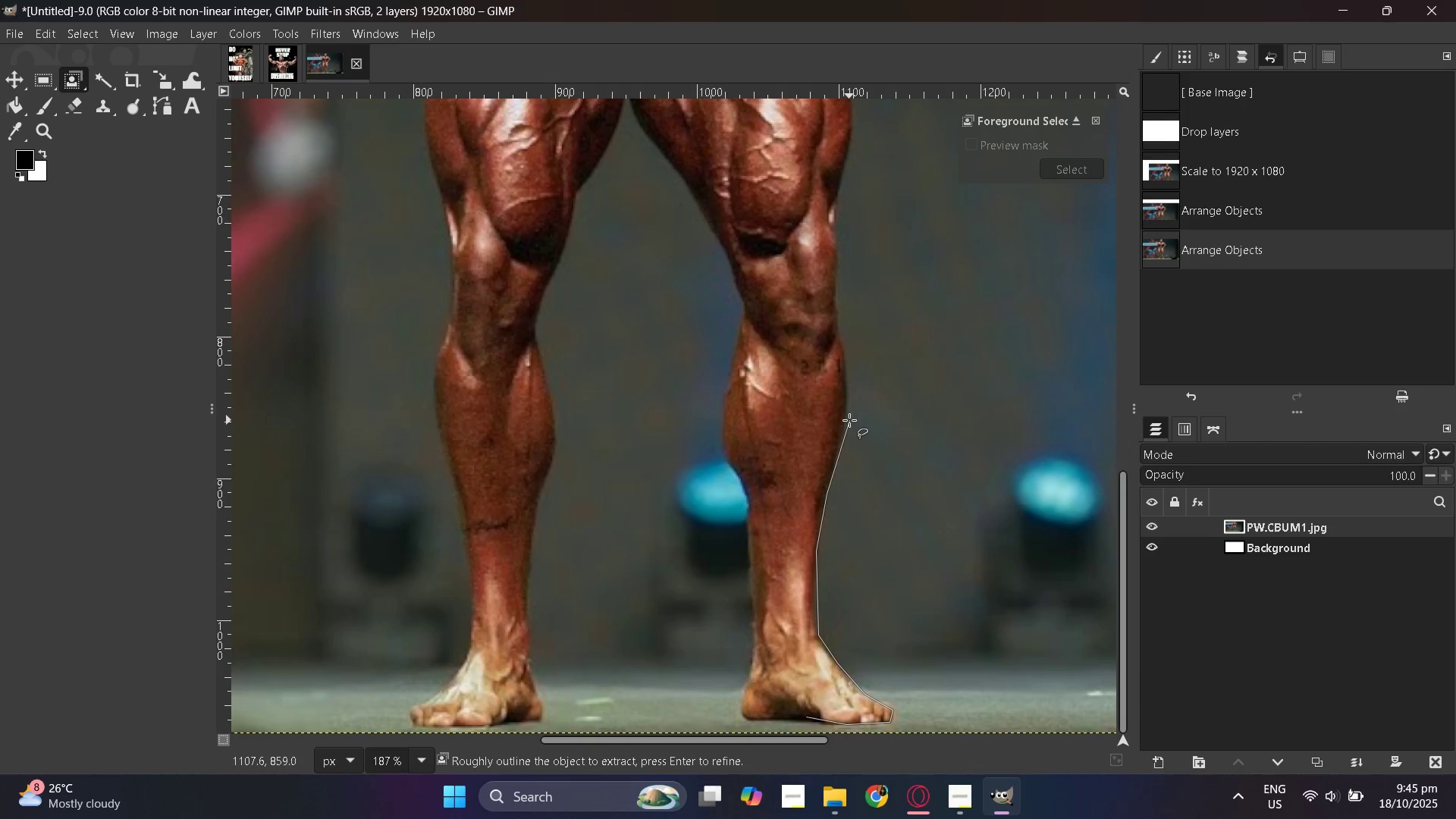 
left_click([849, 418])
 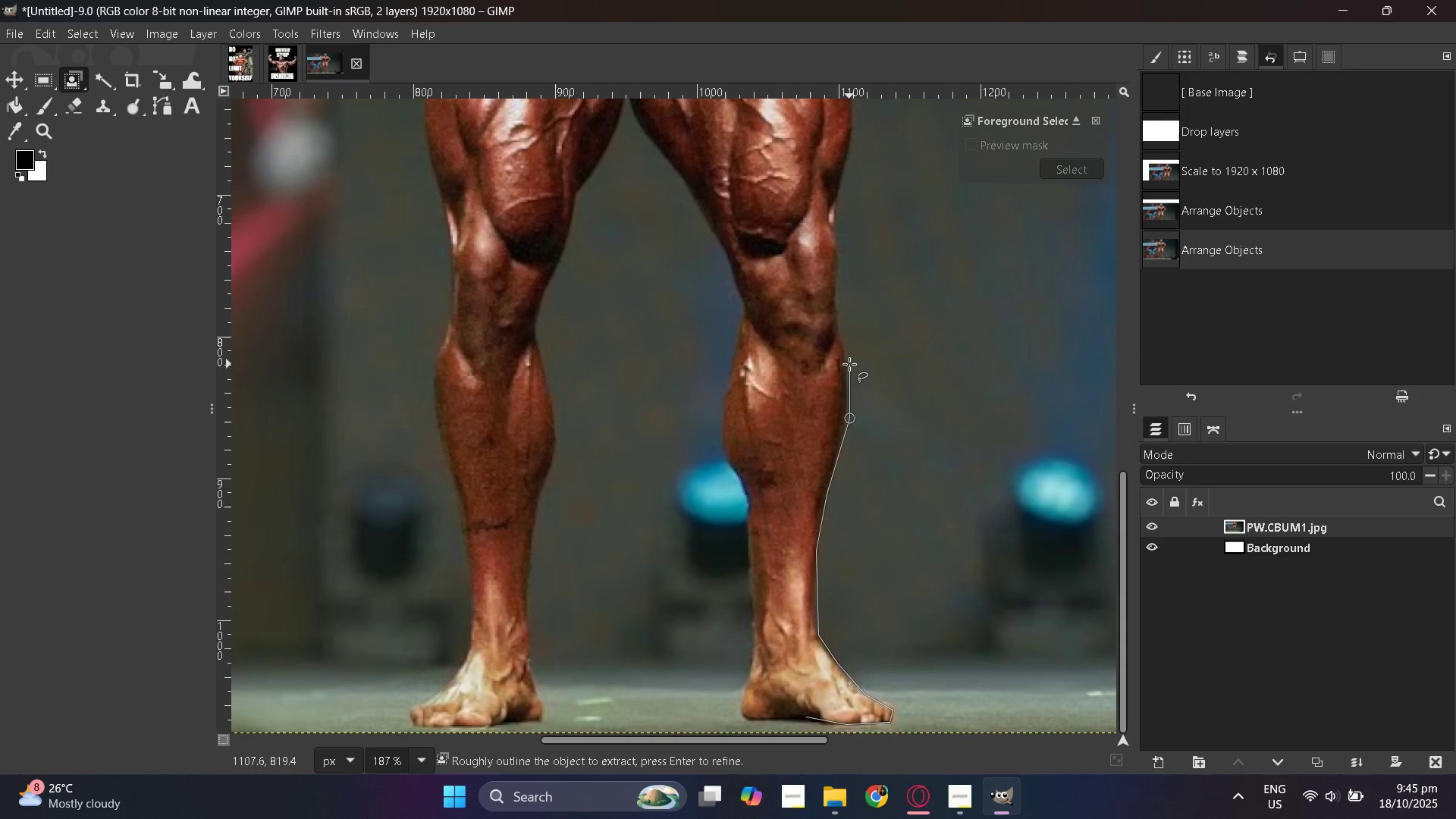 
left_click([850, 358])
 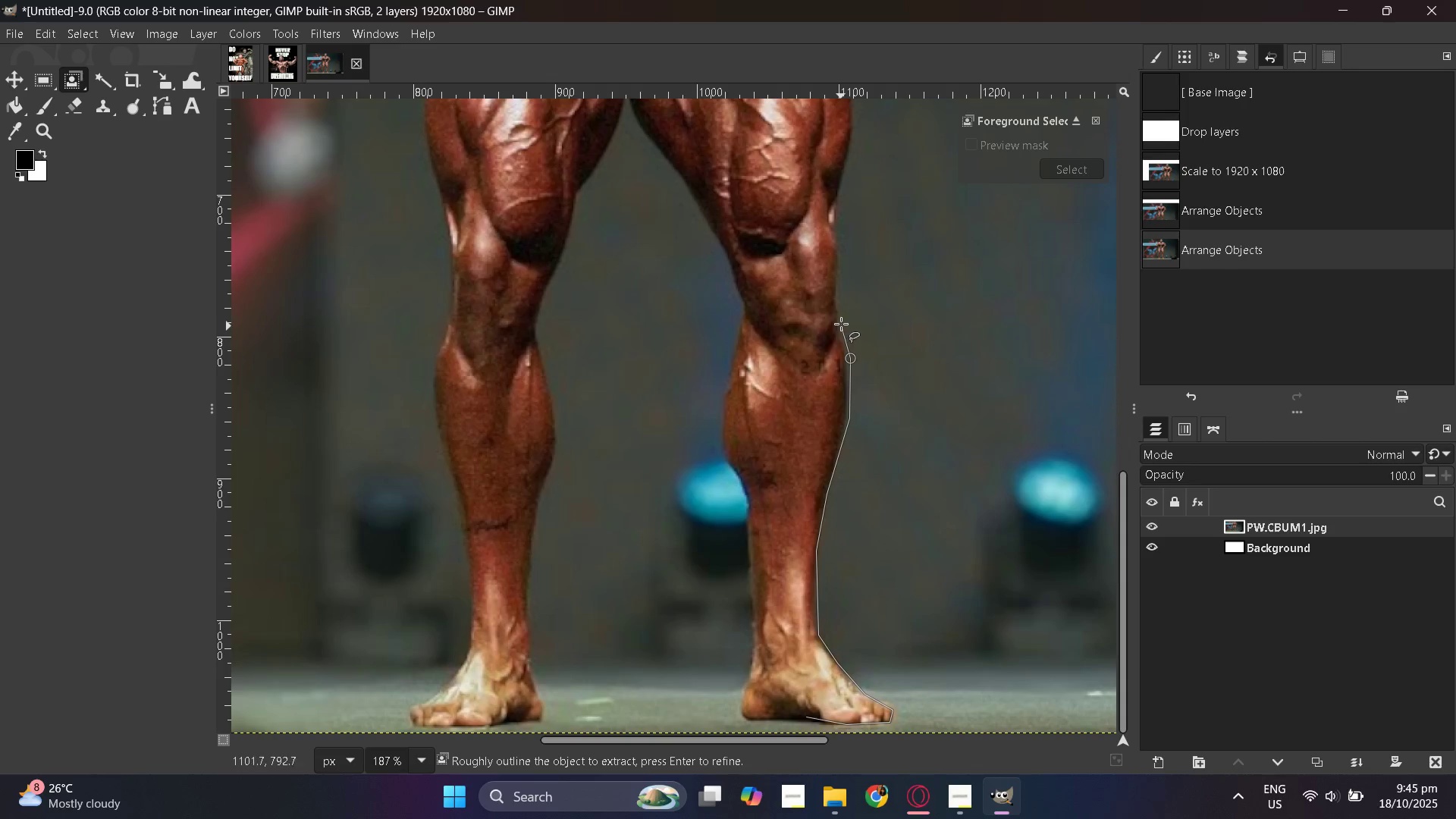 
left_click([840, 320])
 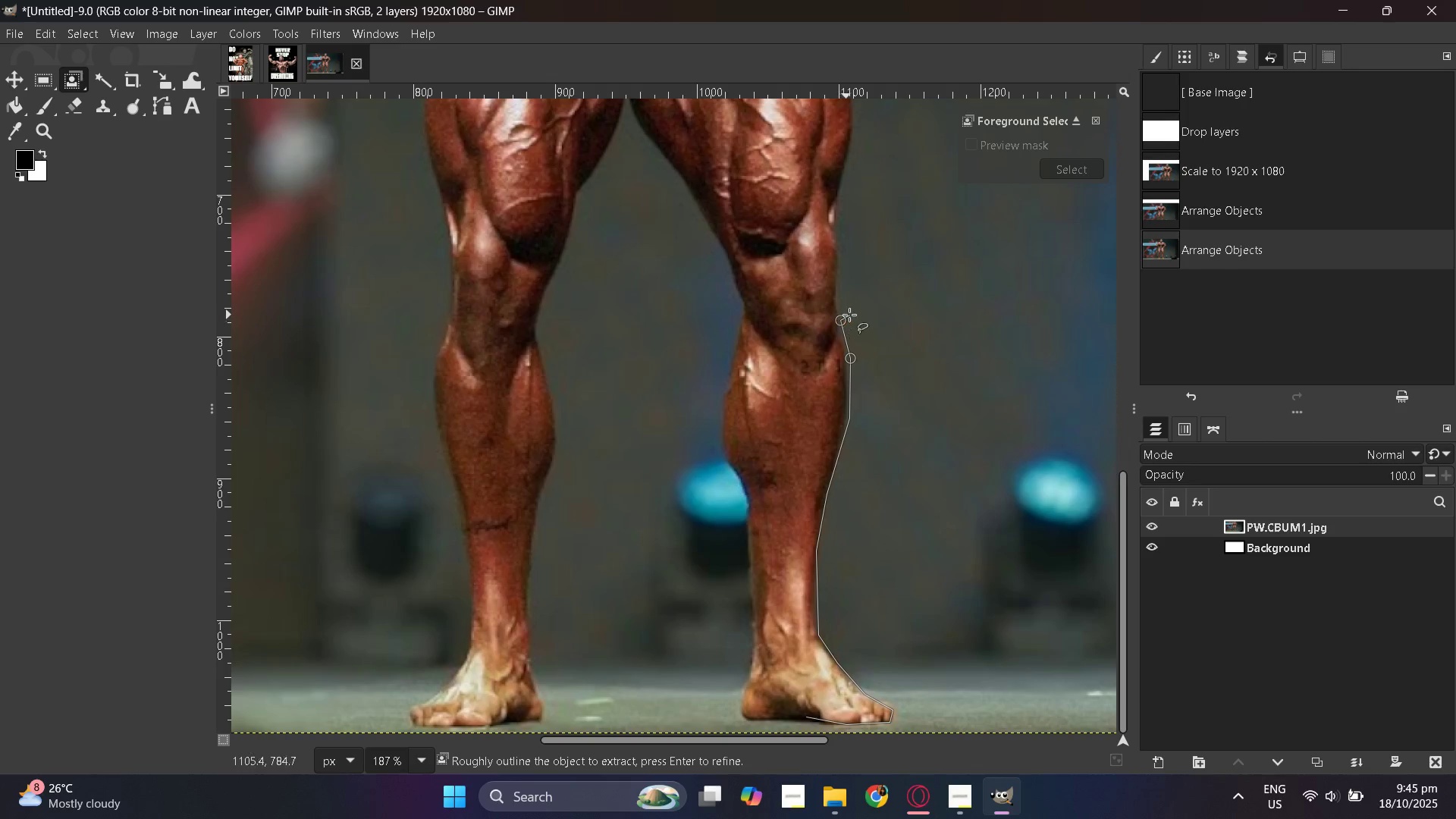 
scroll: coordinate [851, 315], scroll_direction: up, amount: 3.0
 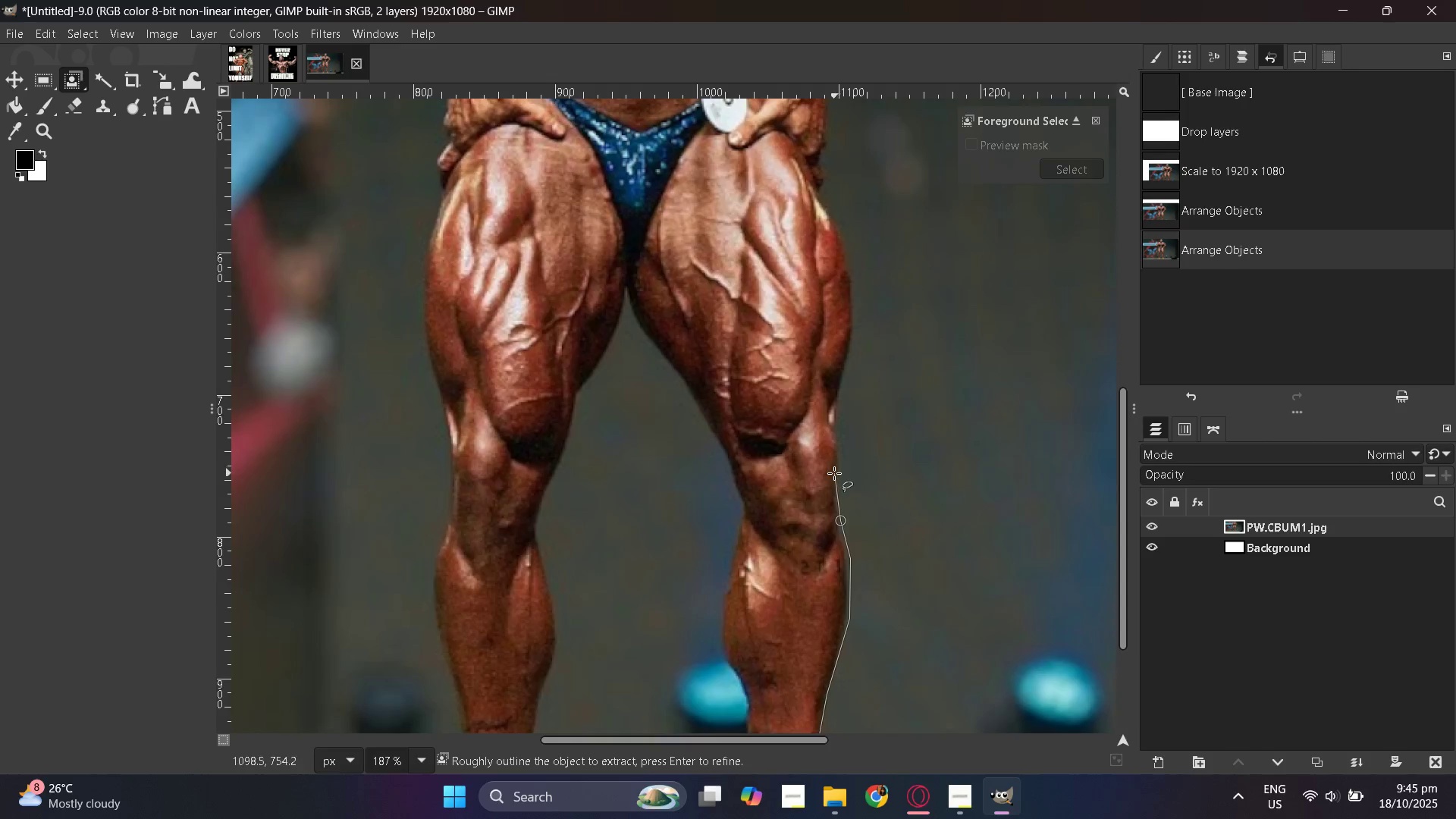 
left_click([840, 466])
 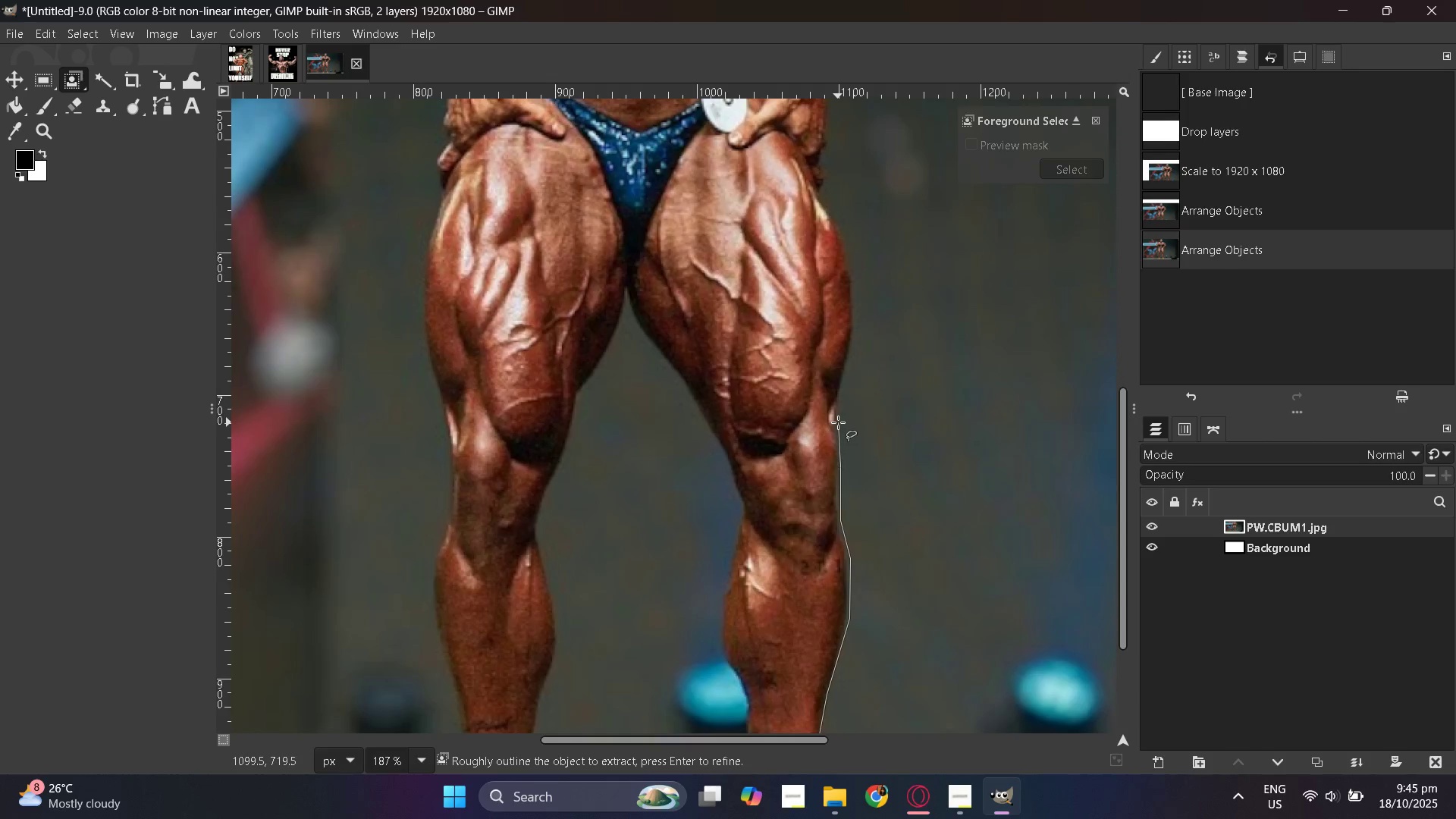 
double_click([838, 401])
 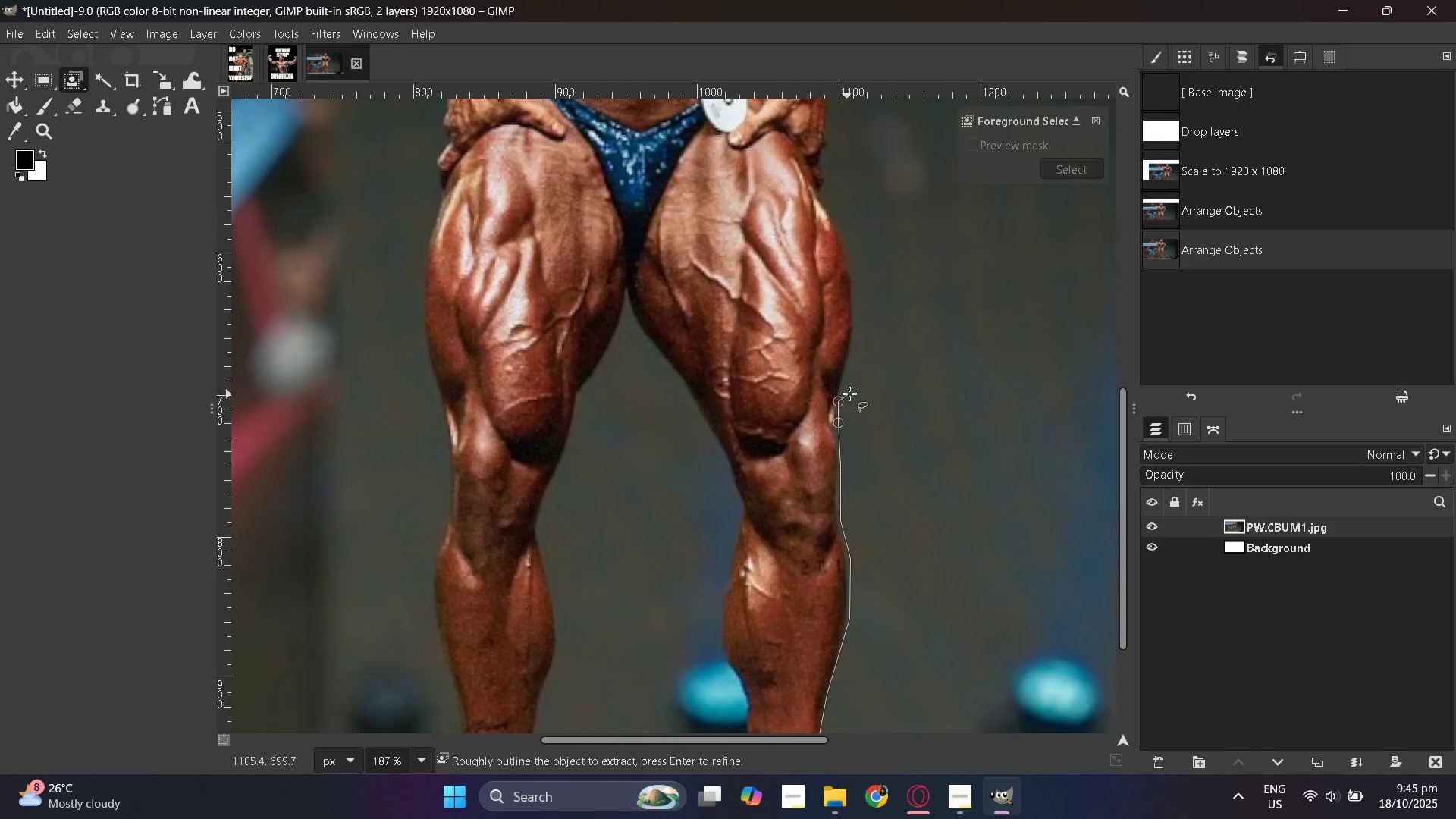 
scroll: coordinate [850, 392], scroll_direction: up, amount: 2.0
 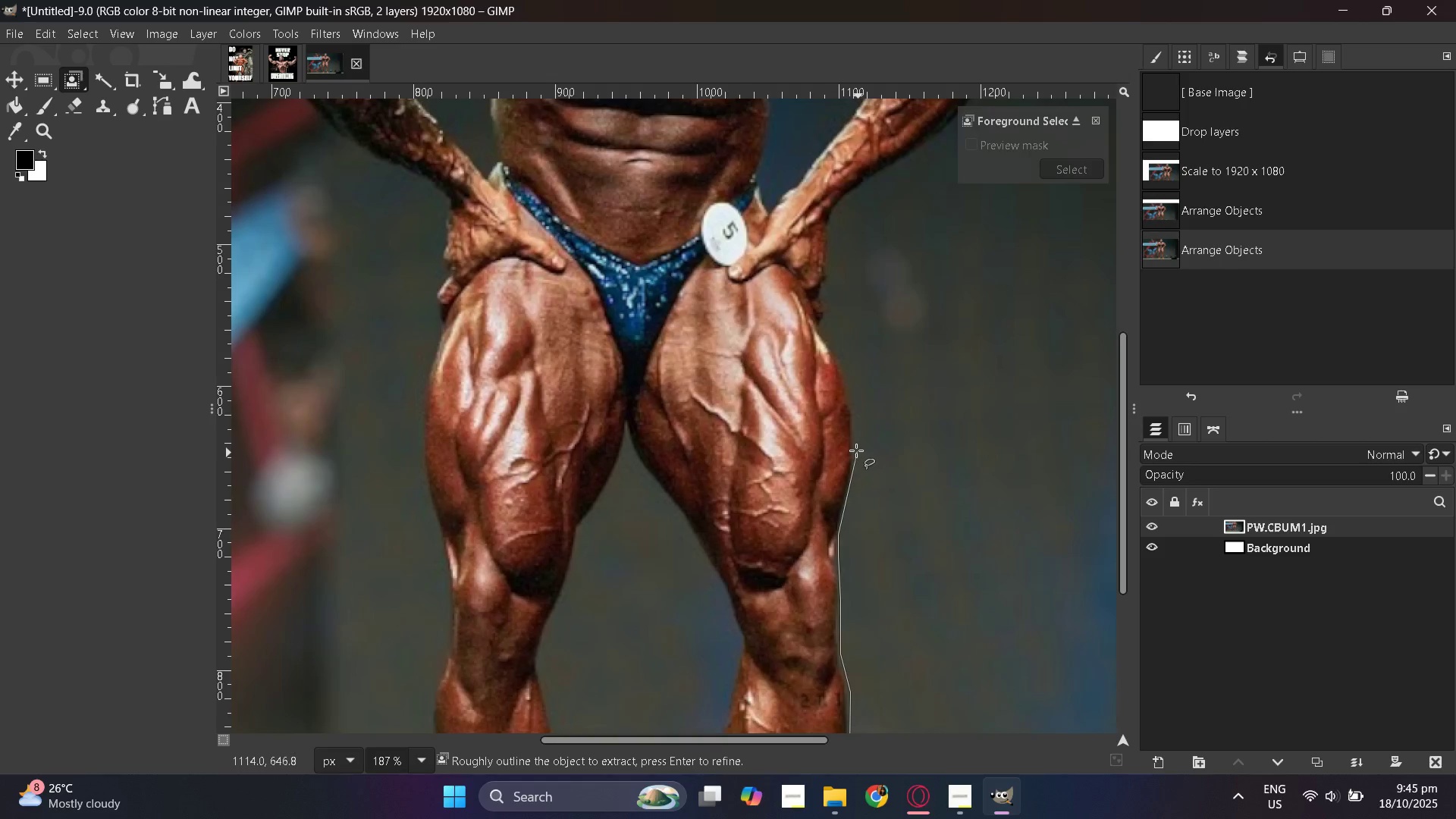 
left_click([855, 448])
 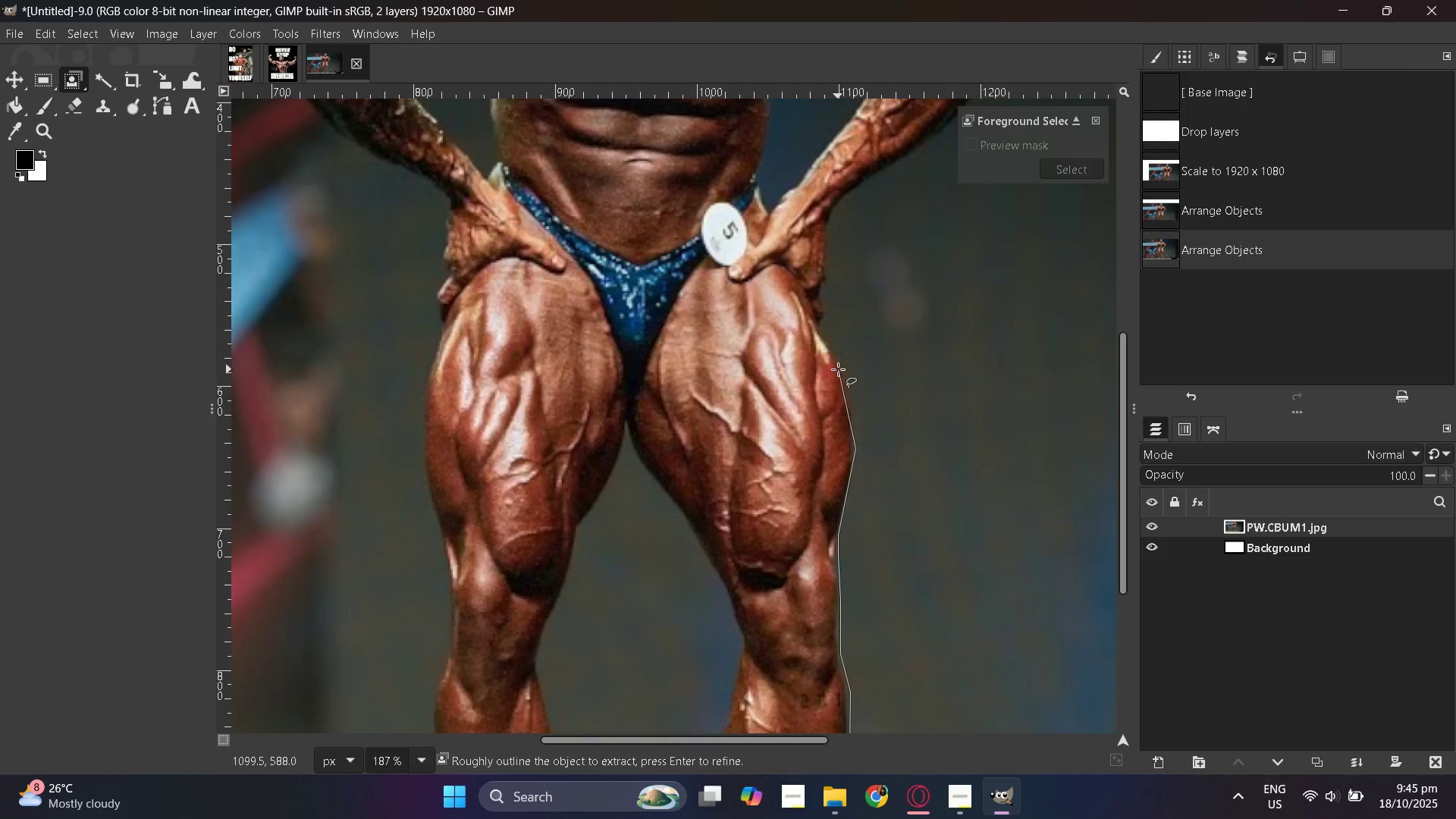 
left_click([838, 367])
 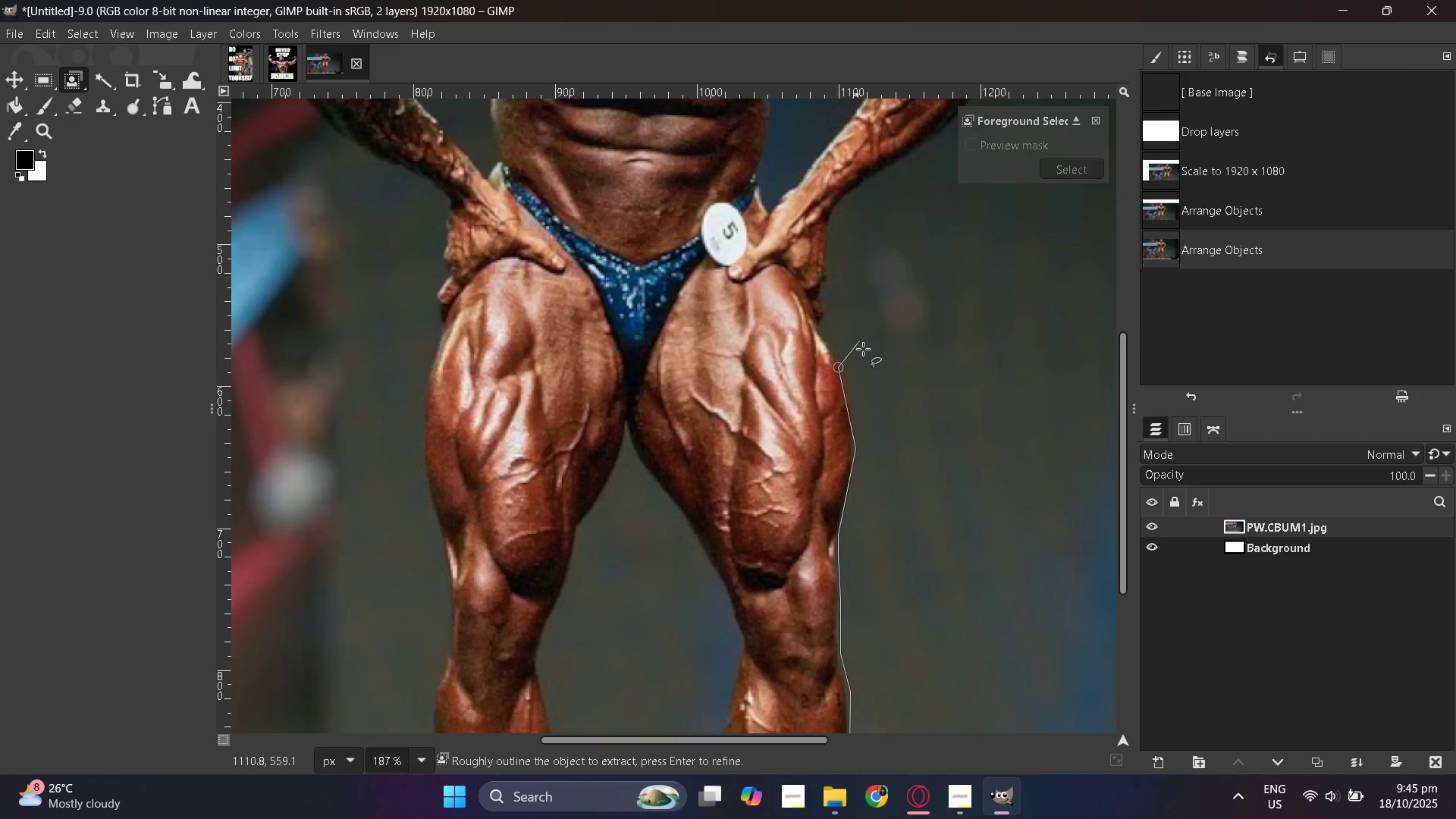 
scroll: coordinate [872, 375], scroll_direction: up, amount: 2.0
 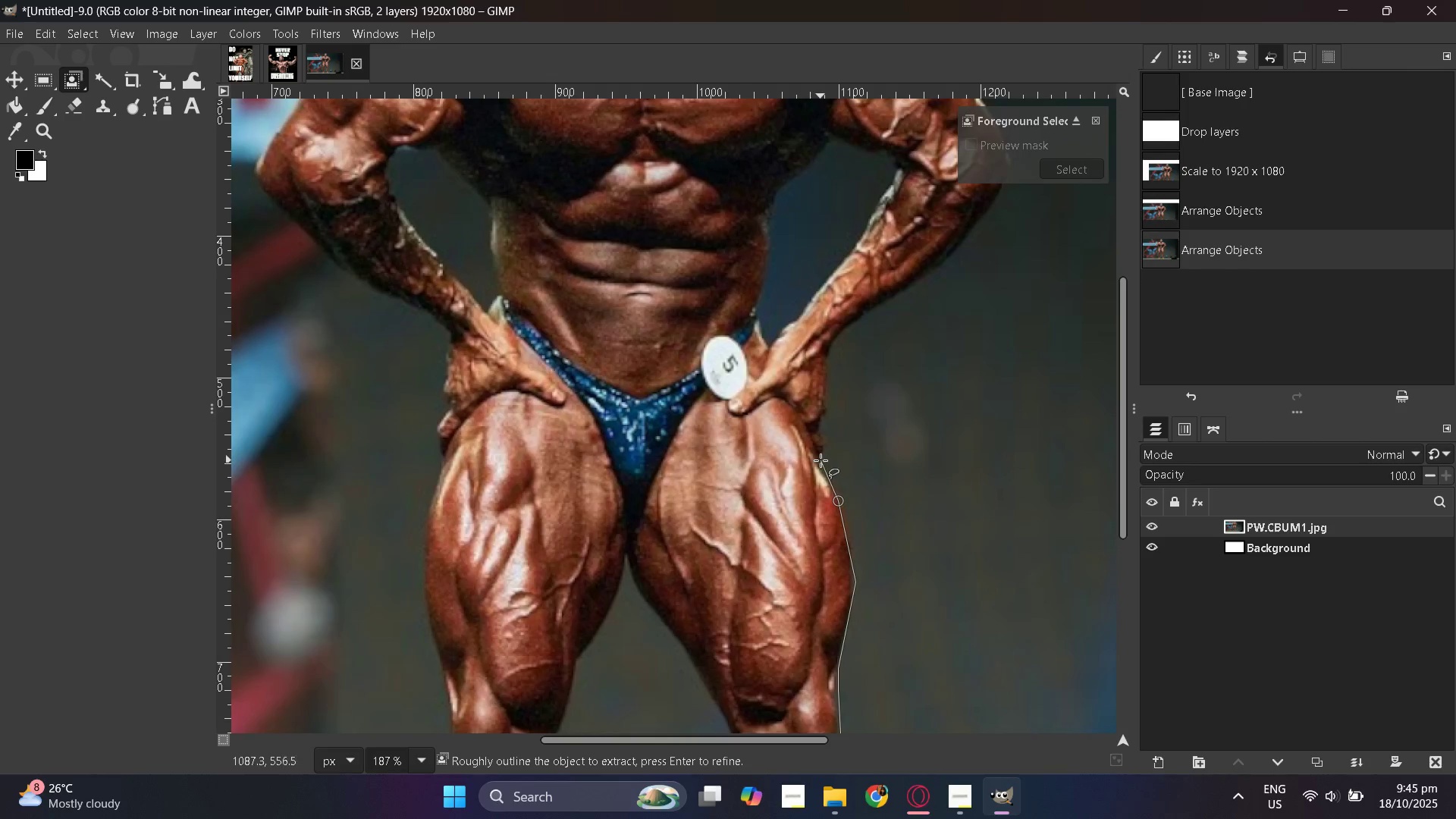 
left_click([824, 462])
 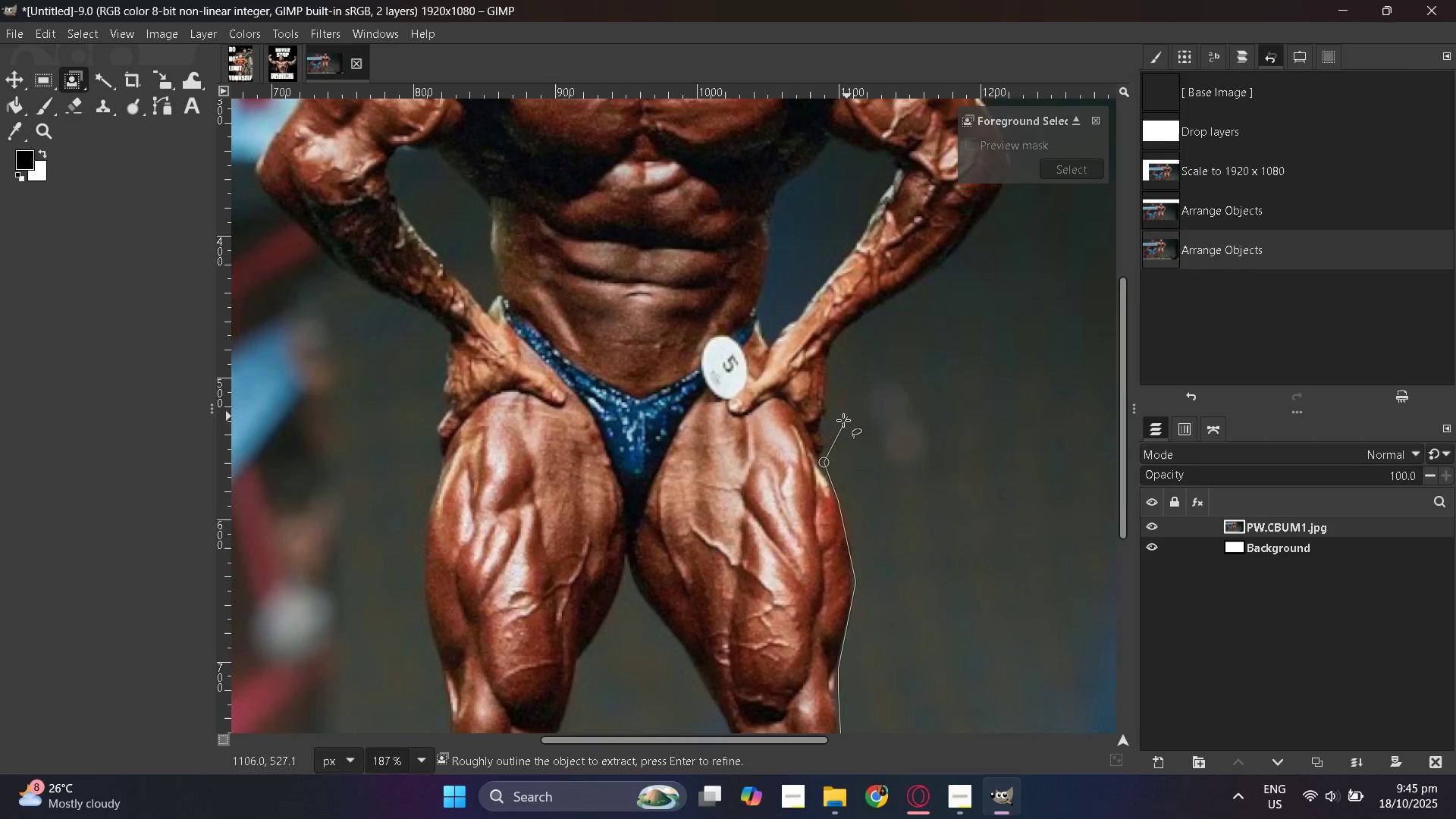 
hold_key(key=ControlLeft, duration=0.6)
scroll: coordinate [817, 460], scroll_direction: up, amount: 3.0
 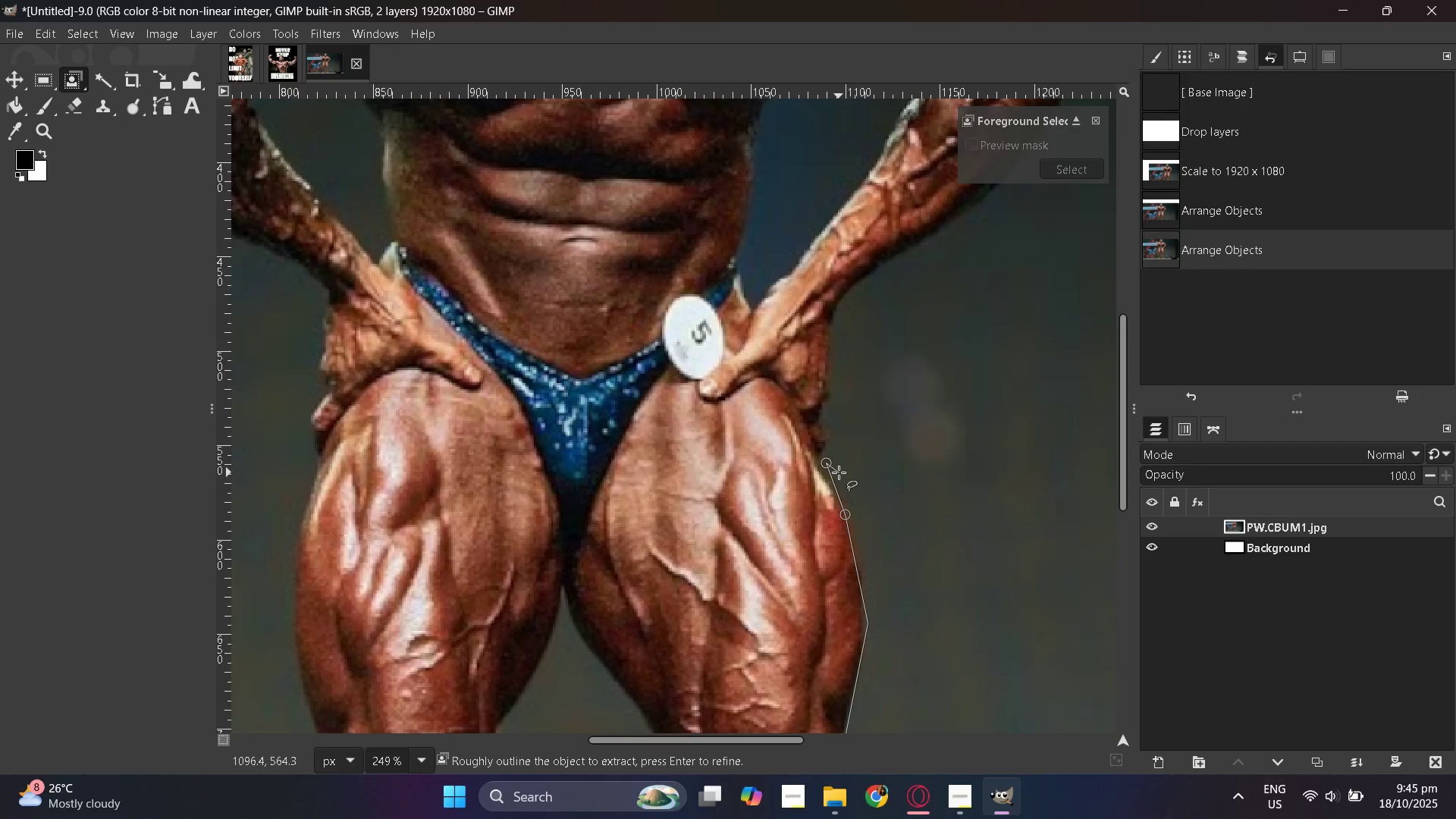 
hold_key(key=ControlLeft, duration=0.39)
scroll: coordinate [830, 478], scroll_direction: up, amount: 3.0
 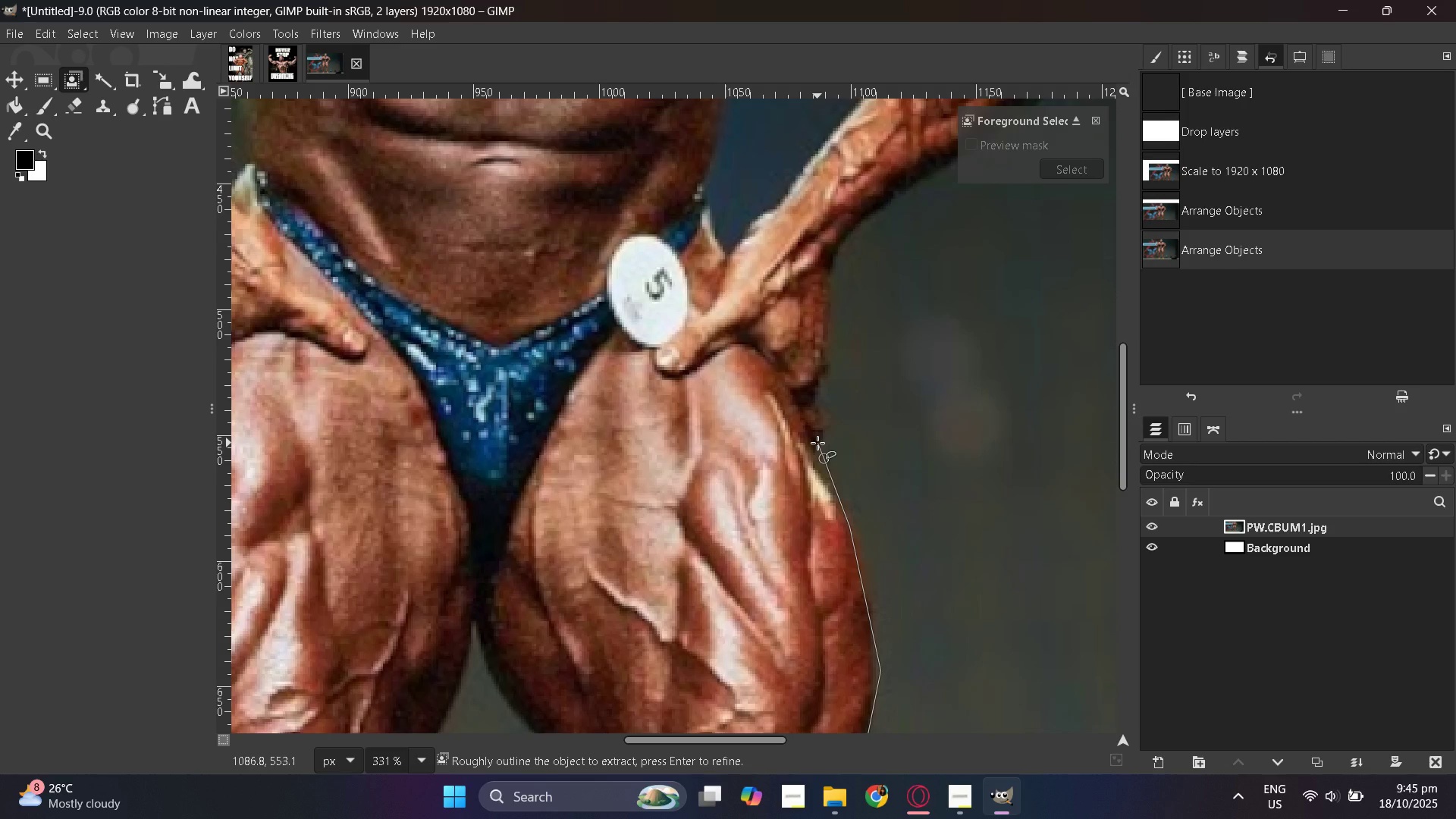 
hold_key(key=ControlLeft, duration=0.61)
scroll: coordinate [839, 466], scroll_direction: up, amount: 7.0
 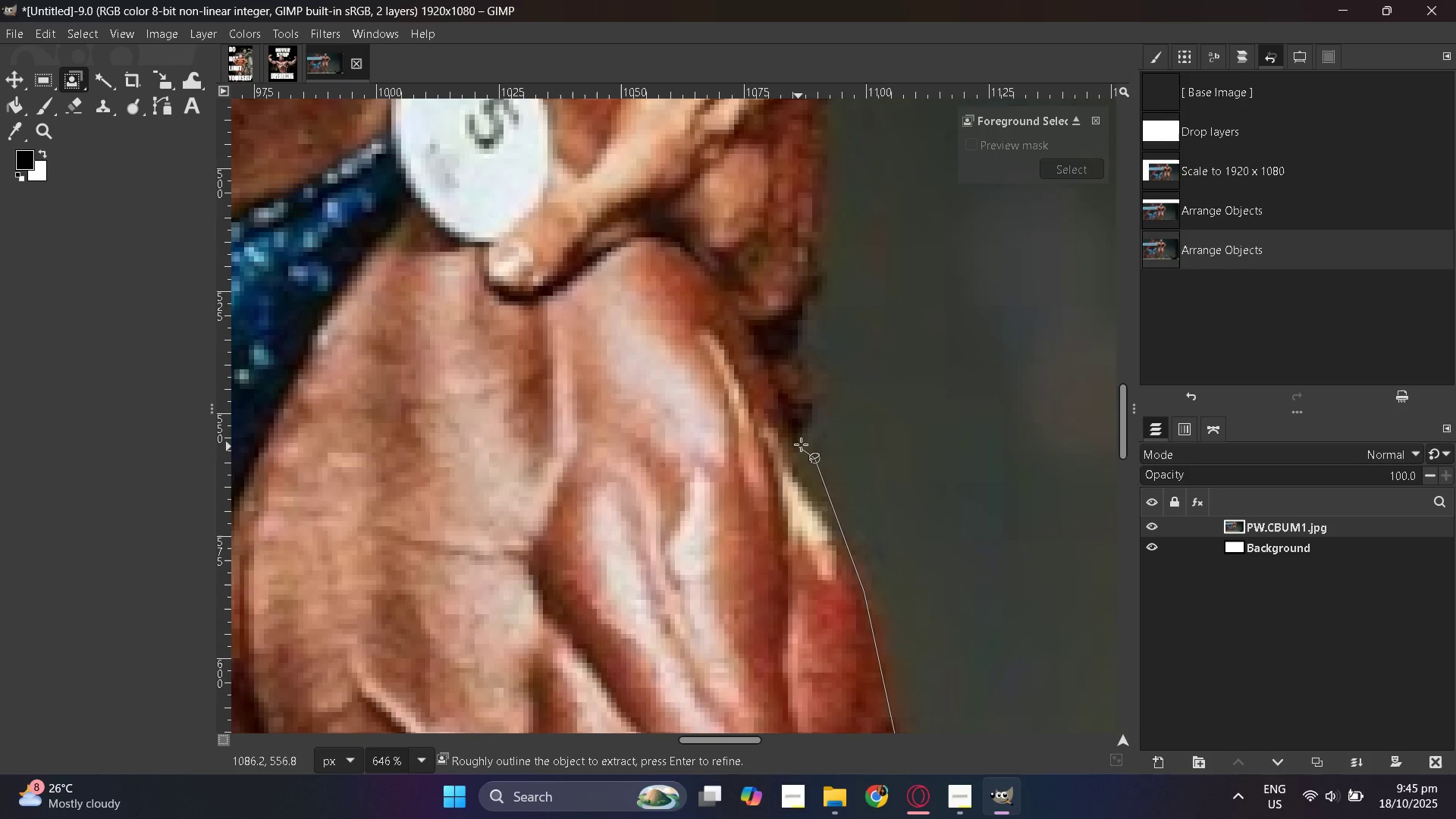 
left_click([802, 444])
 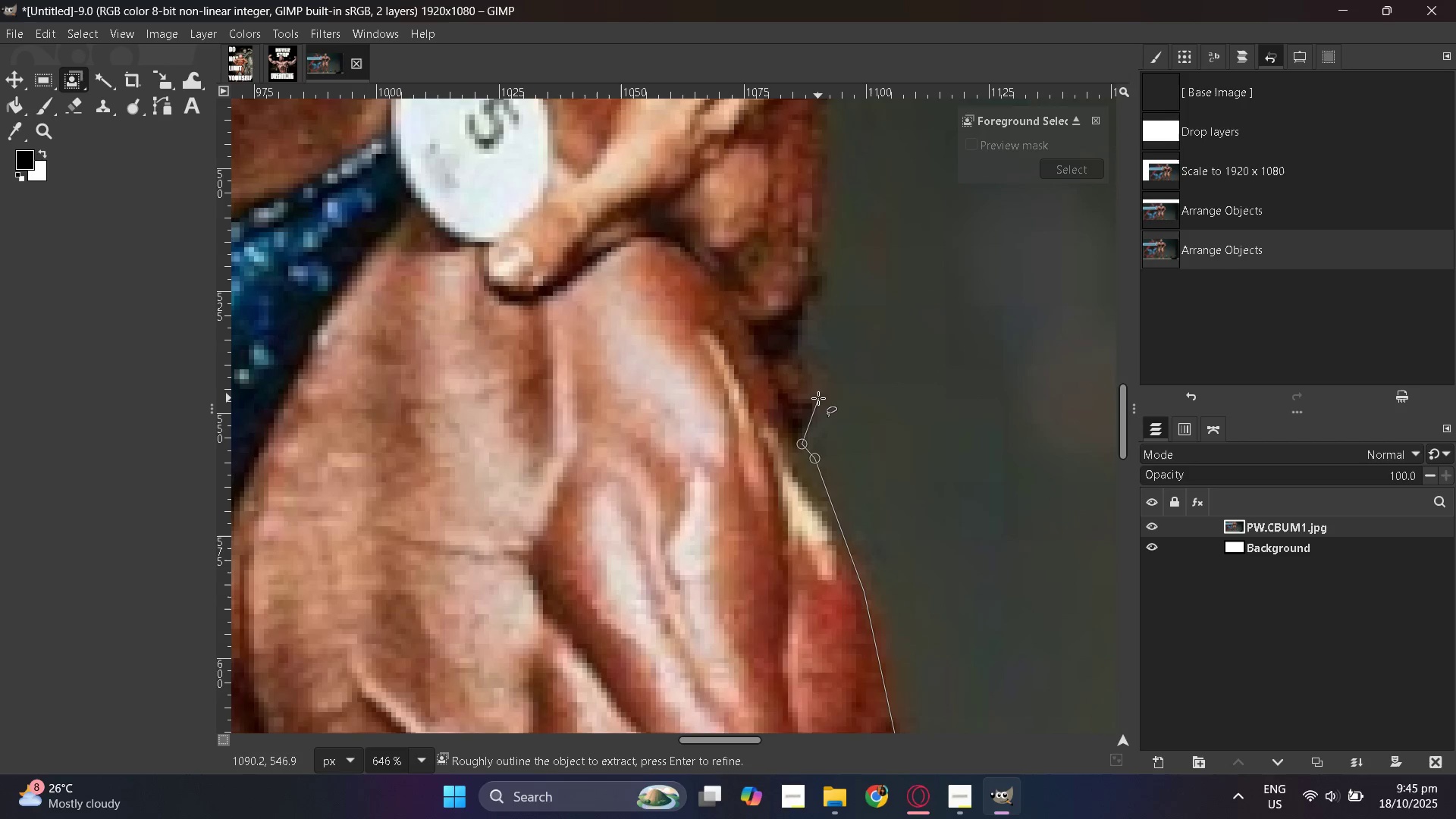 
left_click([818, 398])
 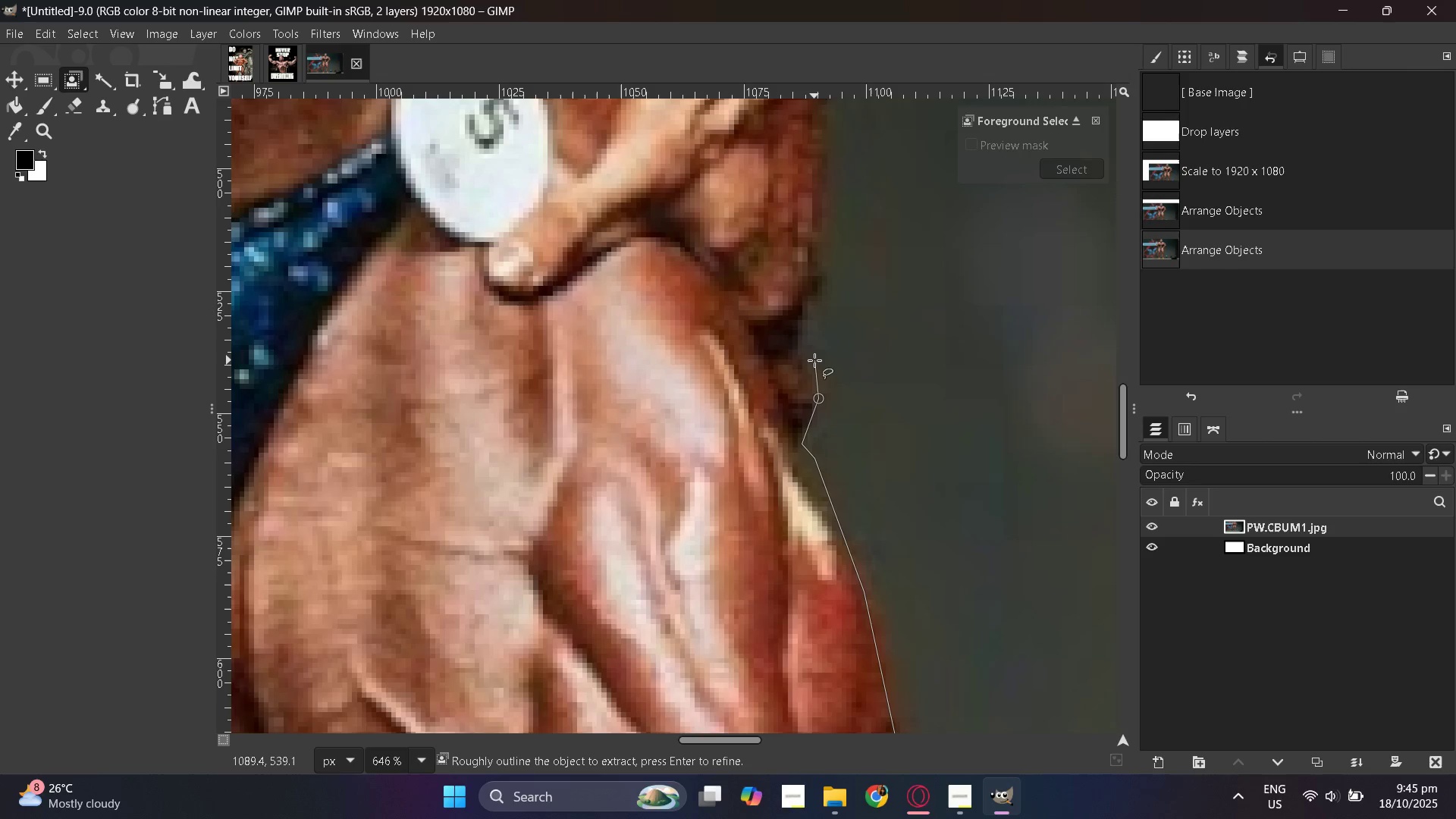 
left_click([813, 360])
 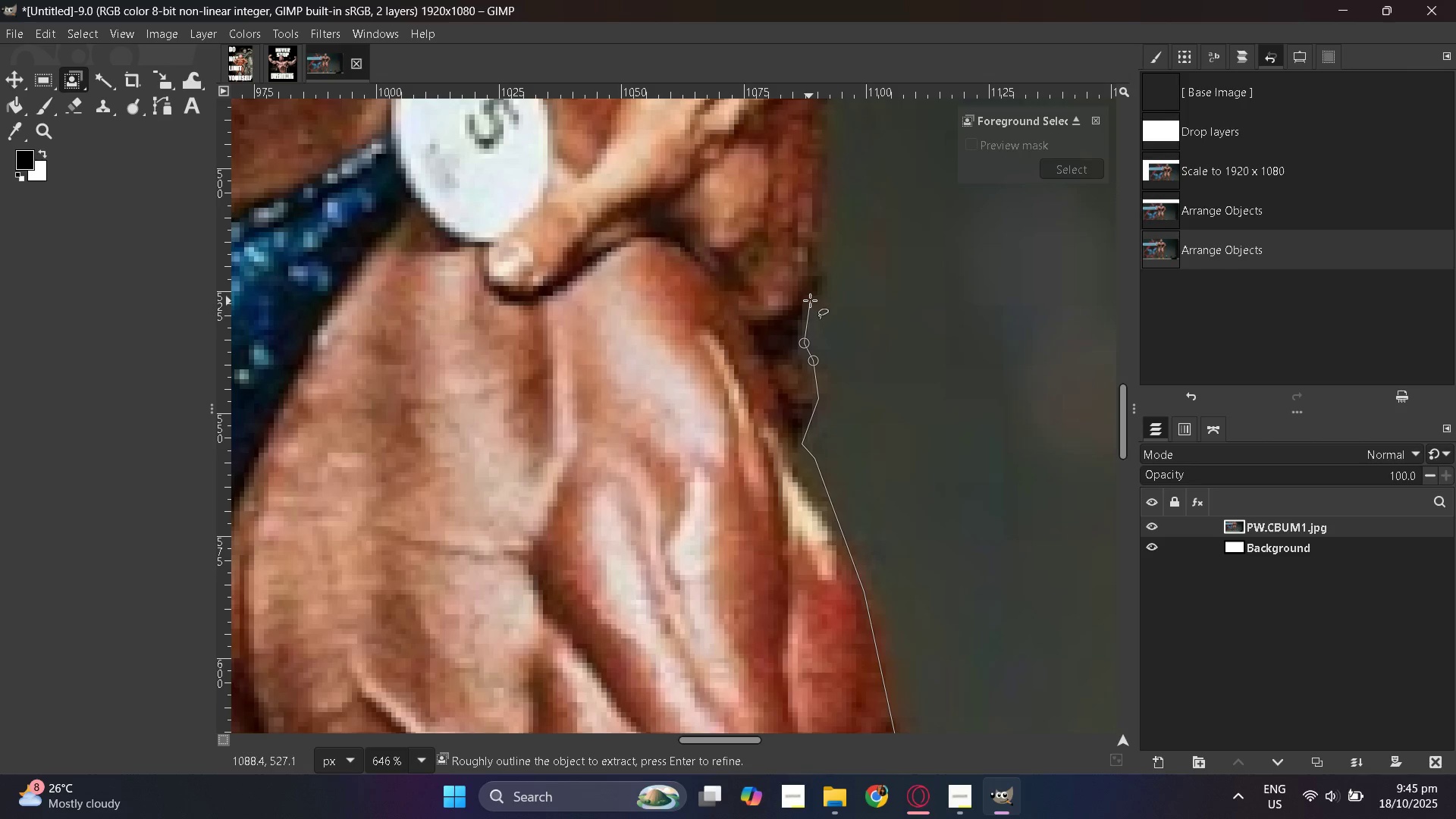 
left_click([813, 299])
 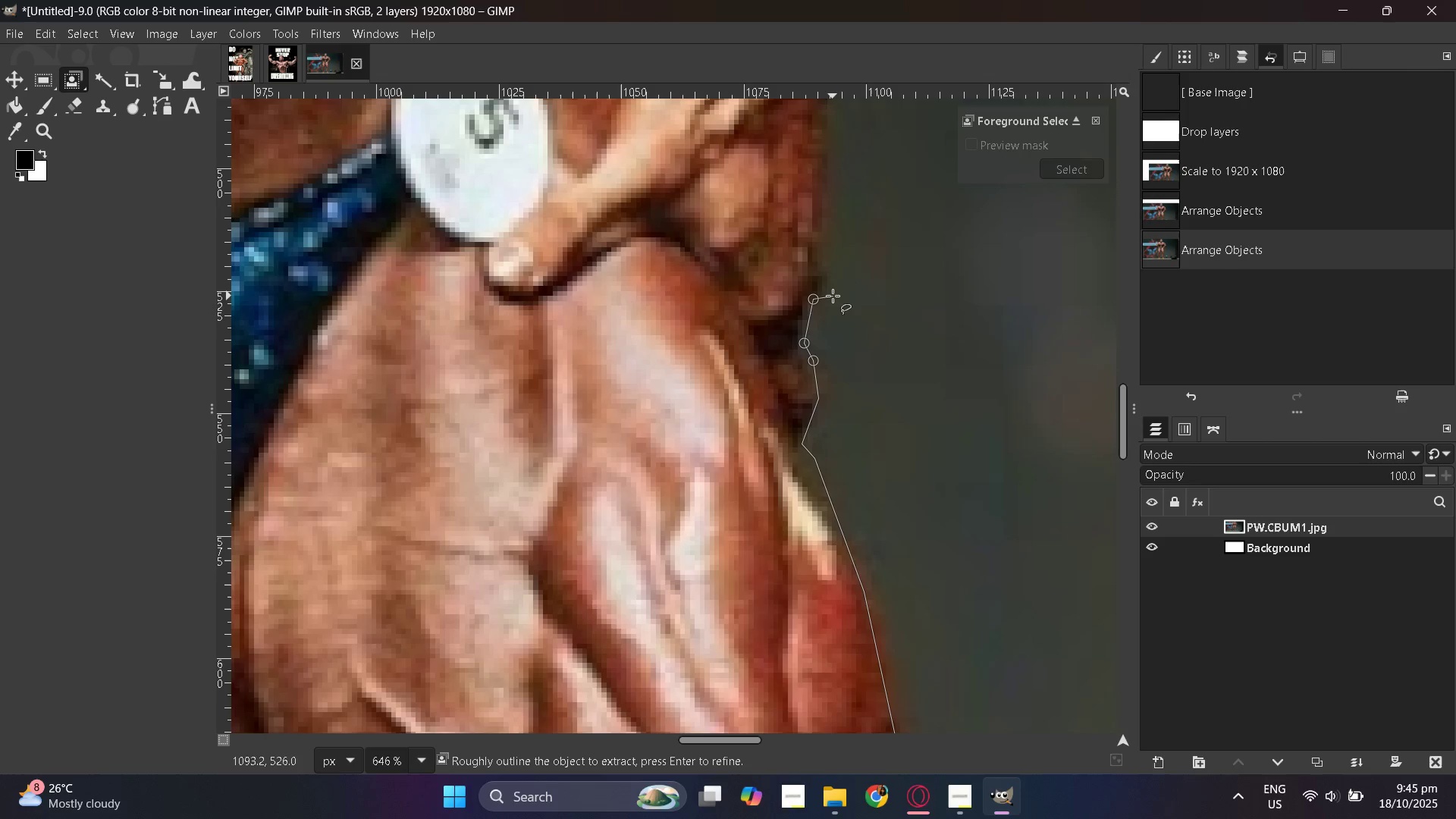 
left_click([834, 292])
 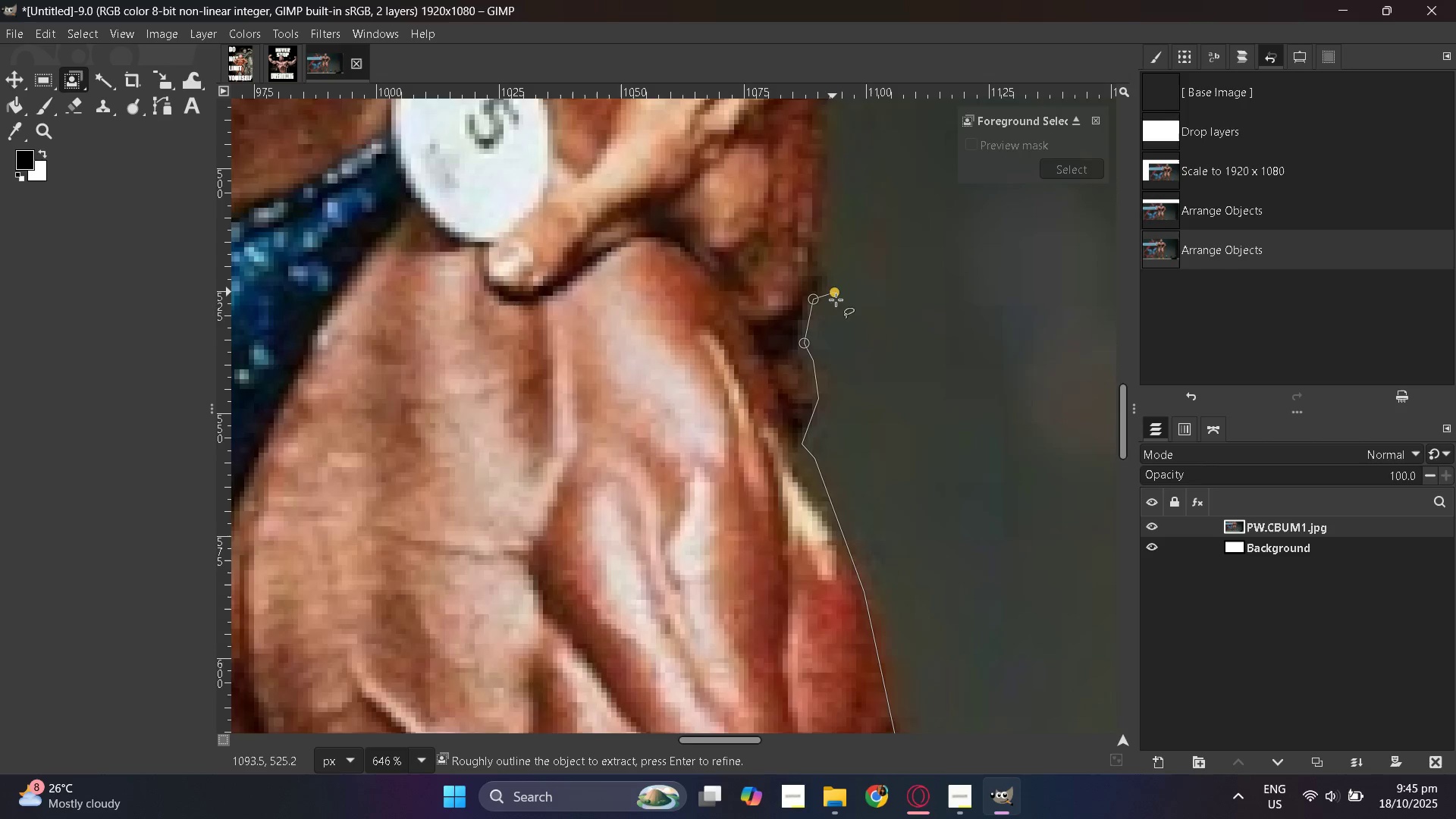 
scroll: coordinate [850, 312], scroll_direction: up, amount: 3.0
 